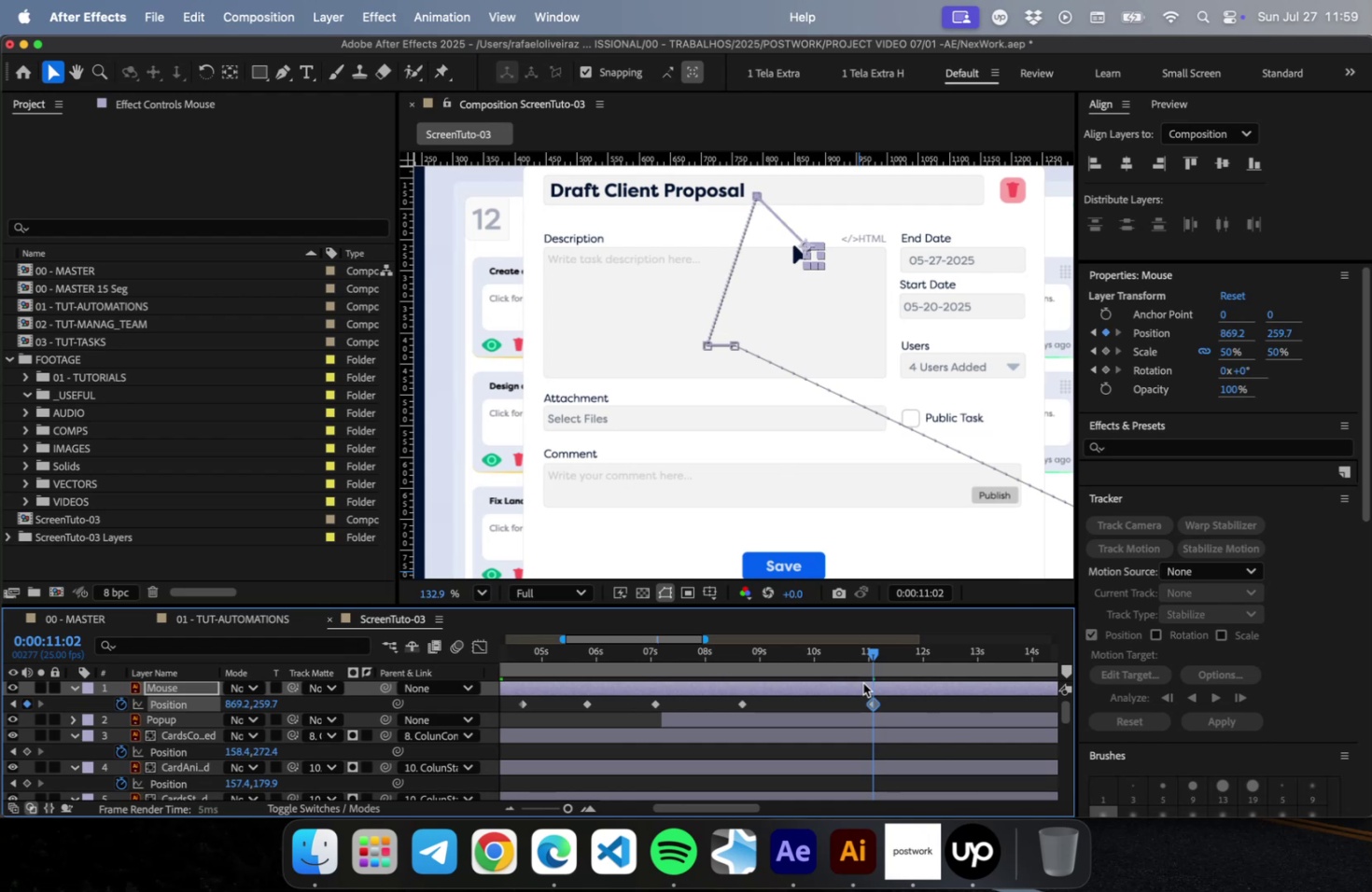 
key(Shift+ArrowDown)
 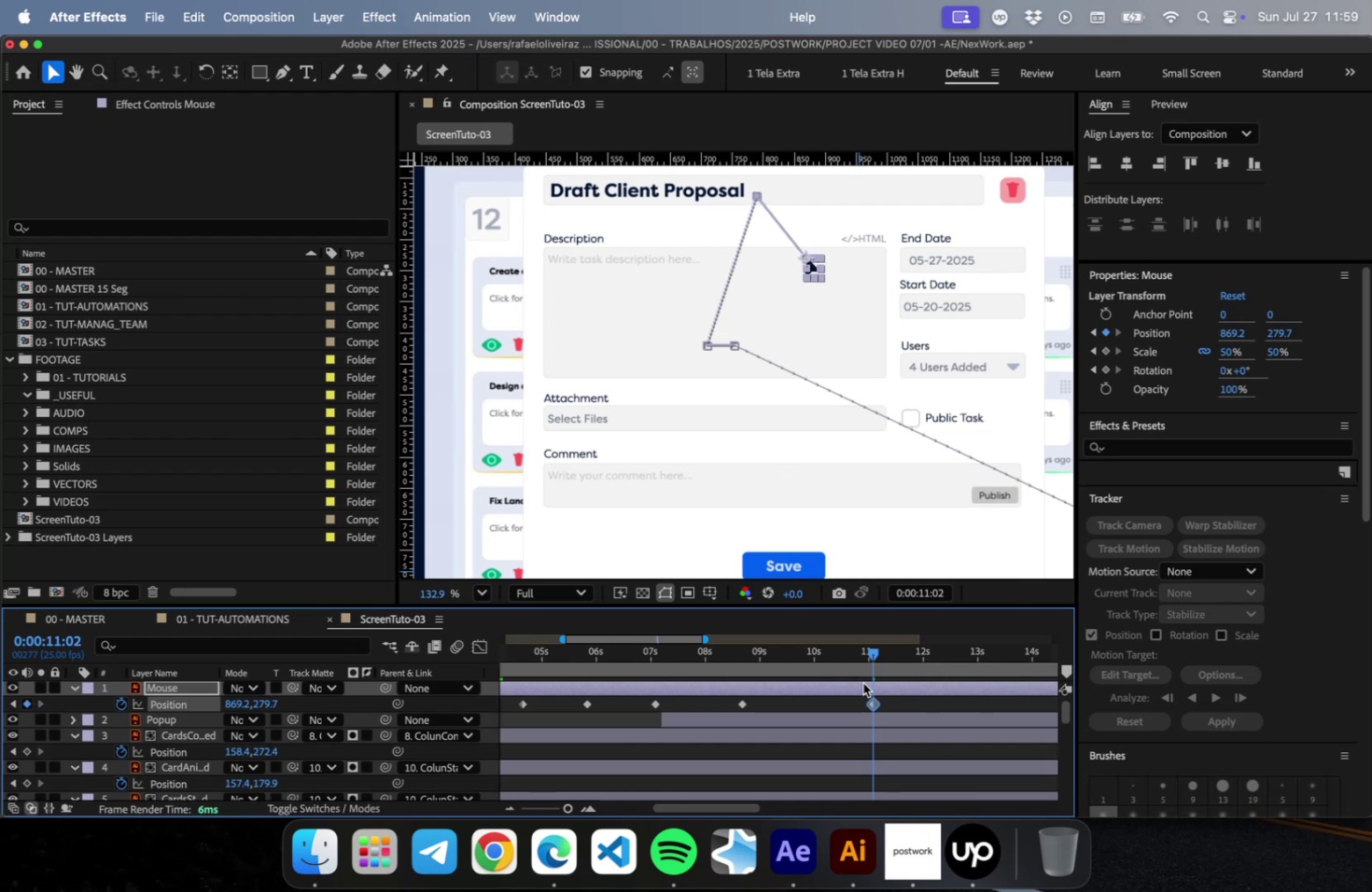 
key(Shift+ArrowRight)
 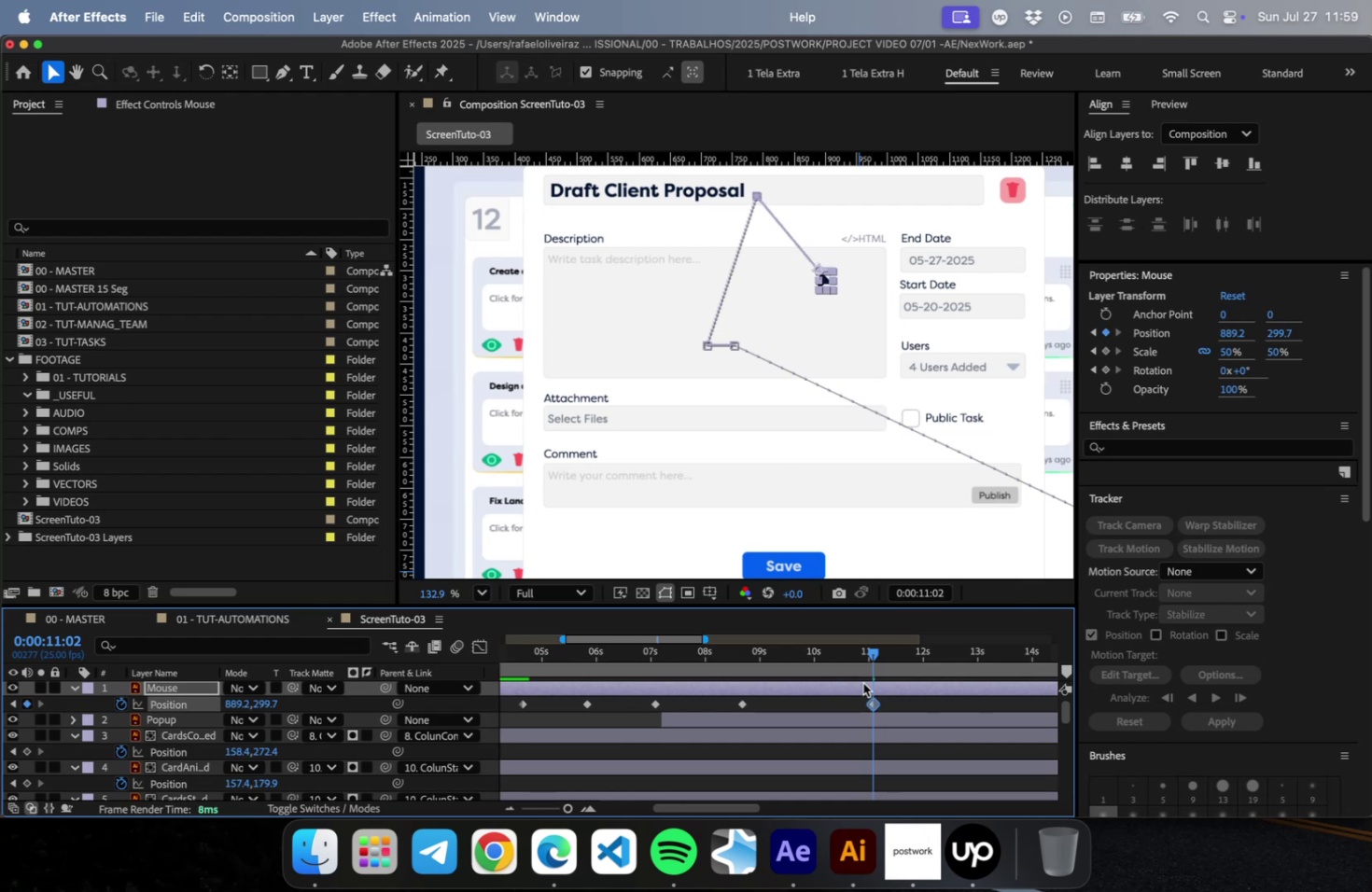 
key(Shift+ArrowDown)
 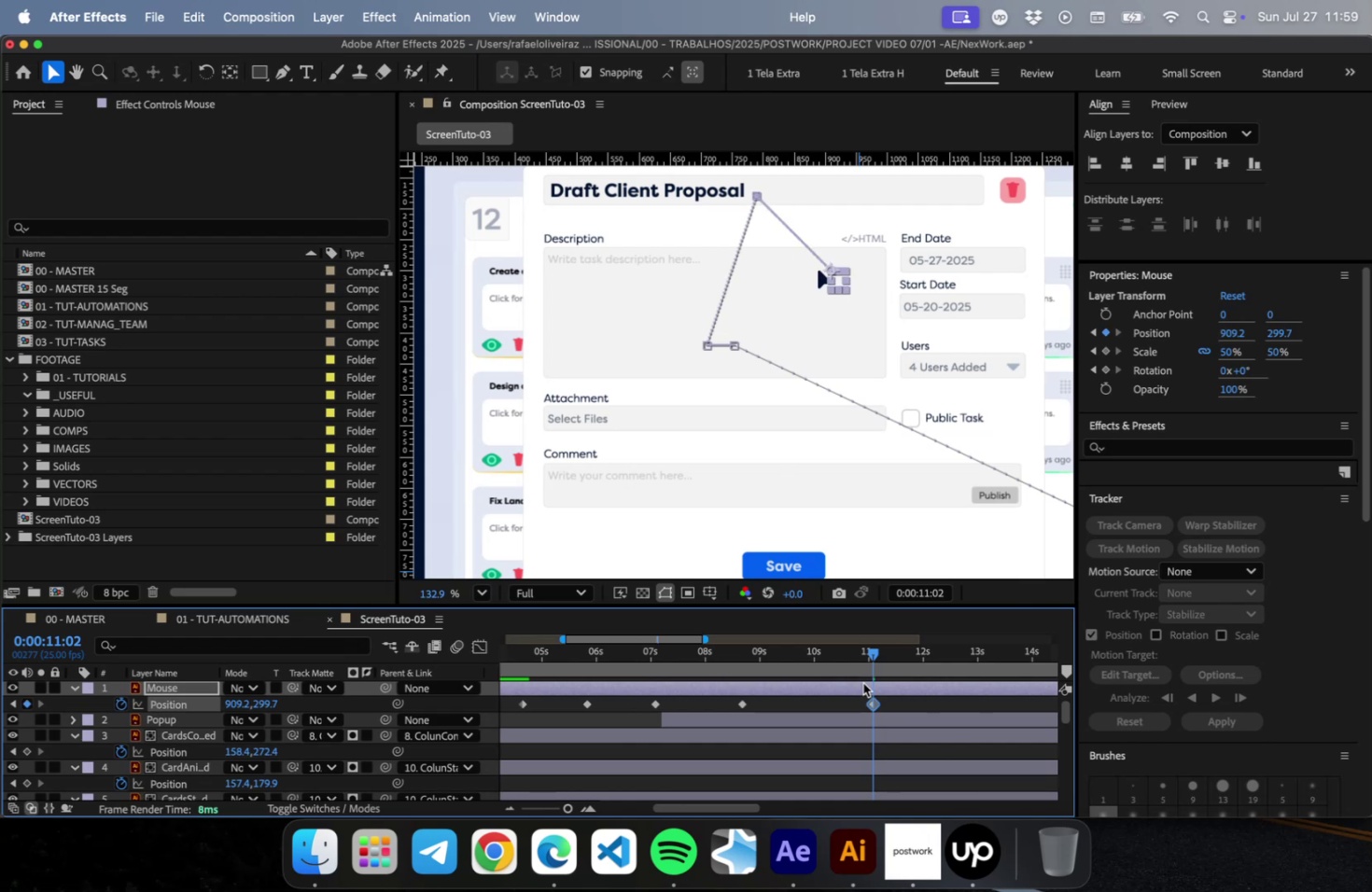 
key(Shift+ArrowRight)
 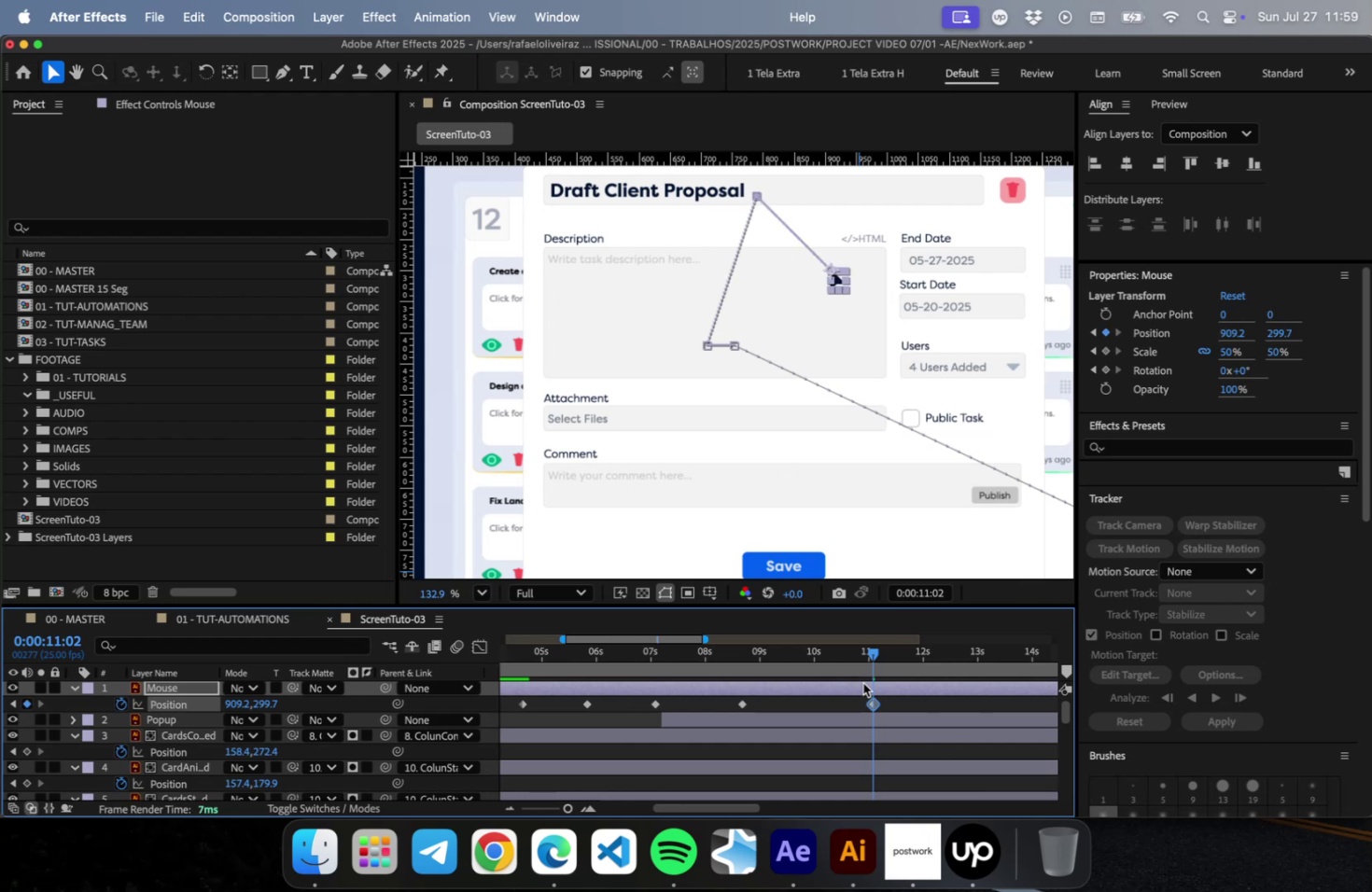 
key(Shift+ArrowRight)
 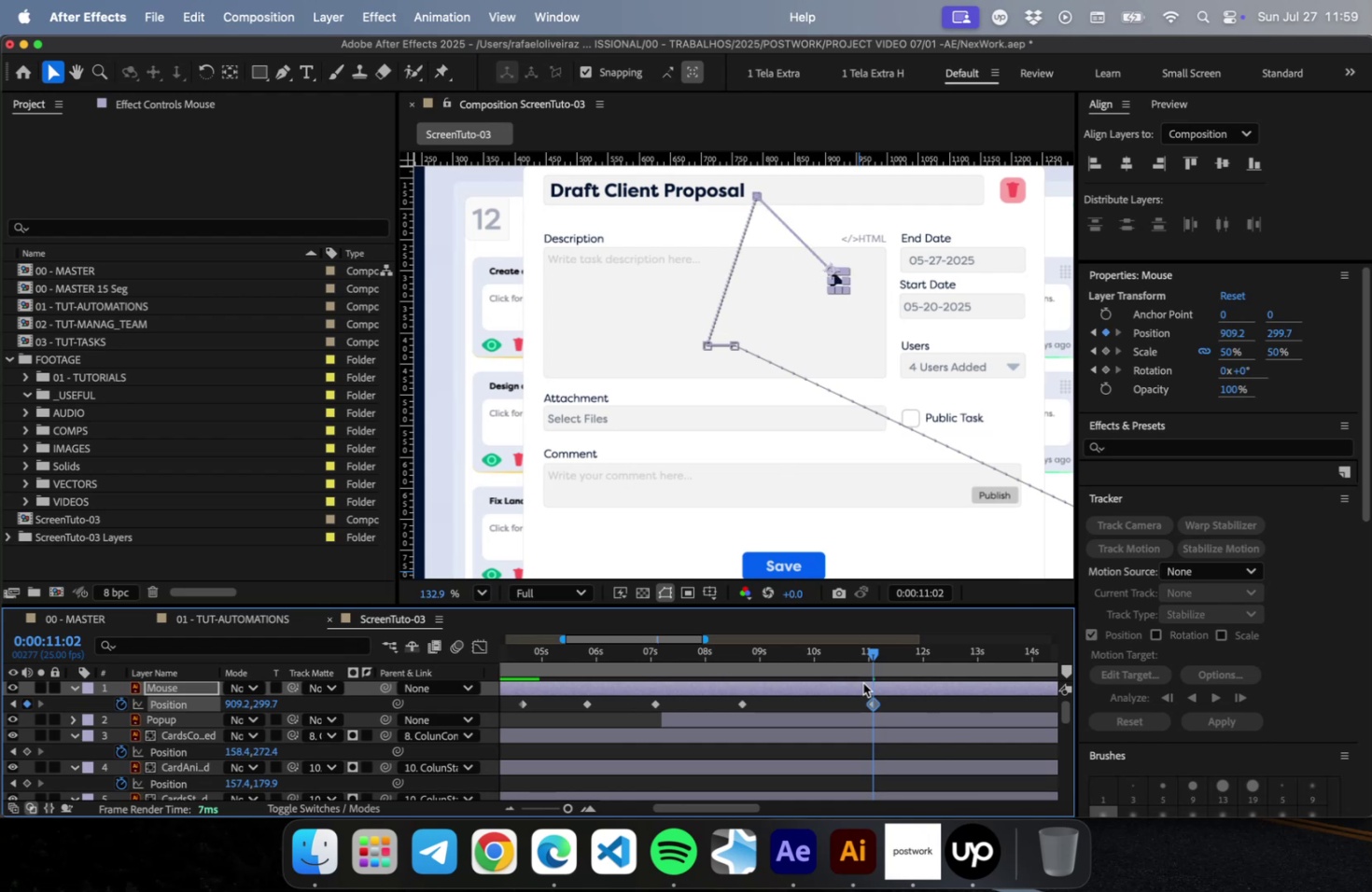 
key(Shift+ArrowDown)
 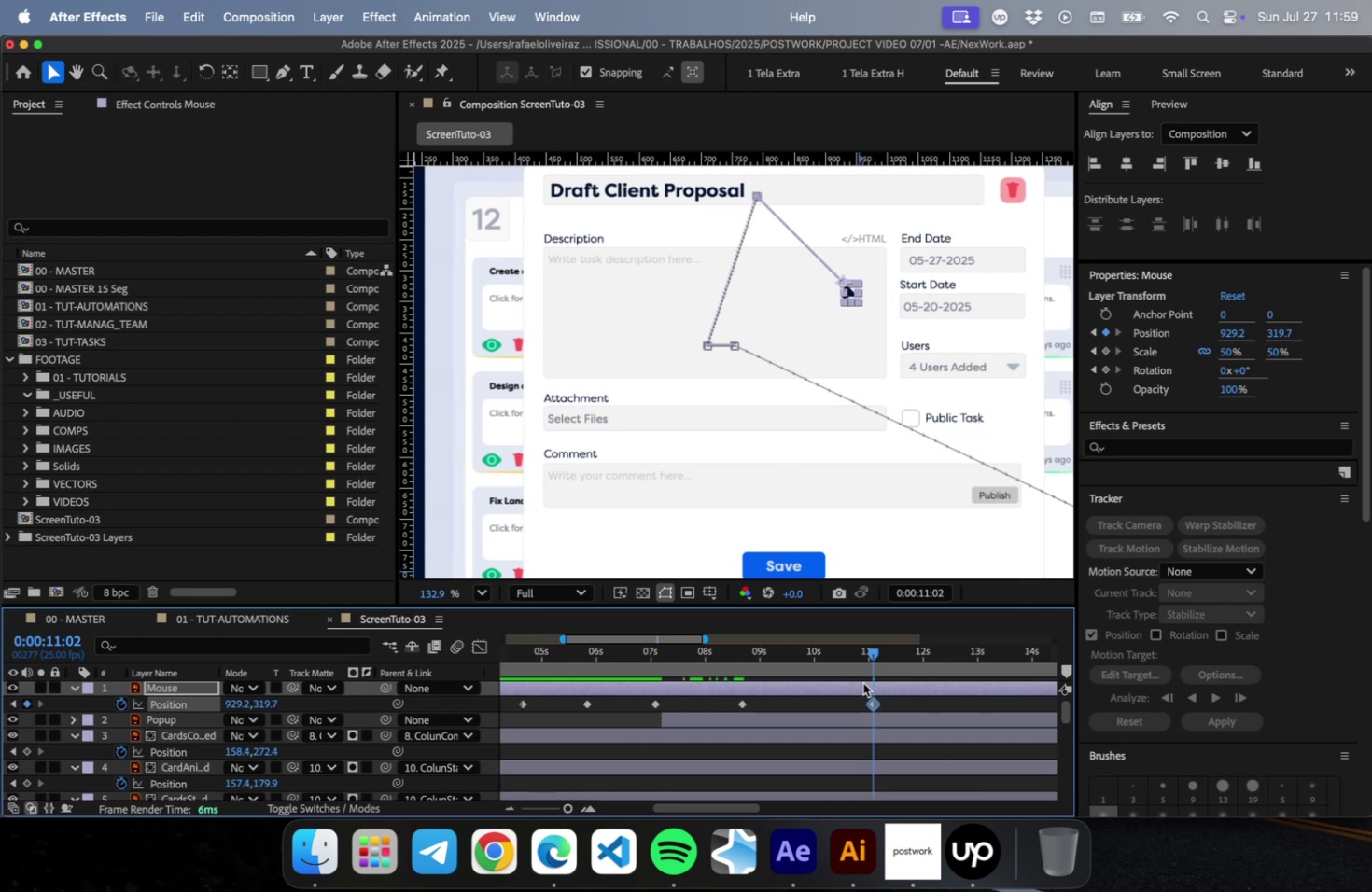 
key(Shift+ArrowRight)
 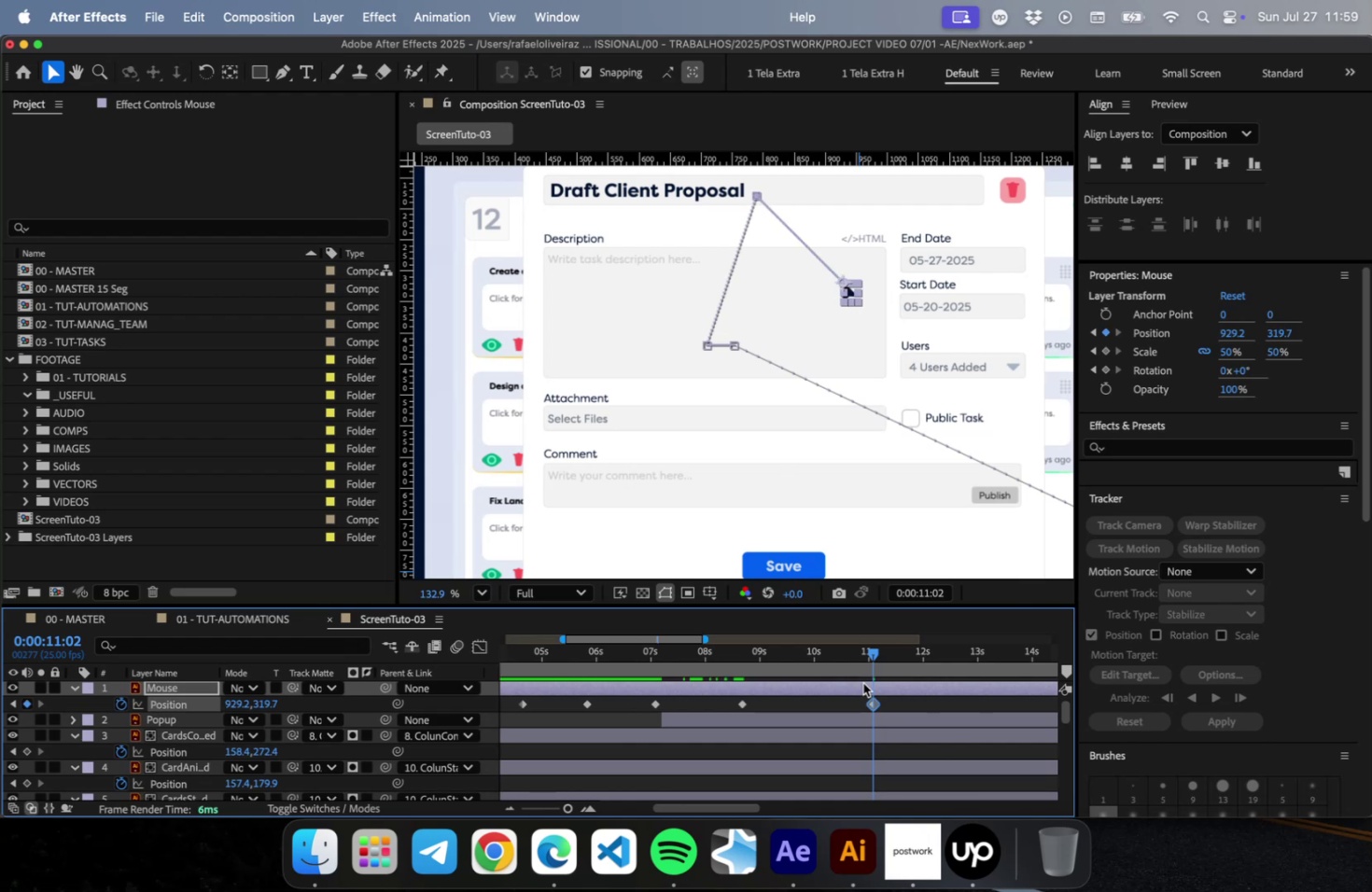 
hold_key(key=ArrowDown, duration=0.66)
 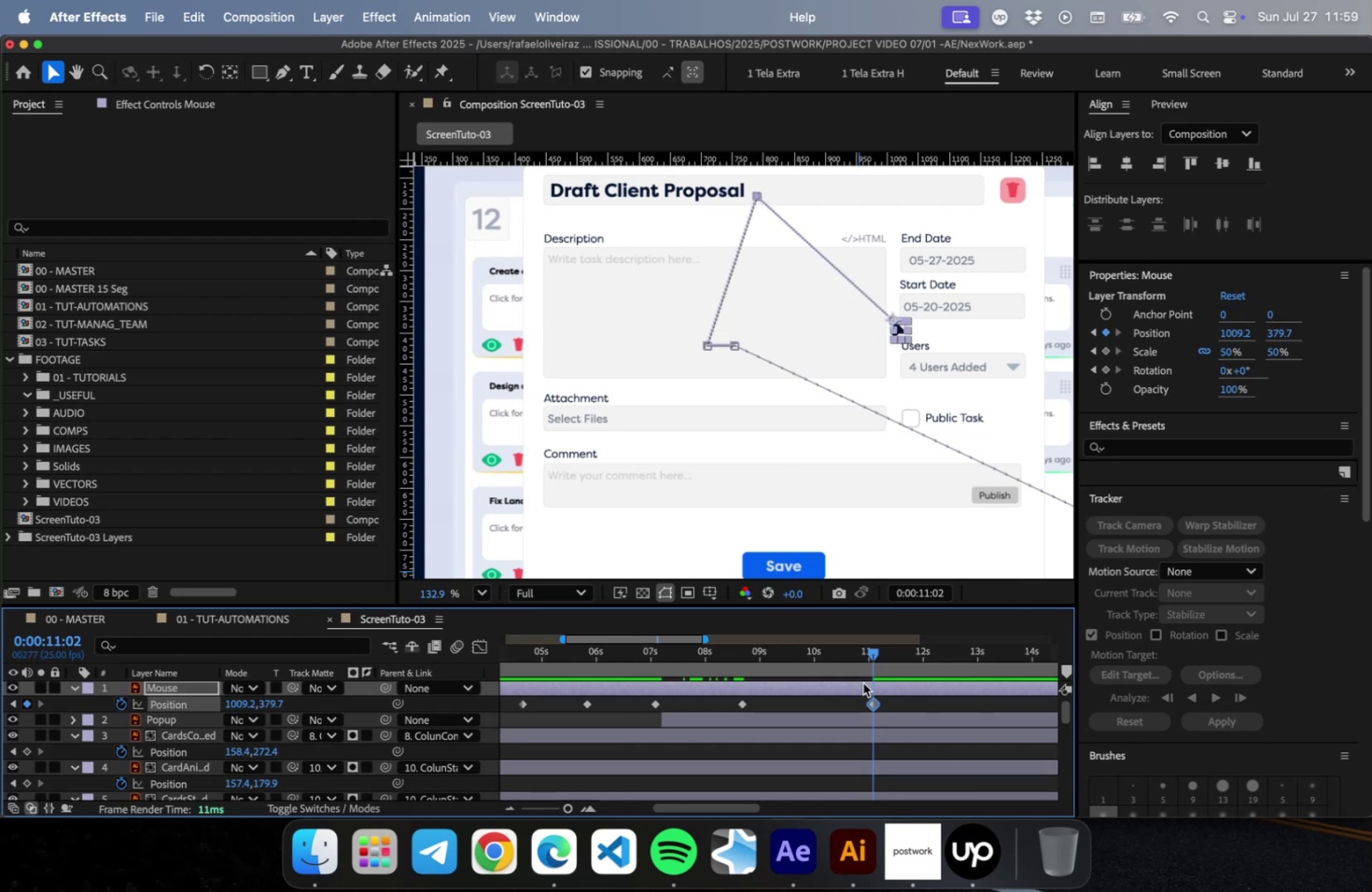 
key(Shift+ArrowRight)
 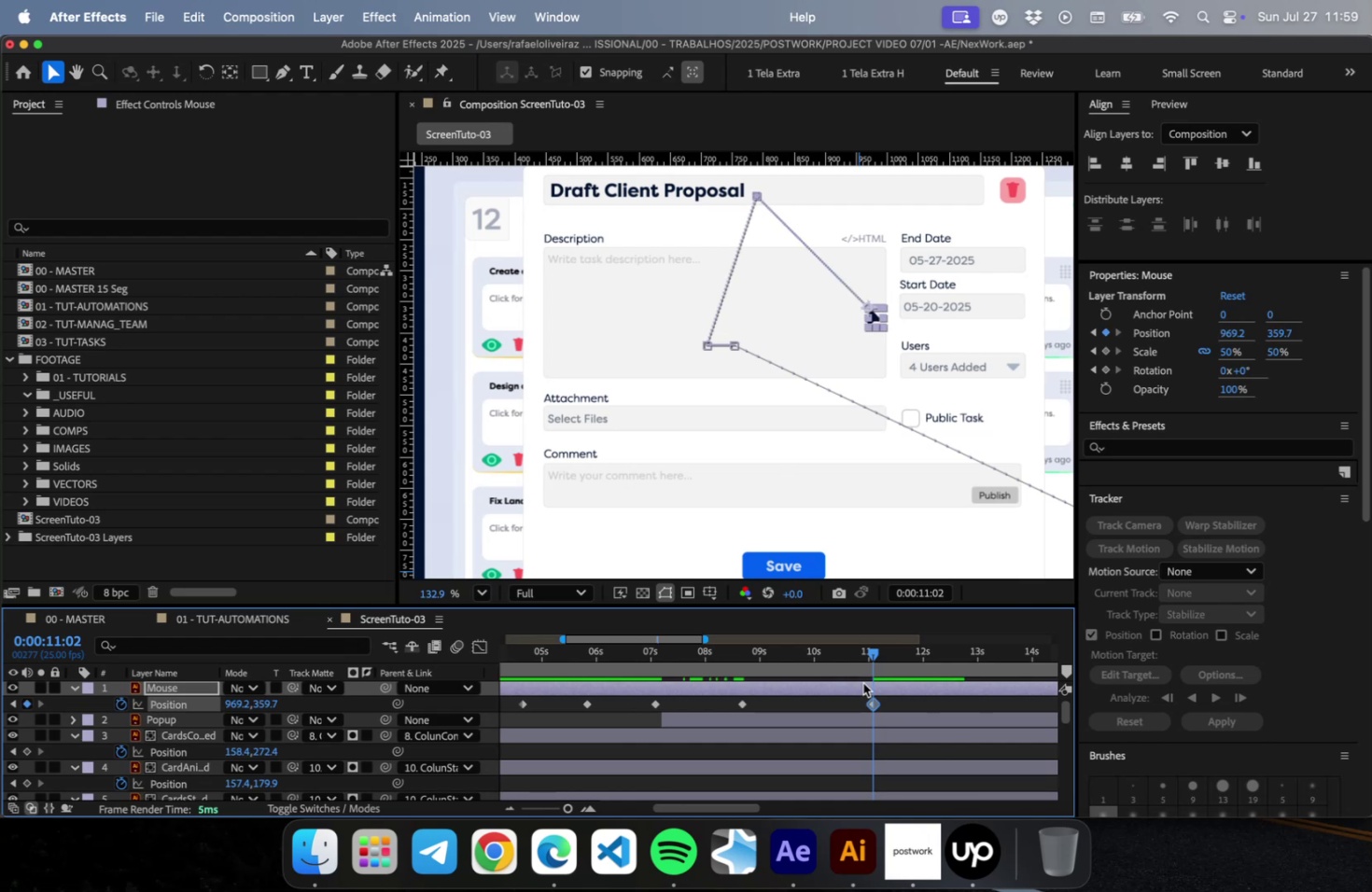 
key(Shift+ArrowRight)
 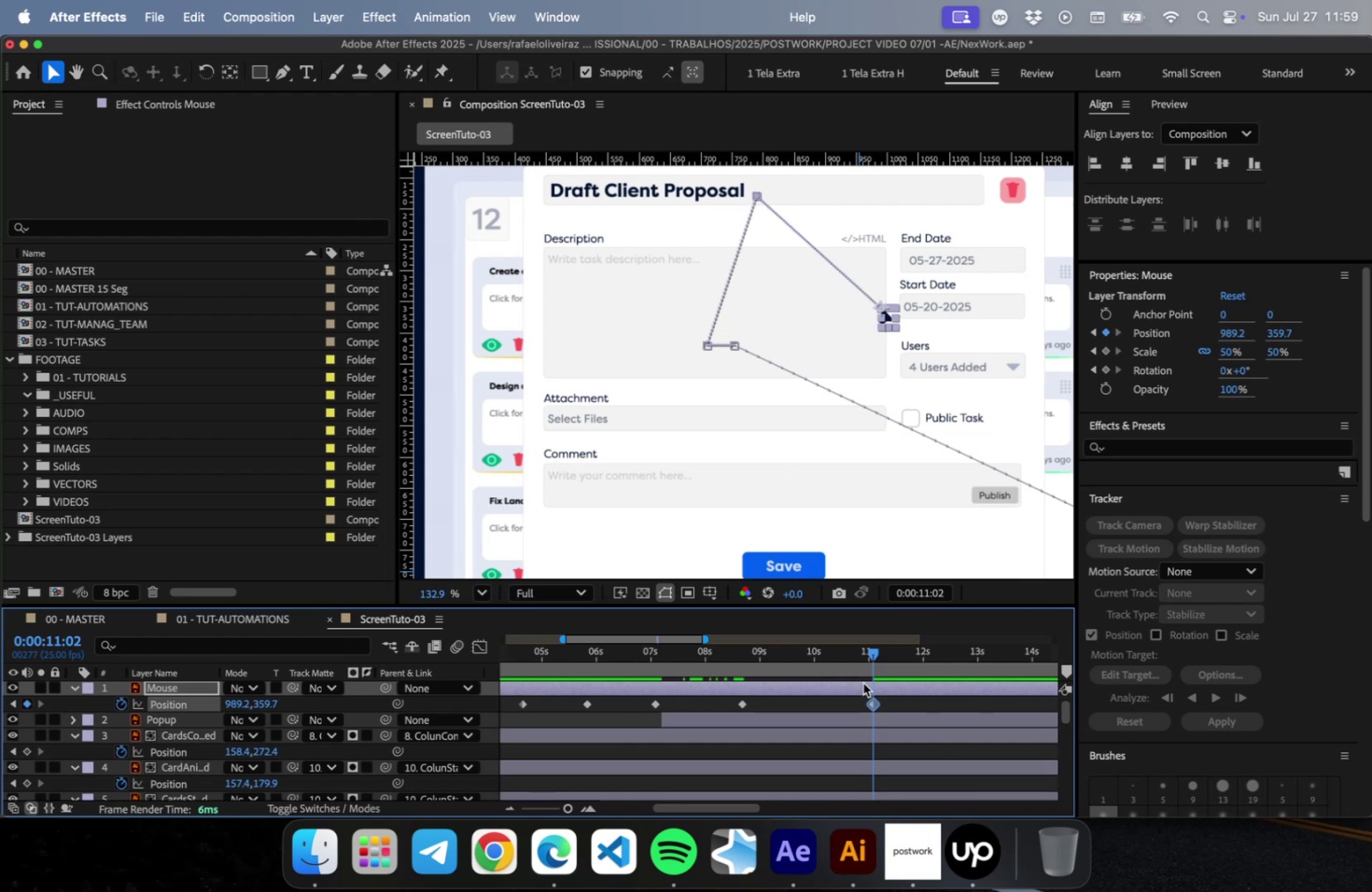 
key(Shift+ArrowDown)
 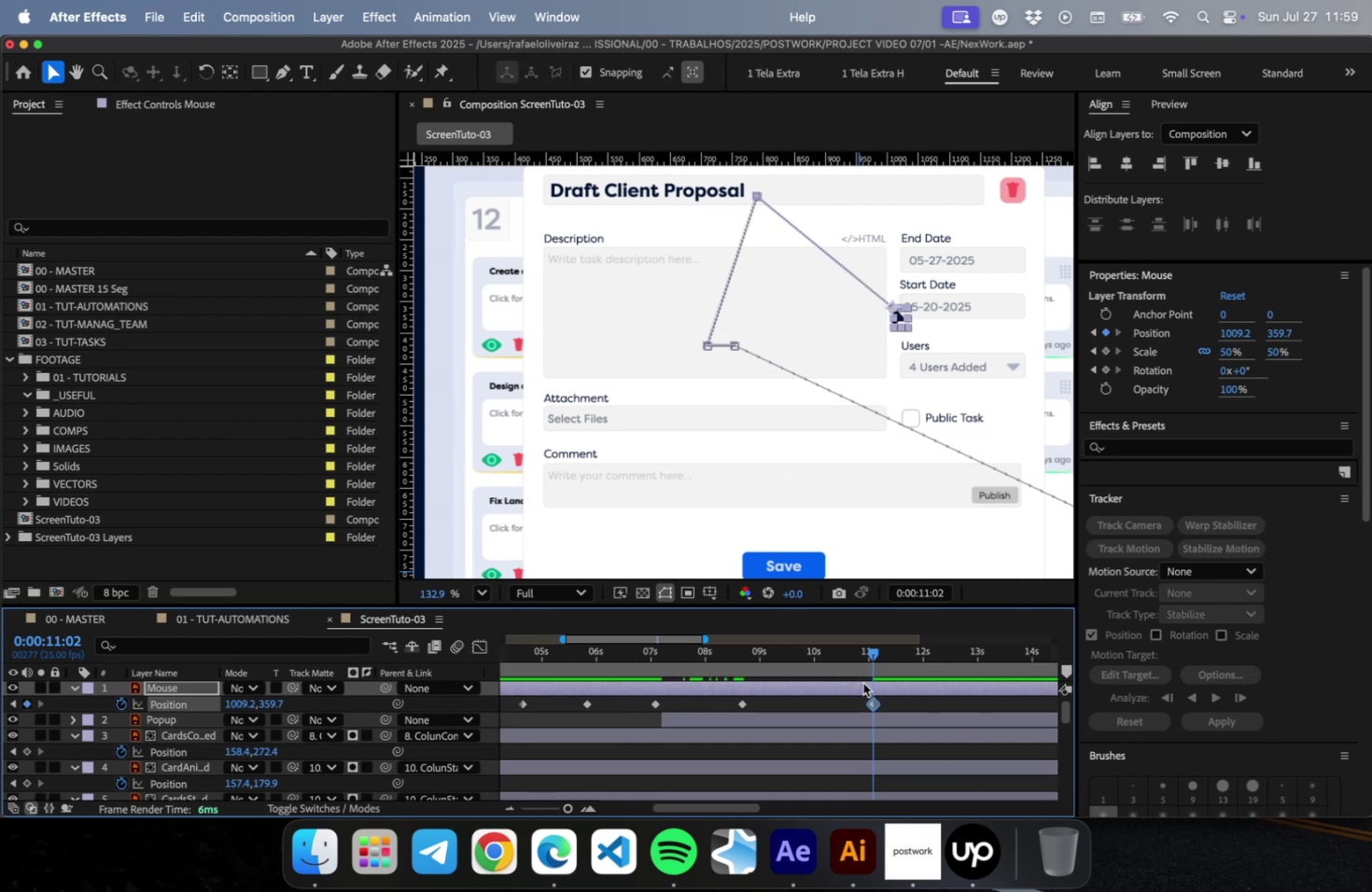 
key(Shift+ArrowDown)
 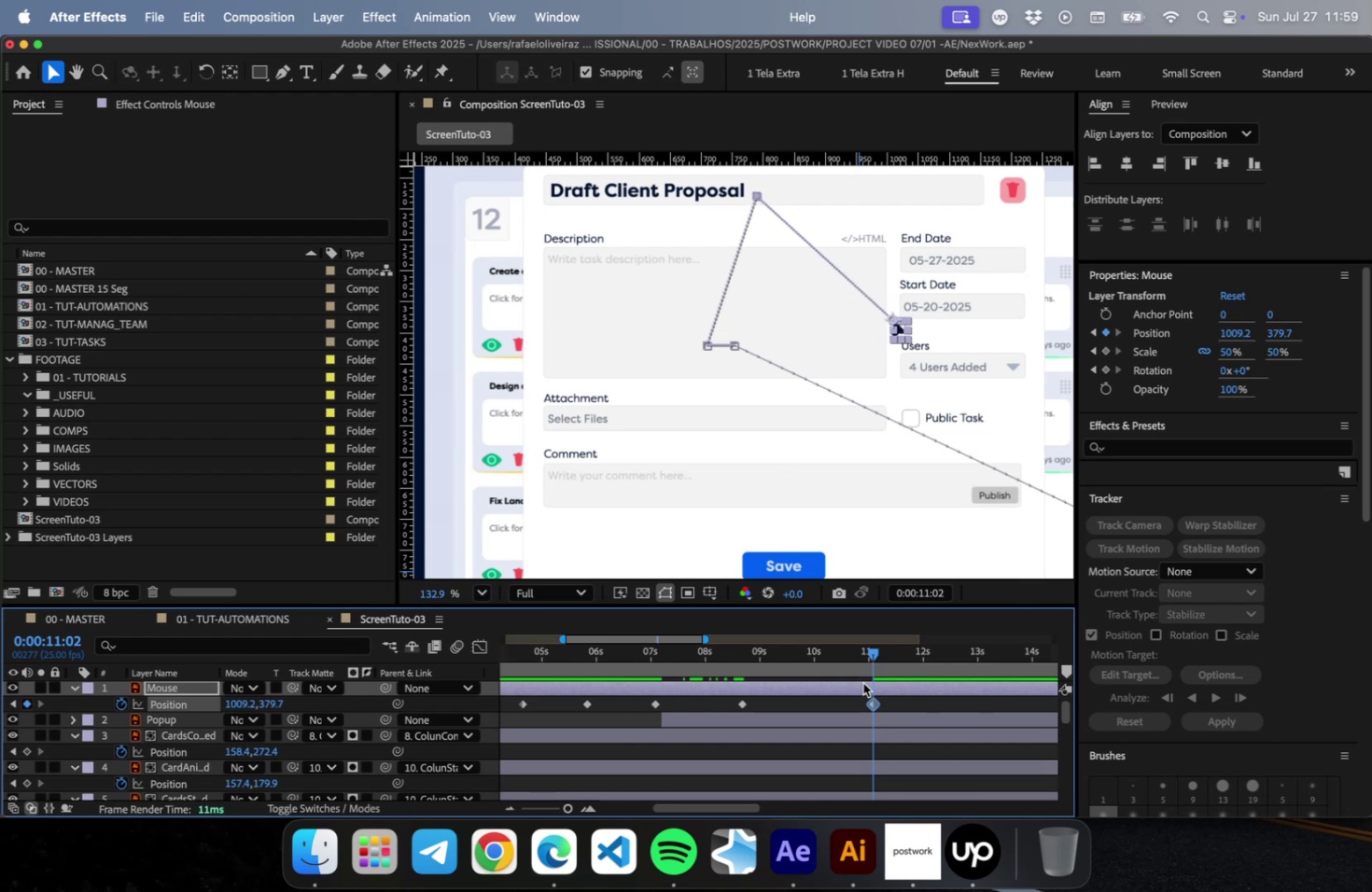 
key(Shift+ArrowDown)
 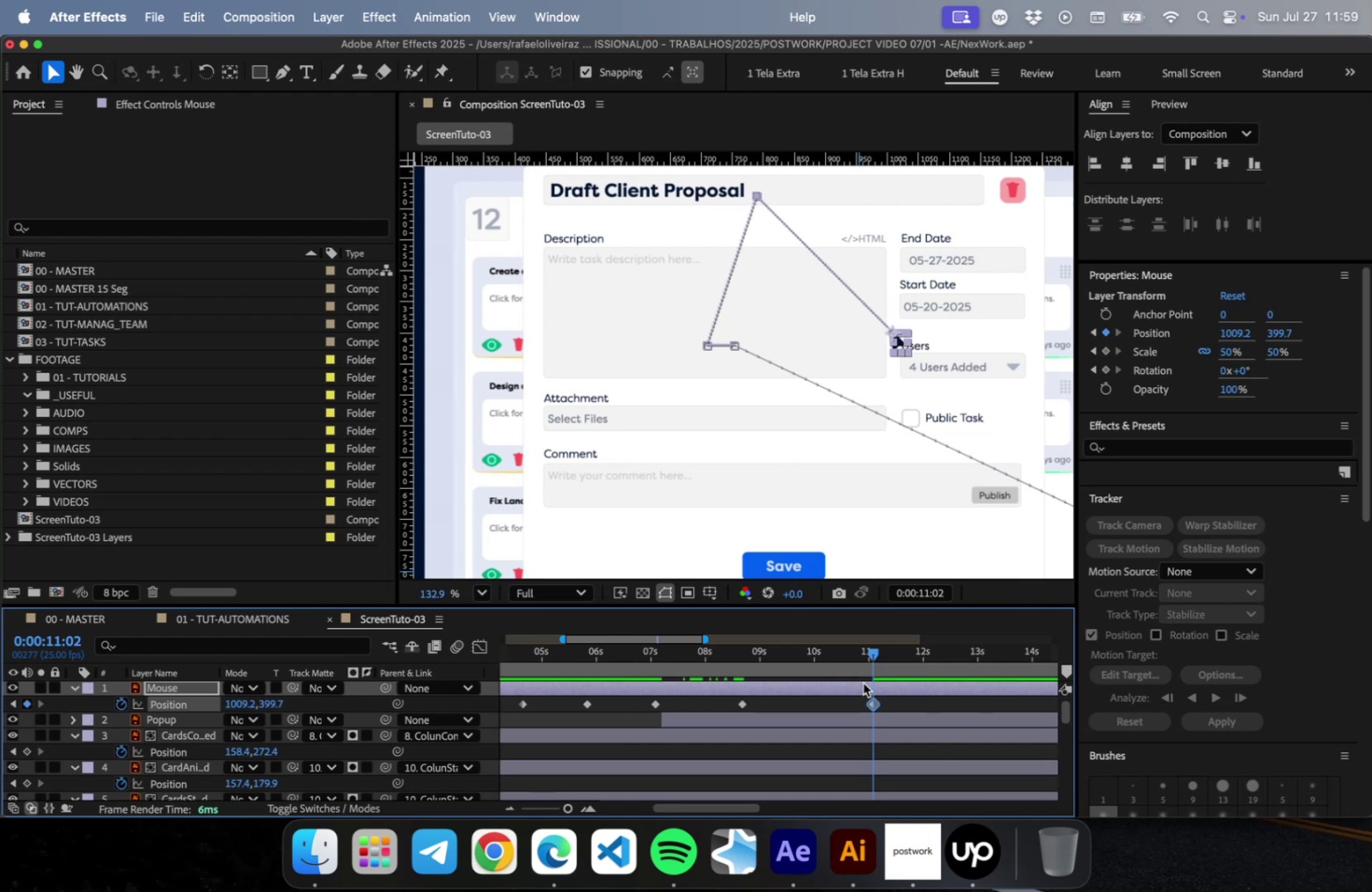 
key(Shift+ArrowDown)
 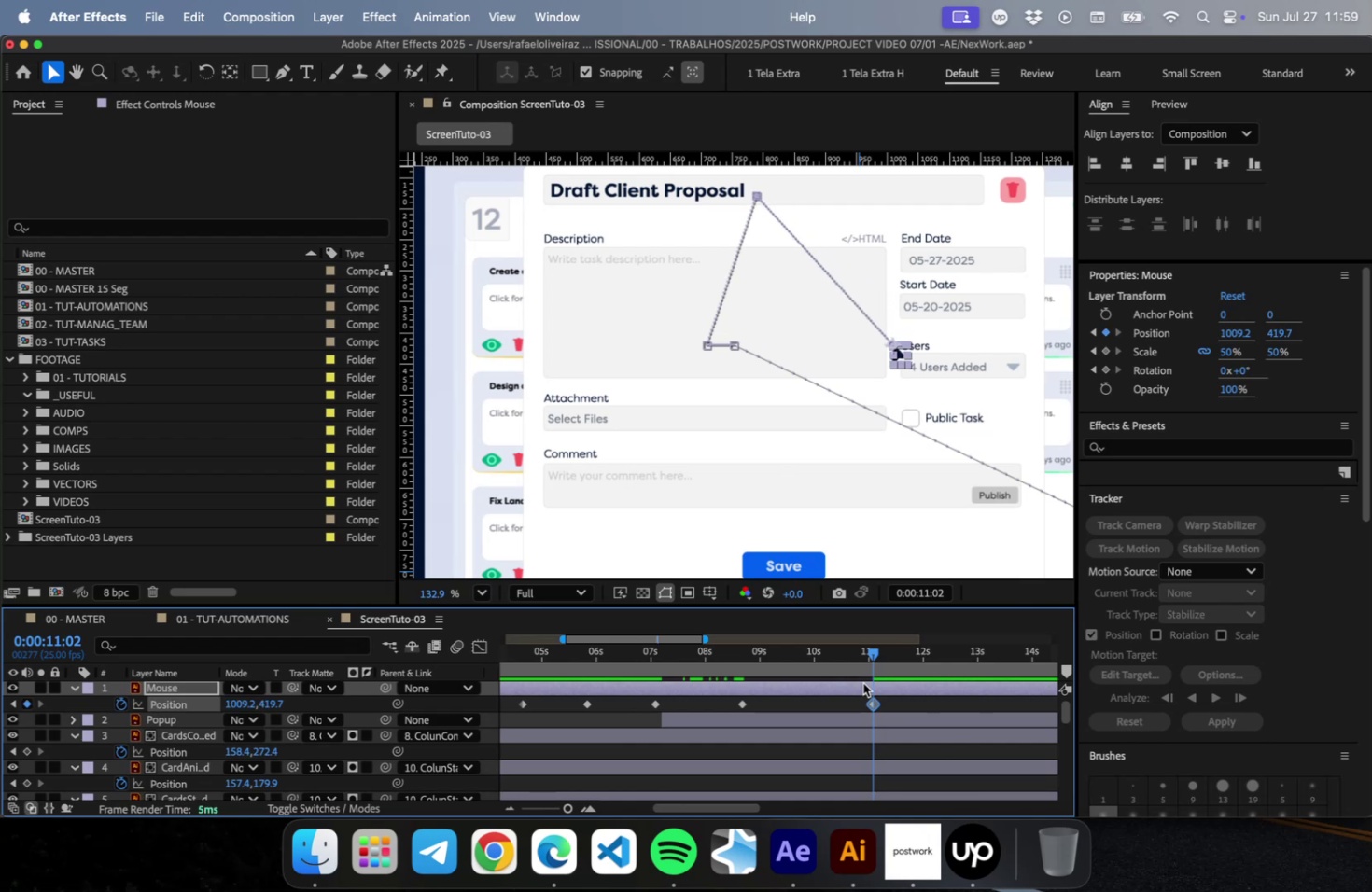 
key(Shift+ArrowDown)
 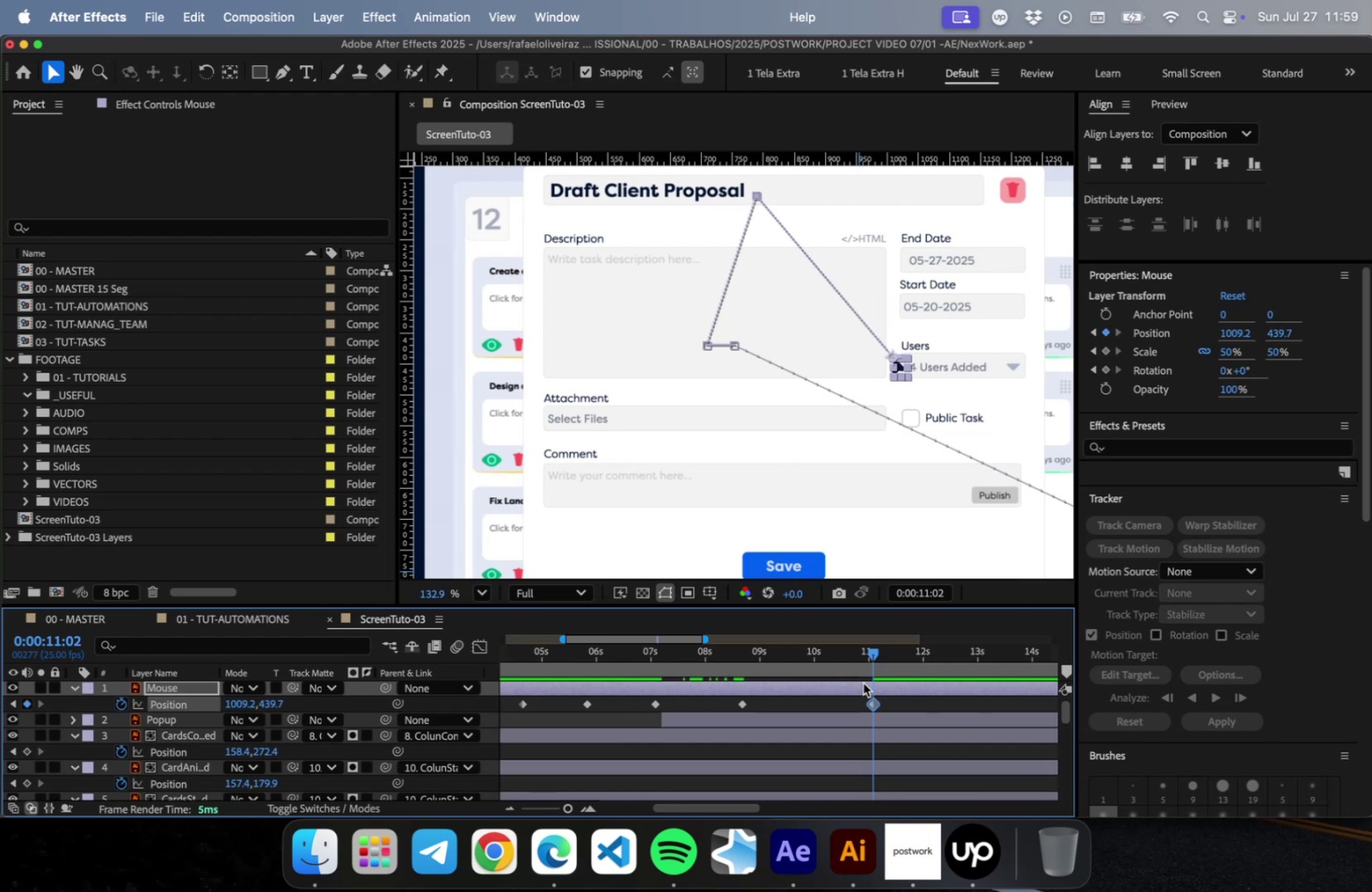 
key(Shift+ArrowDown)
 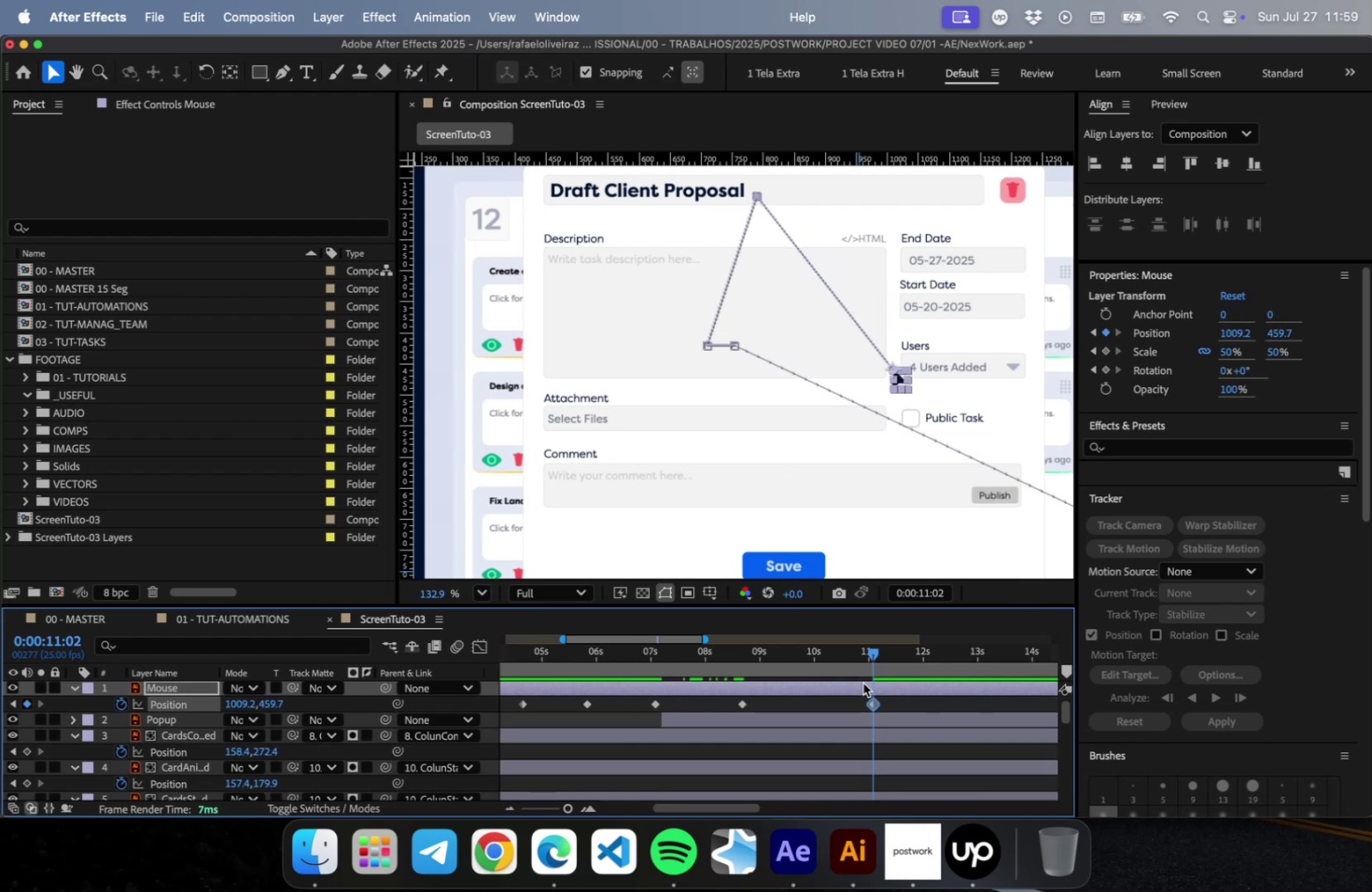 
key(Shift+ArrowDown)
 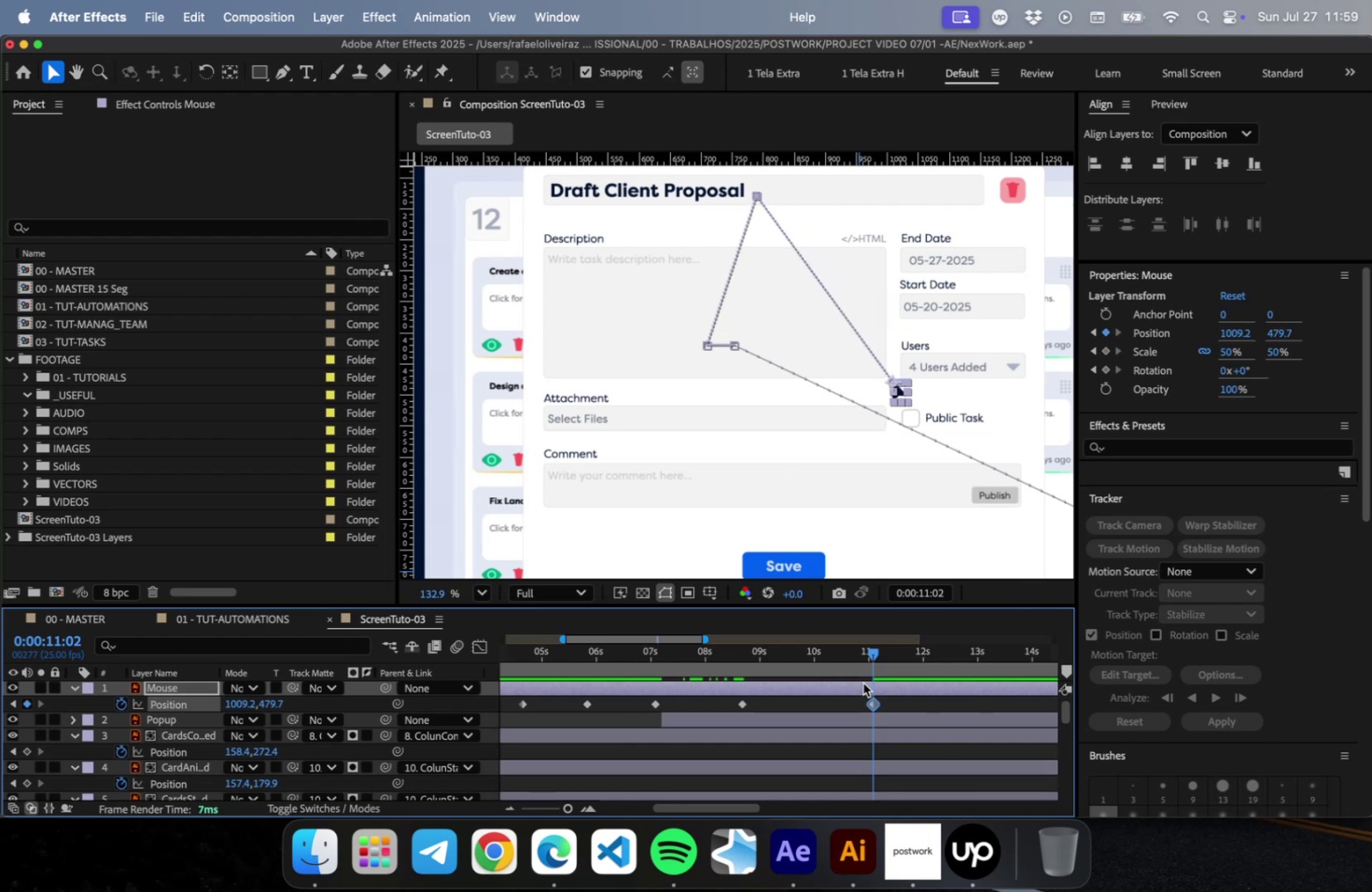 
key(Shift+ArrowDown)
 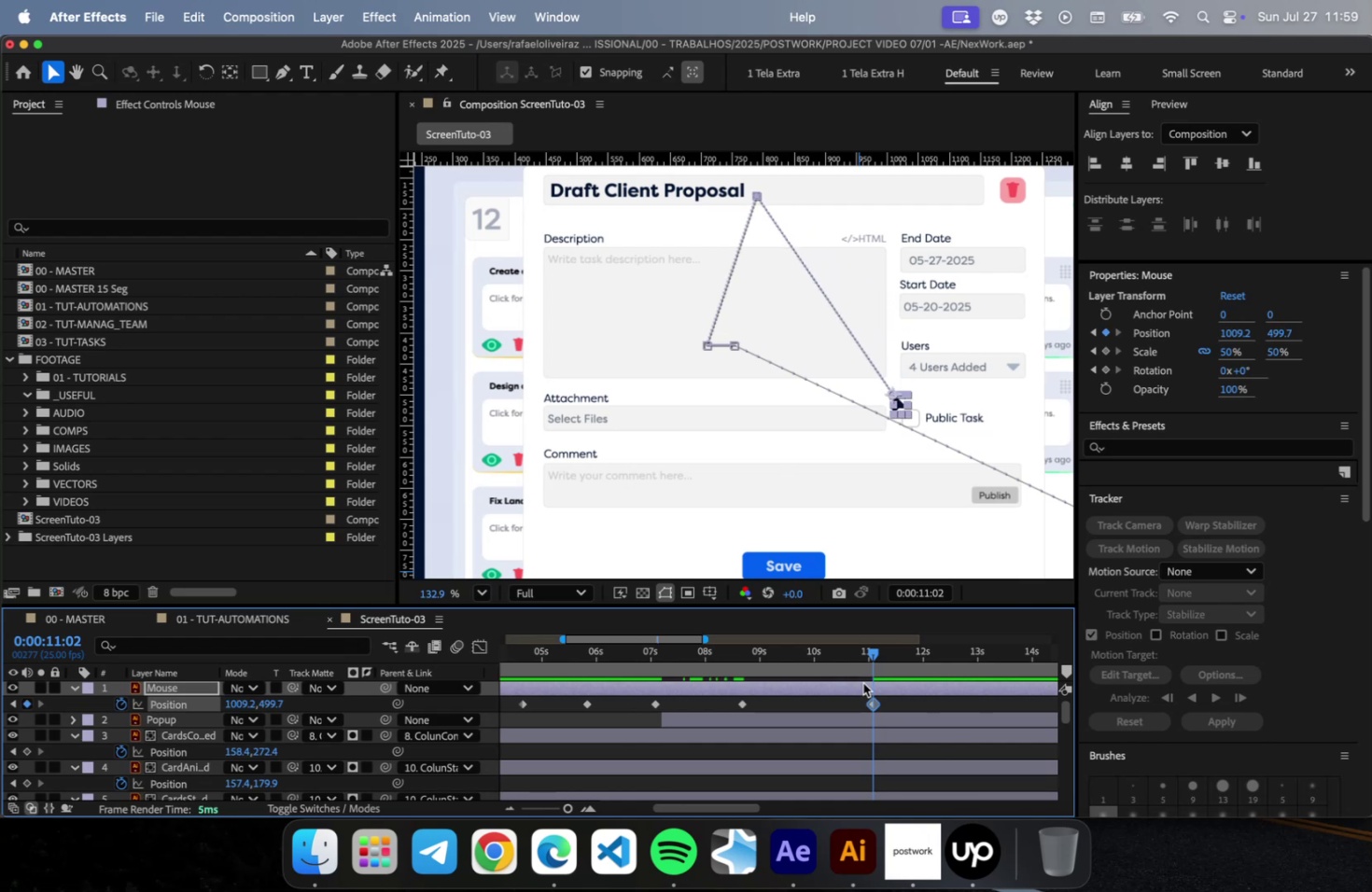 
key(Shift+ArrowDown)
 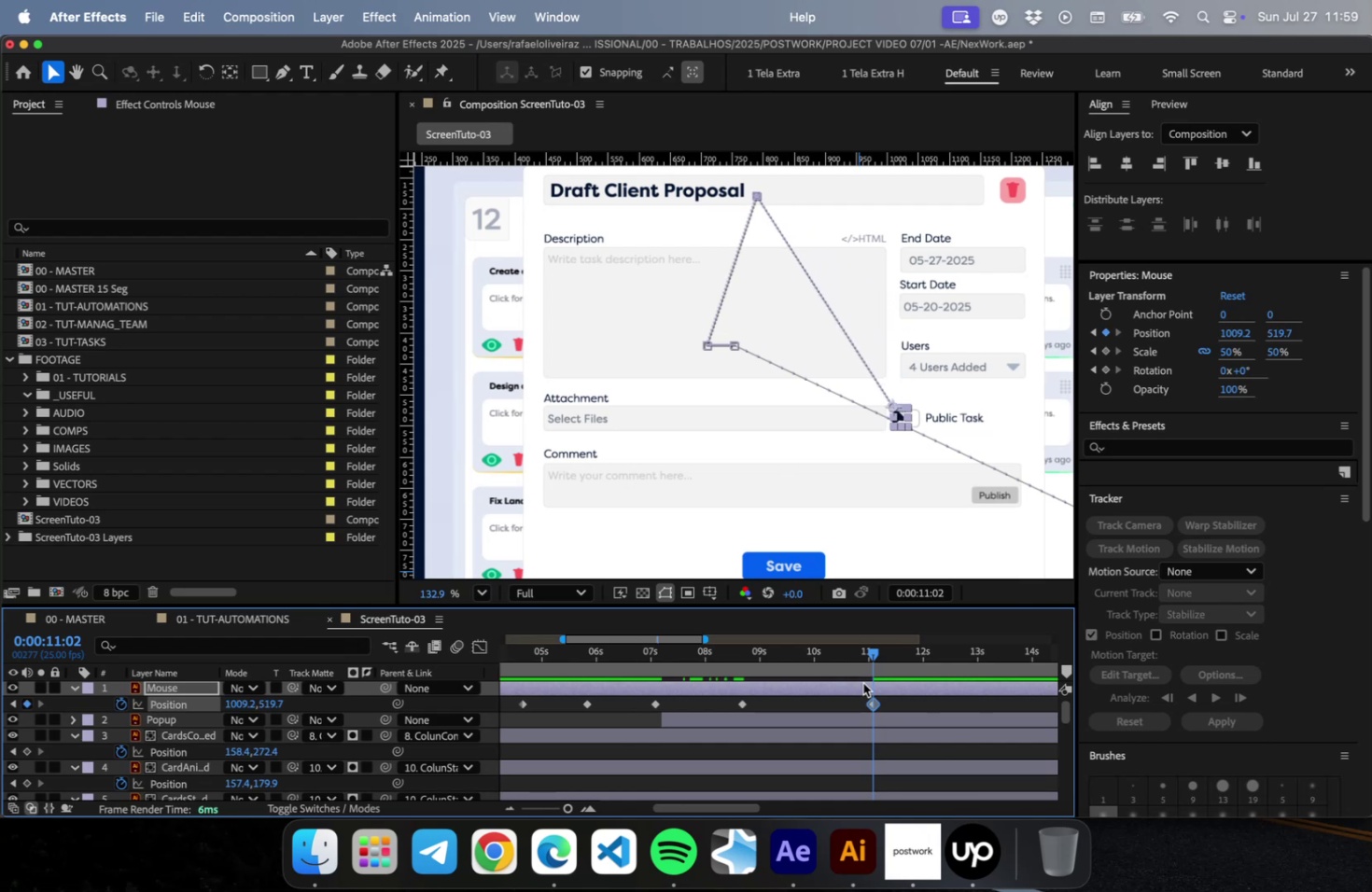 
key(Shift+ArrowDown)
 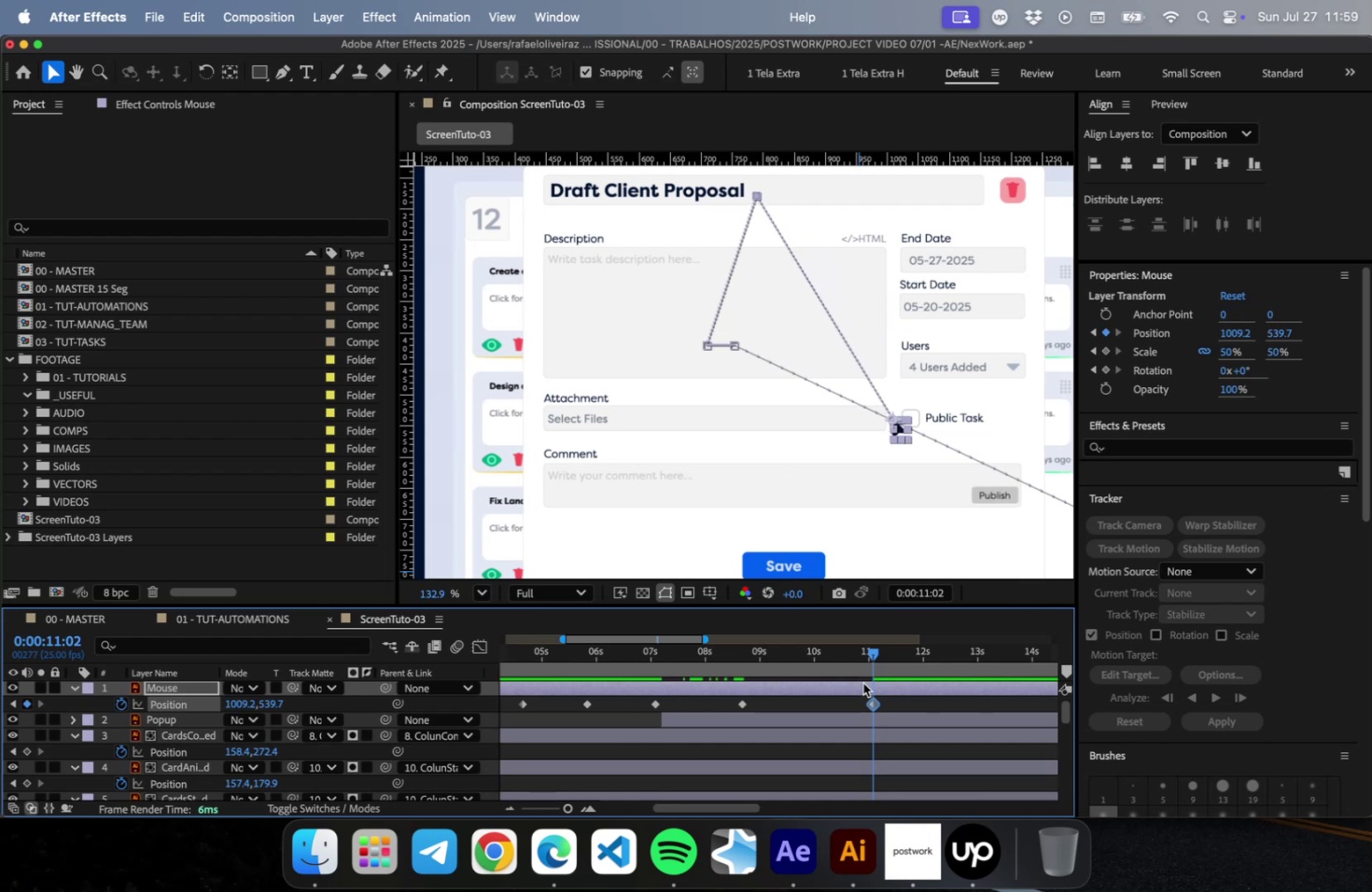 
key(Shift+ArrowDown)
 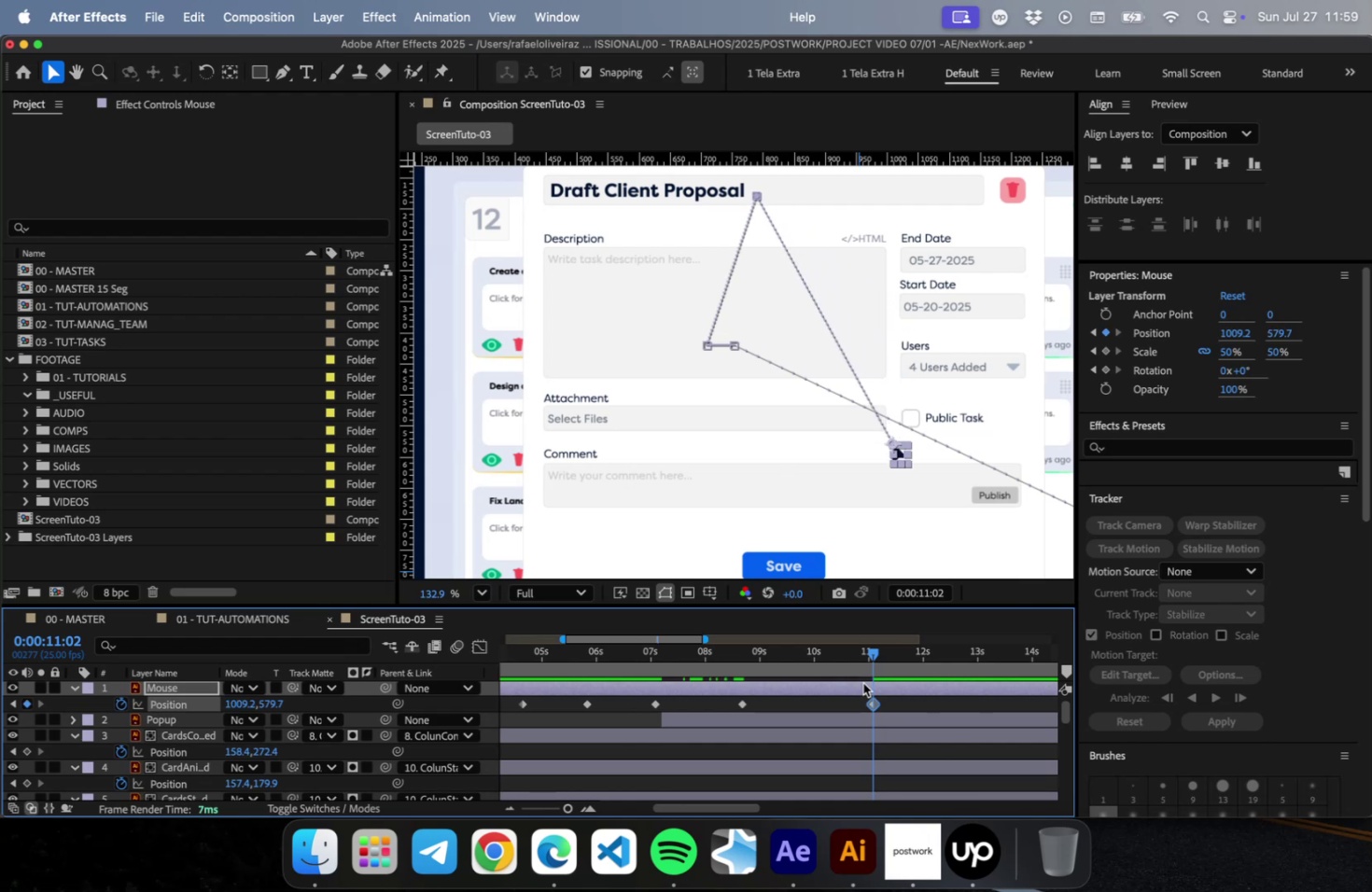 
key(Shift+ArrowDown)
 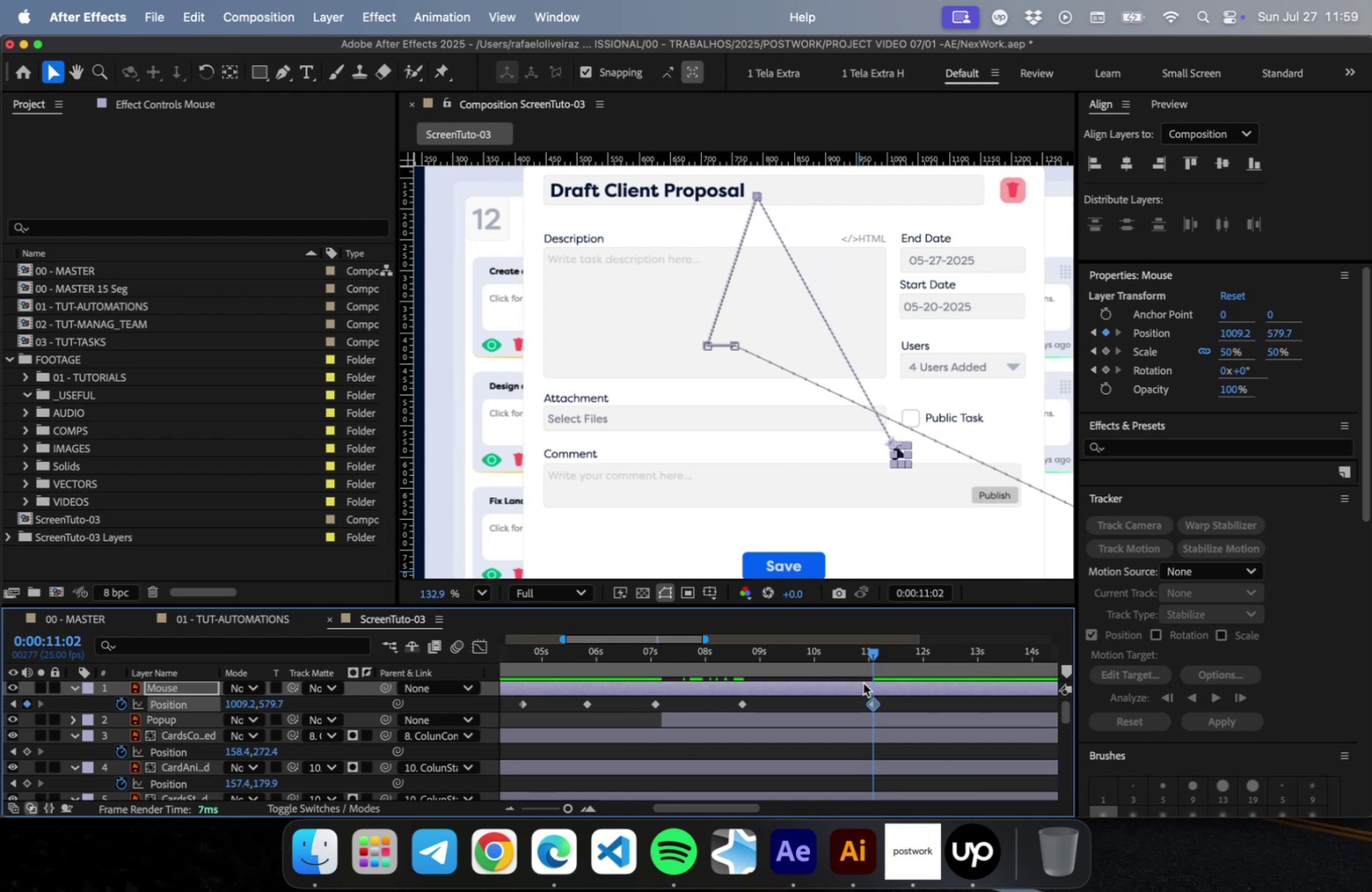 
key(Shift+ArrowDown)
 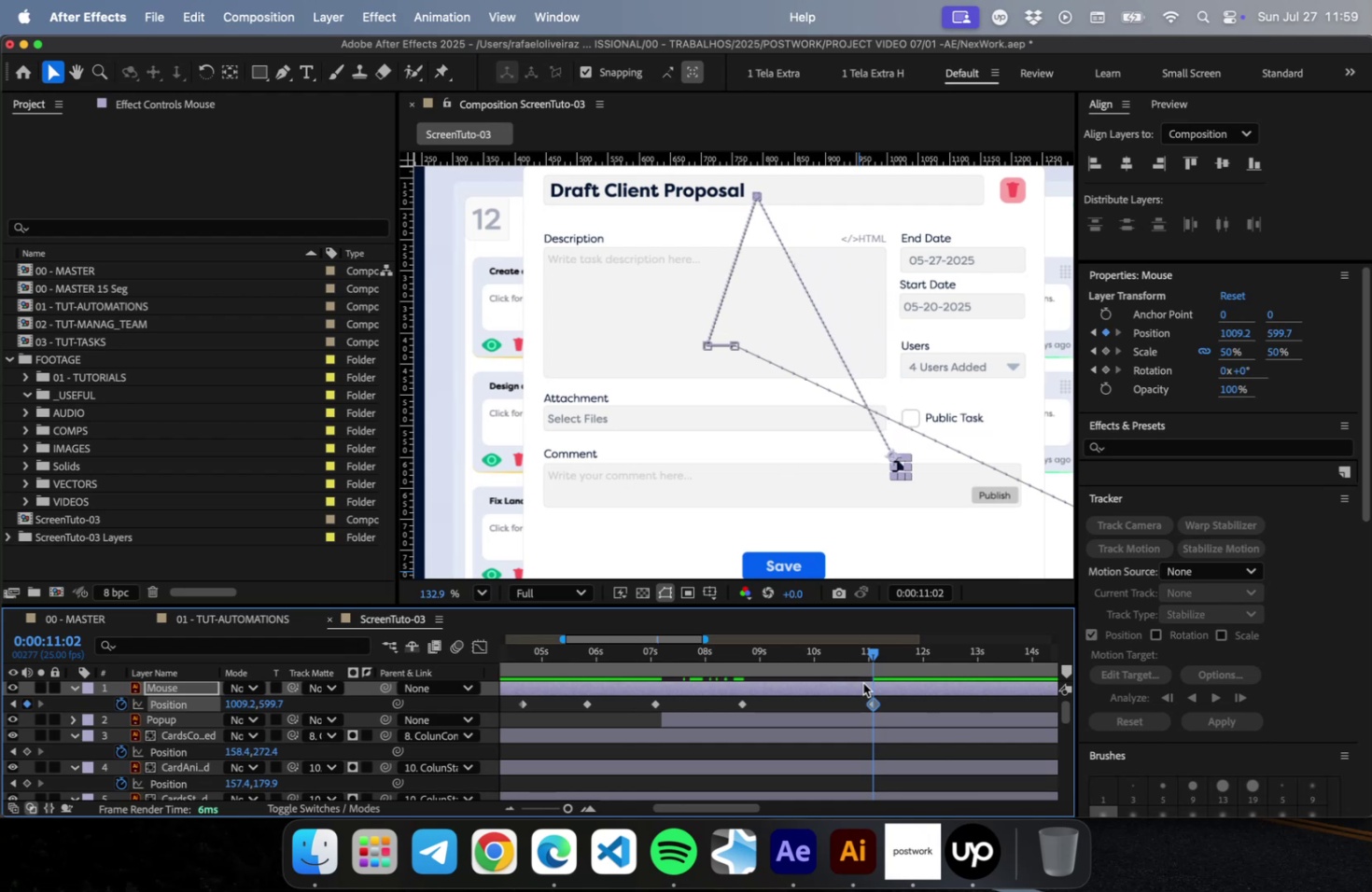 
key(Shift+ArrowDown)
 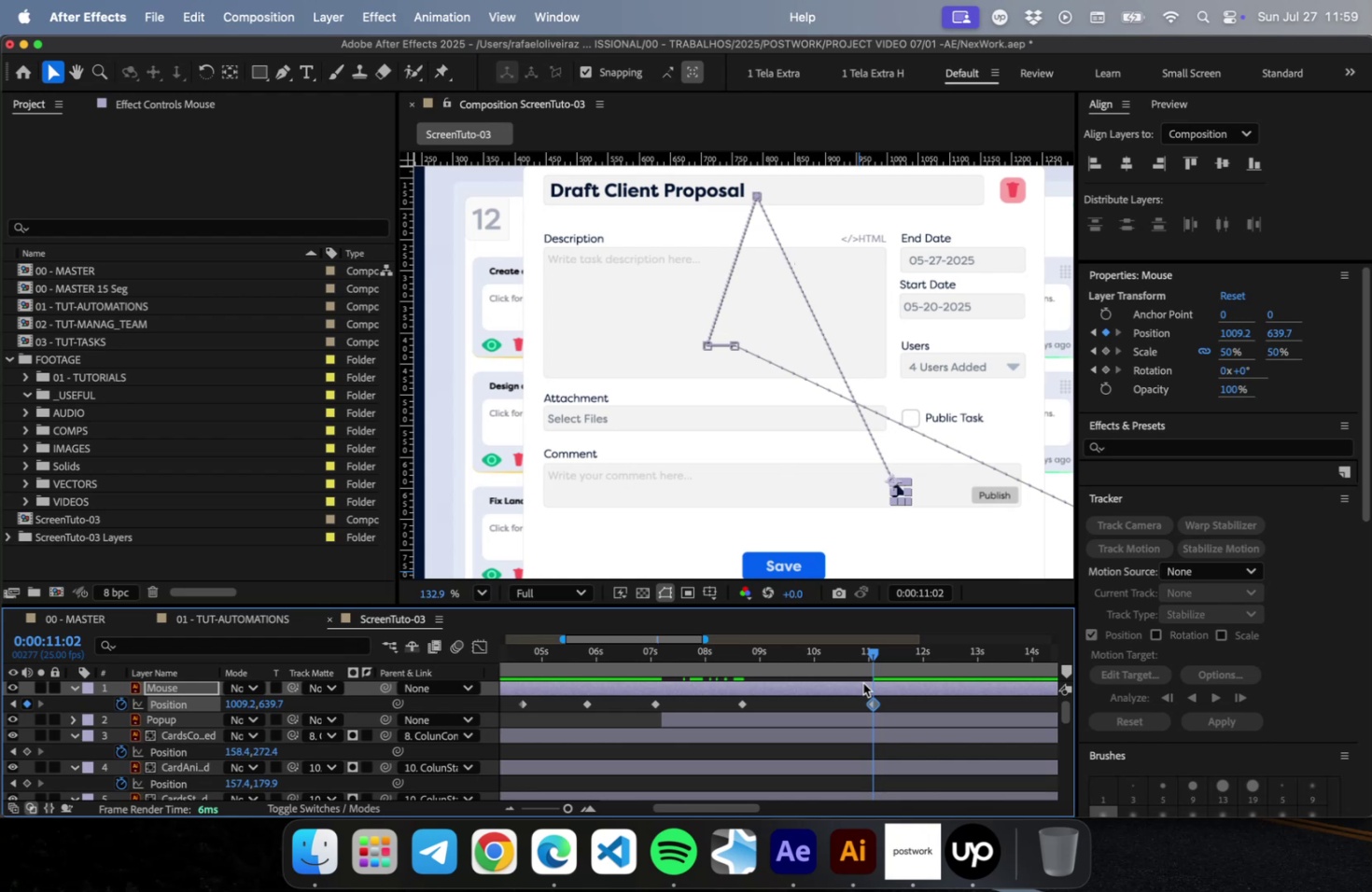 
wait(7.22)
 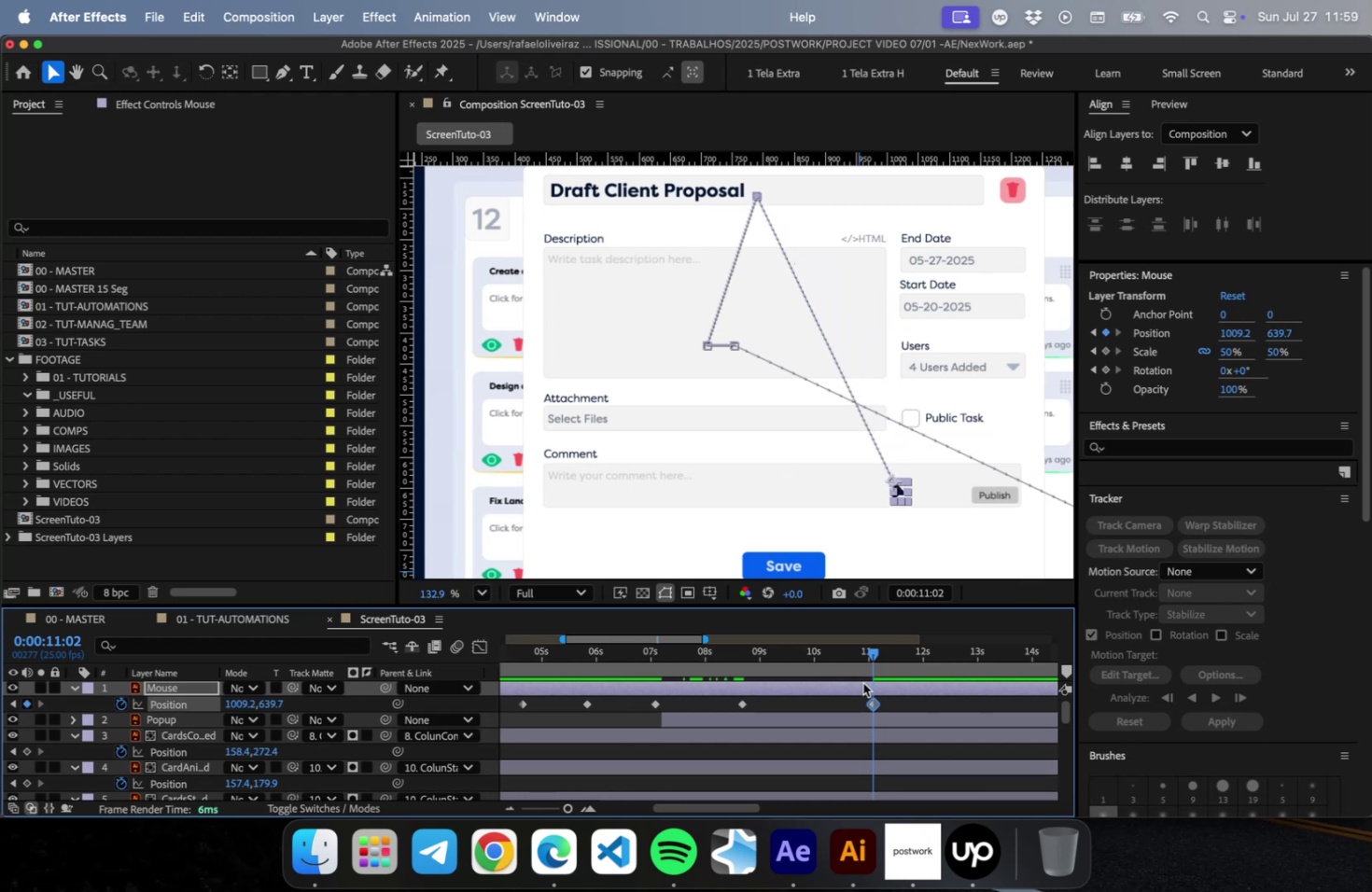 
hold_key(key=ArrowUp, duration=1.5)
 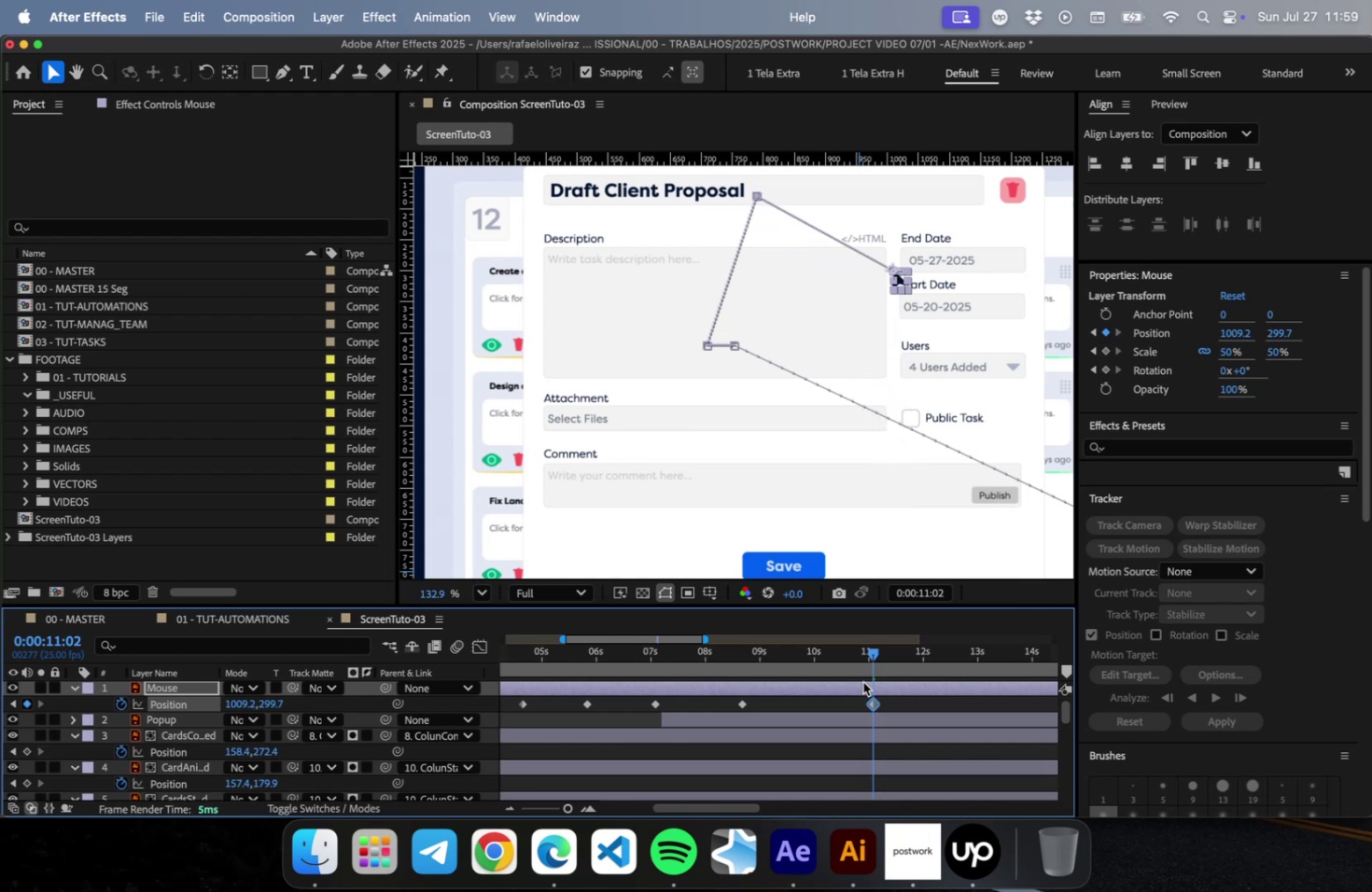 
hold_key(key=ArrowUp, duration=0.31)
 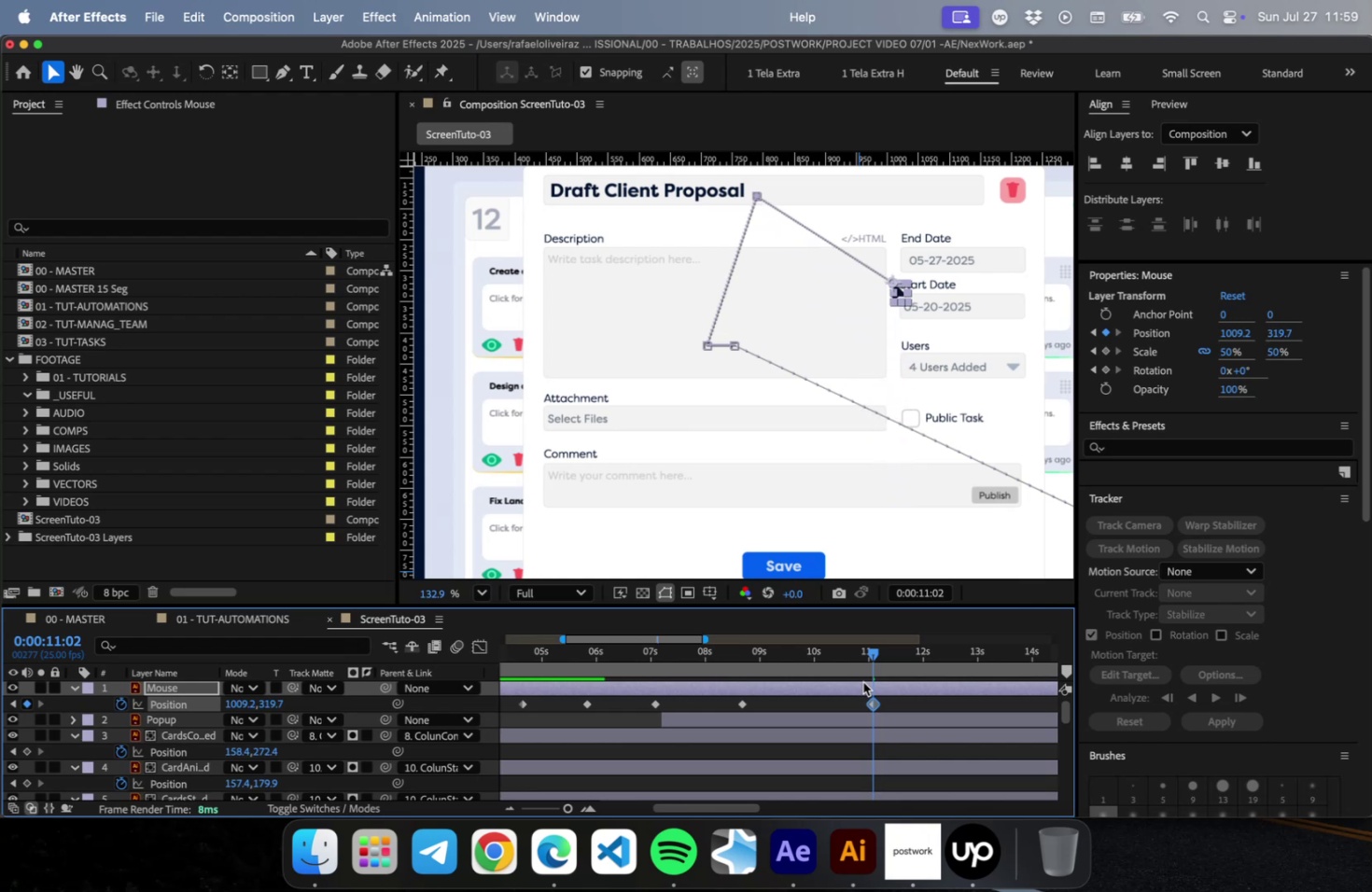 
key(Shift+ArrowRight)
 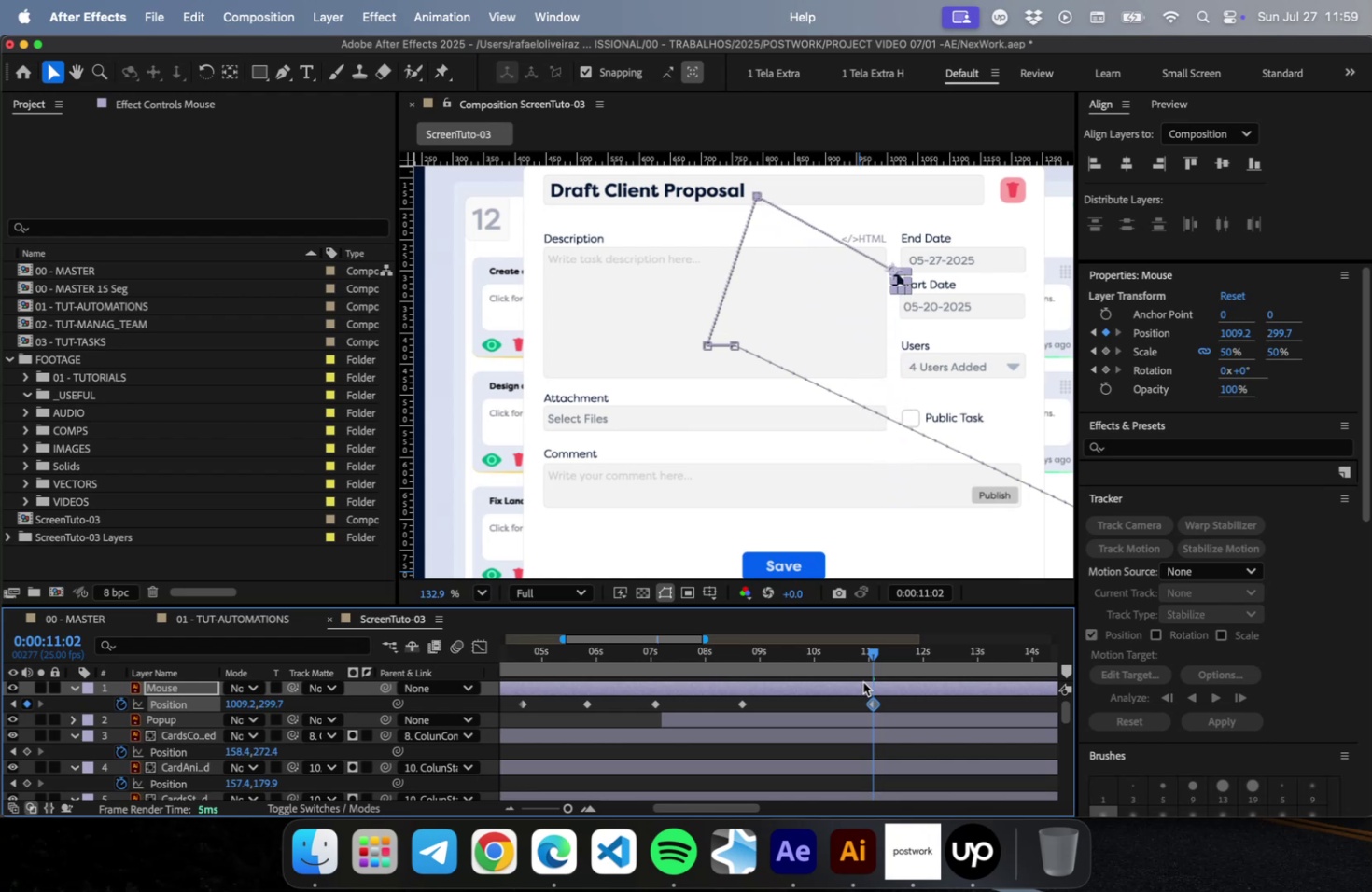 
key(Shift+ArrowRight)
 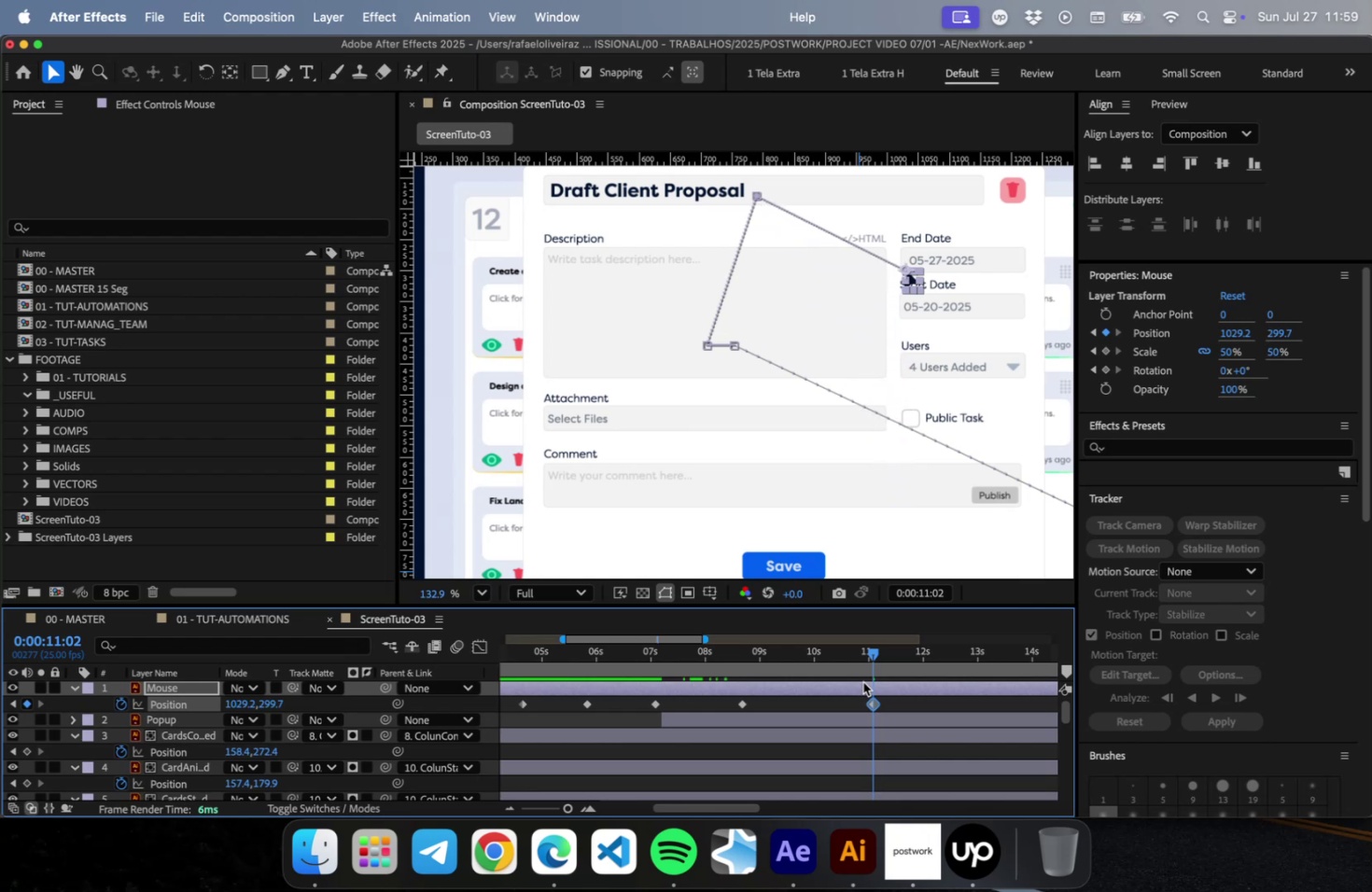 
key(Shift+ArrowDown)
 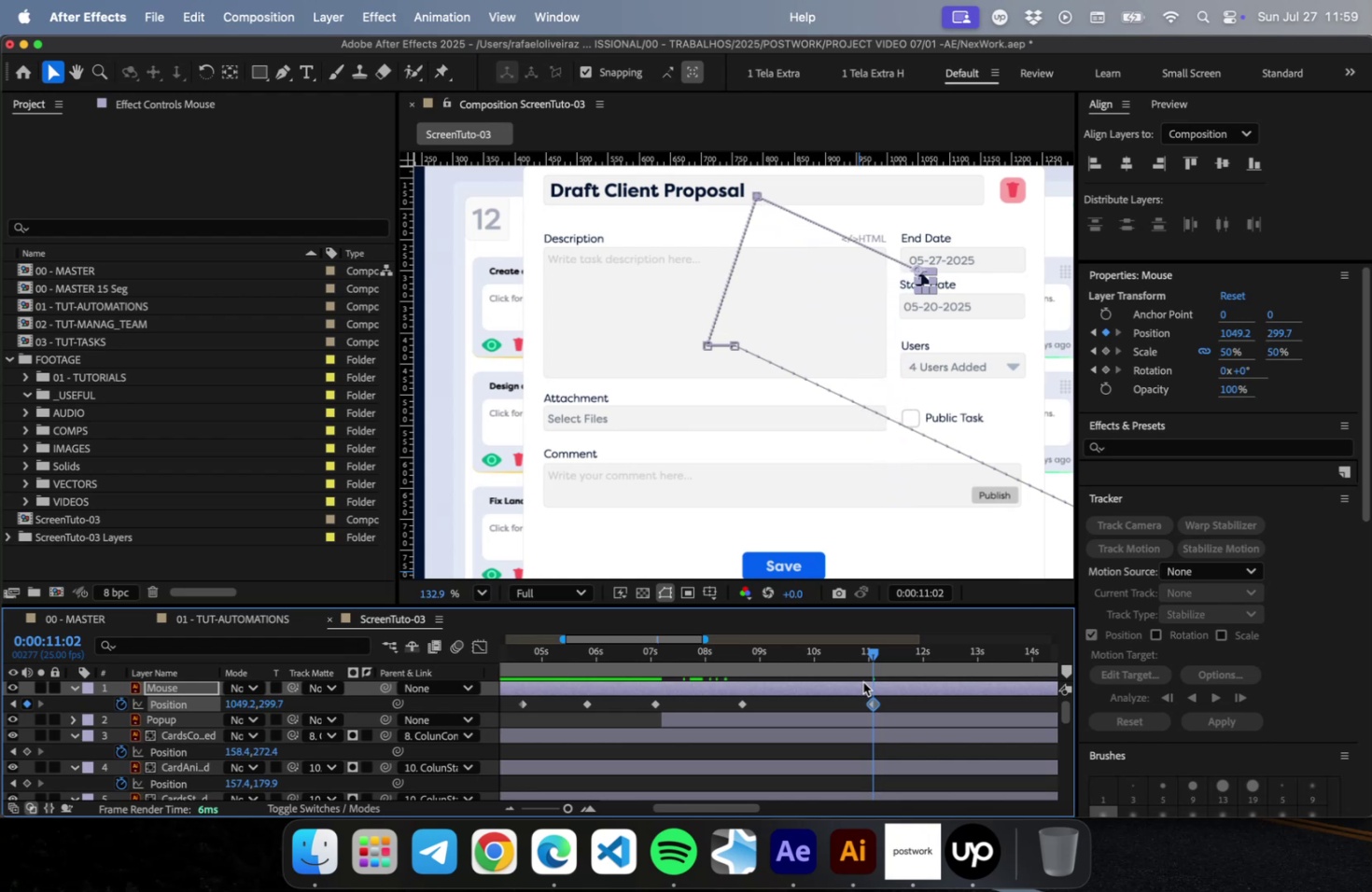 
key(Shift+ArrowRight)
 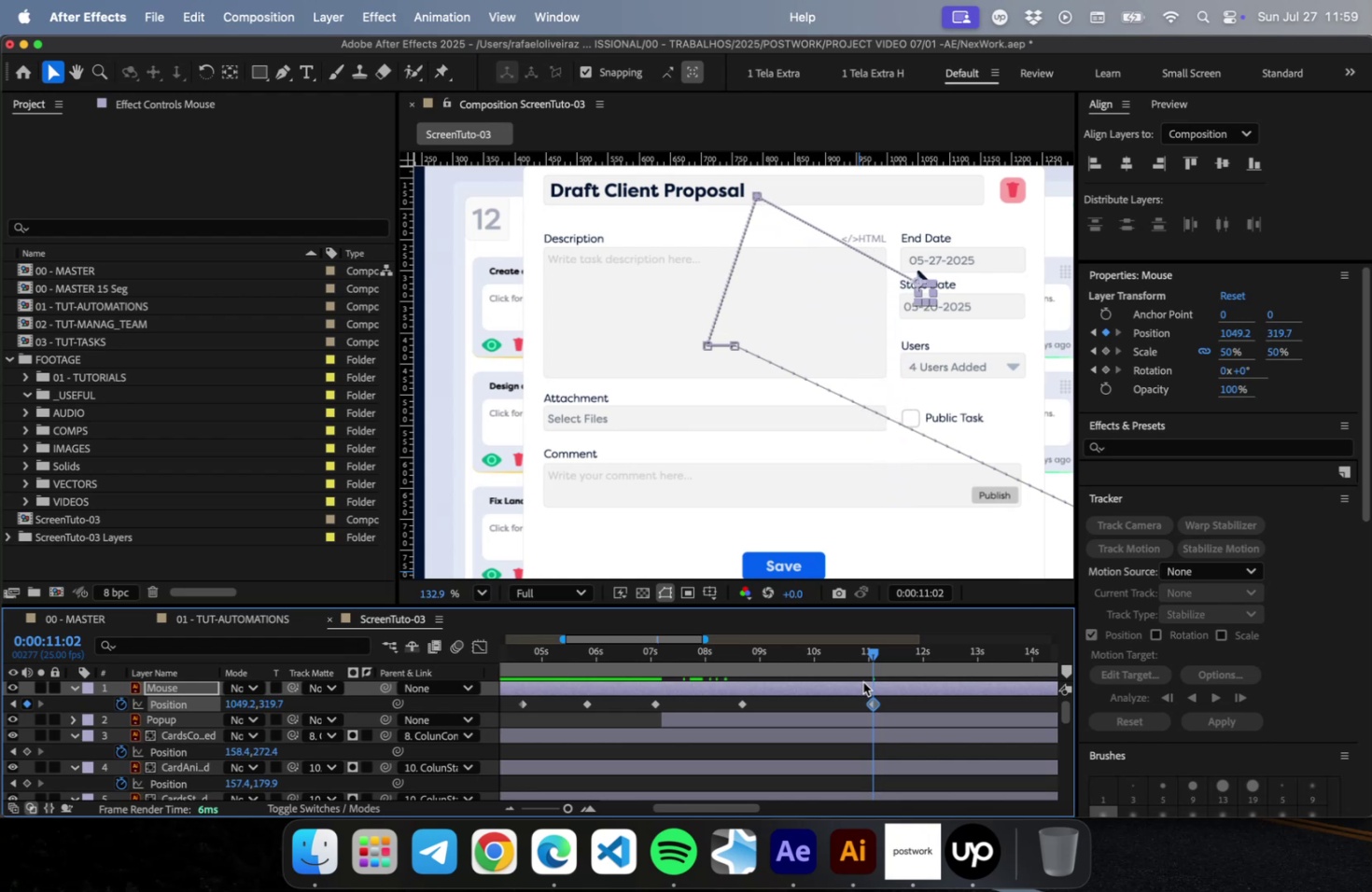 
key(Shift+ArrowDown)
 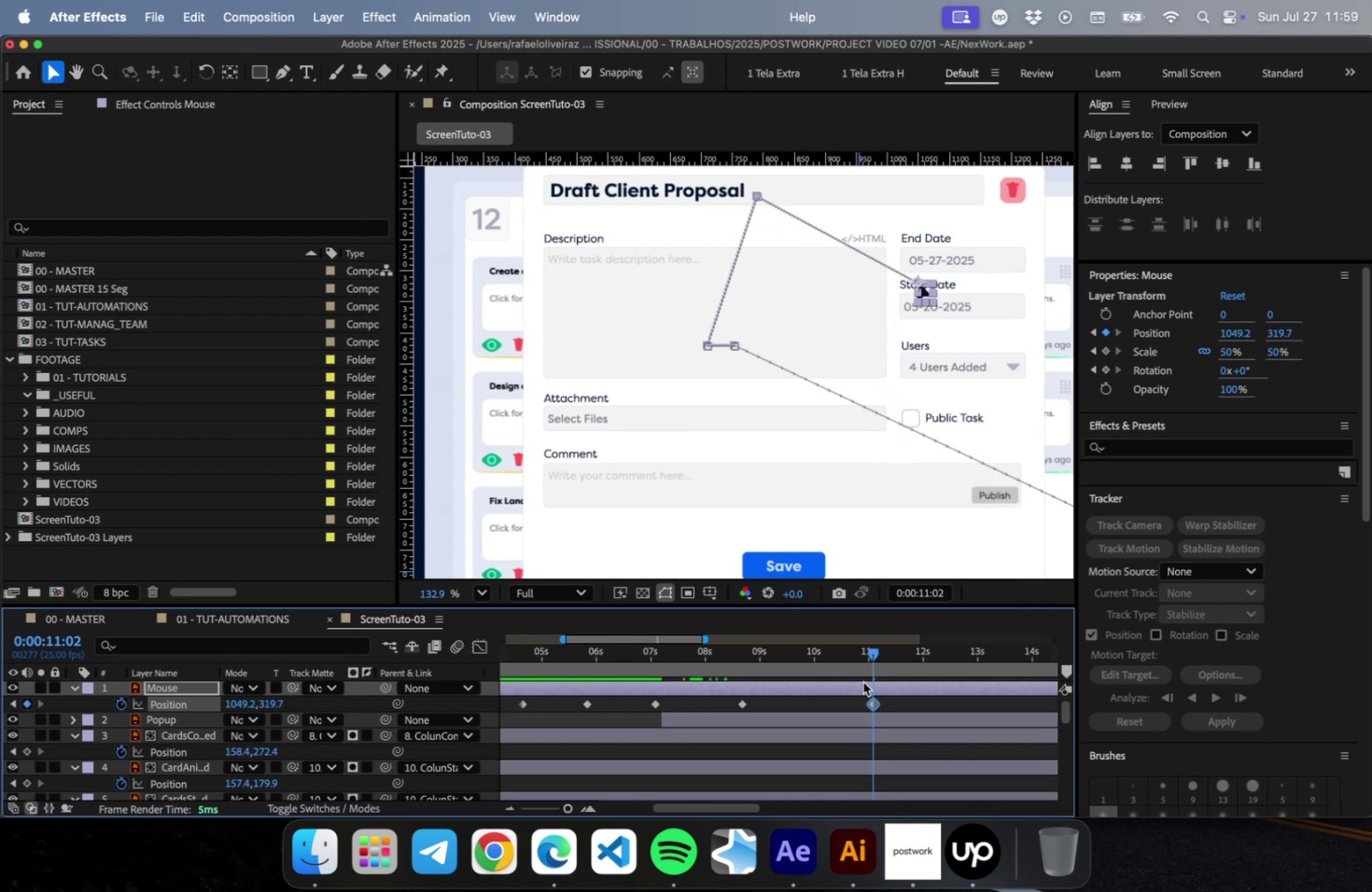 
key(Shift+ArrowRight)
 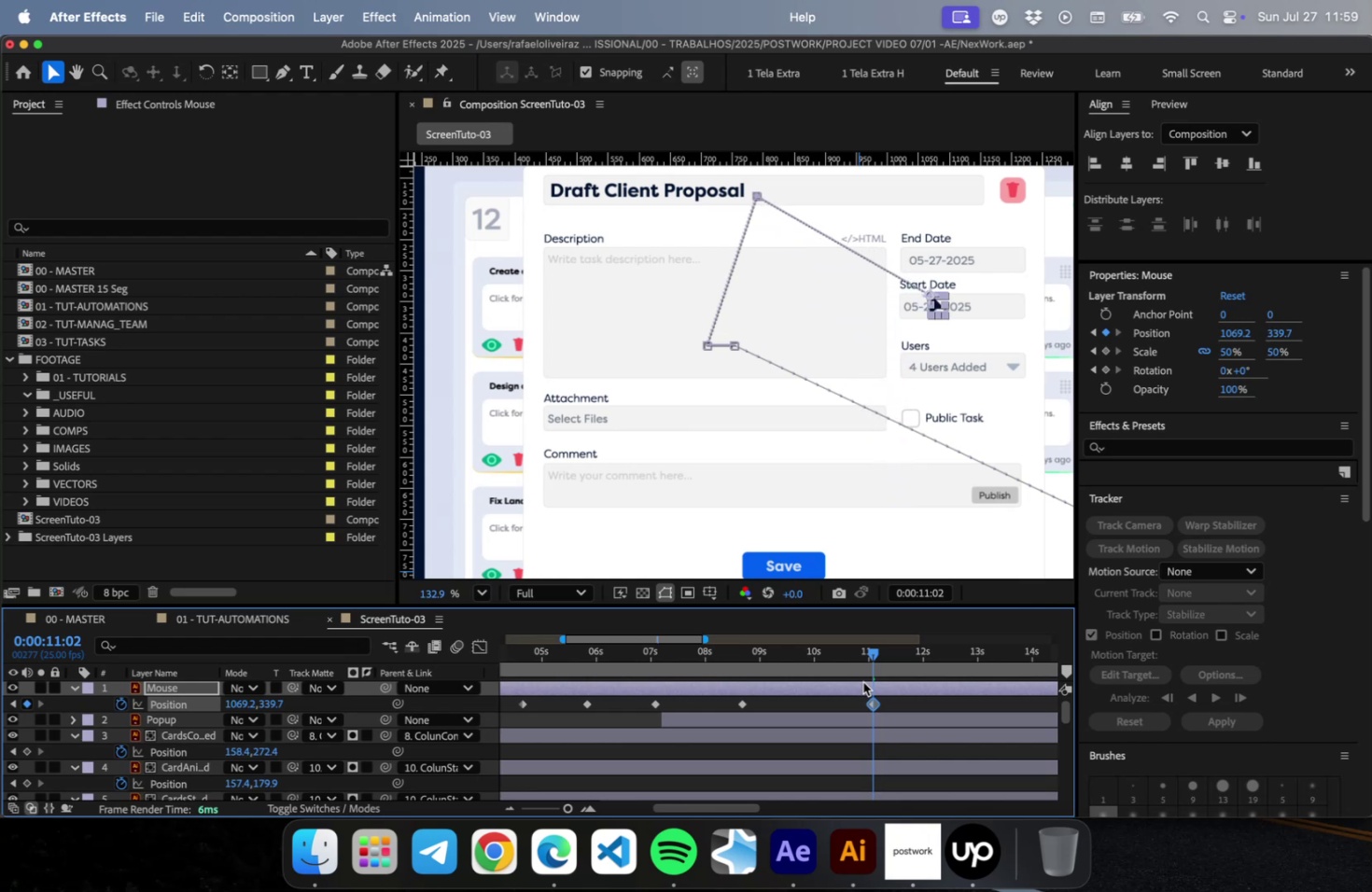 
key(Shift+ArrowDown)
 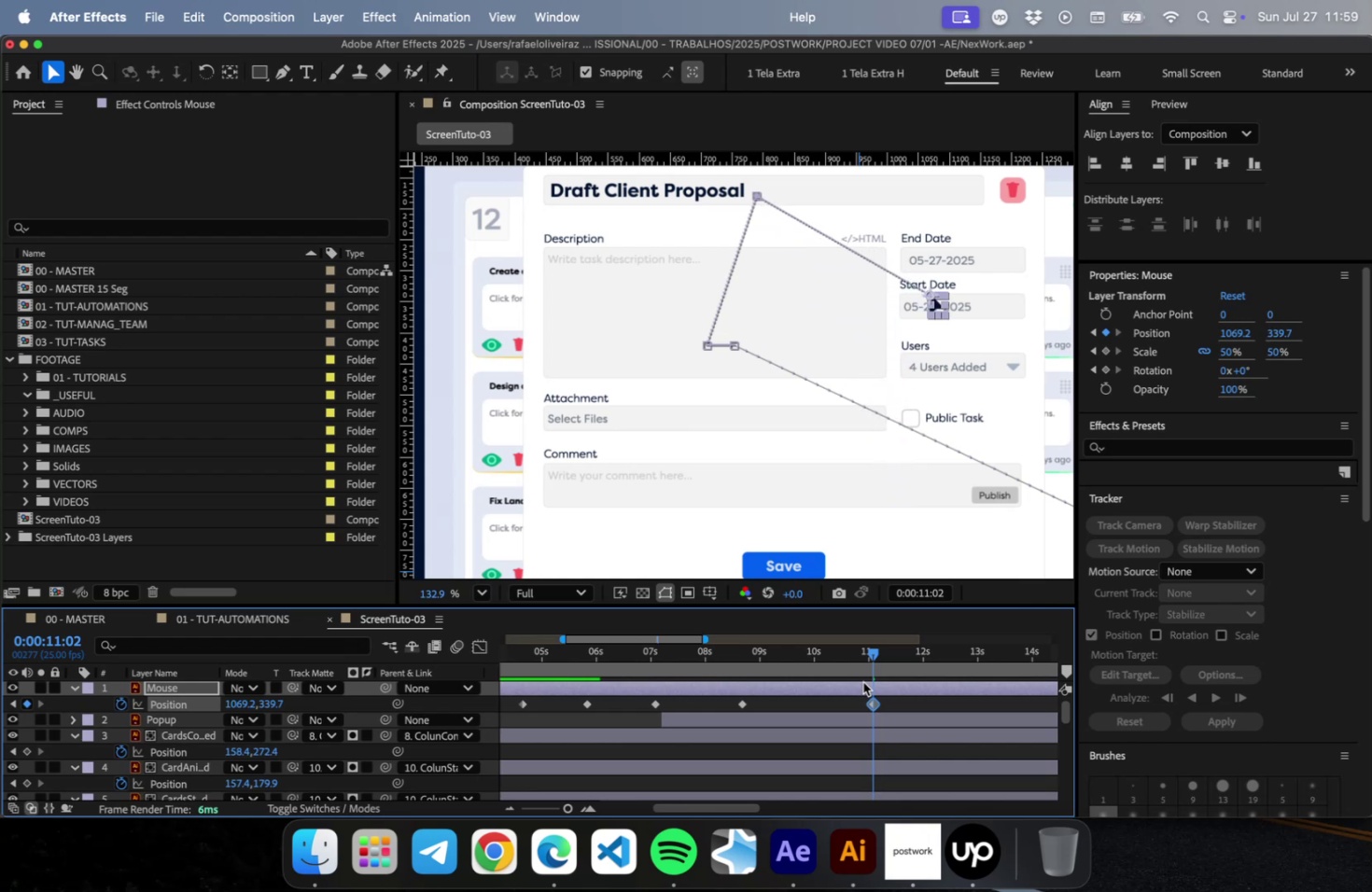 
key(Shift+ArrowRight)
 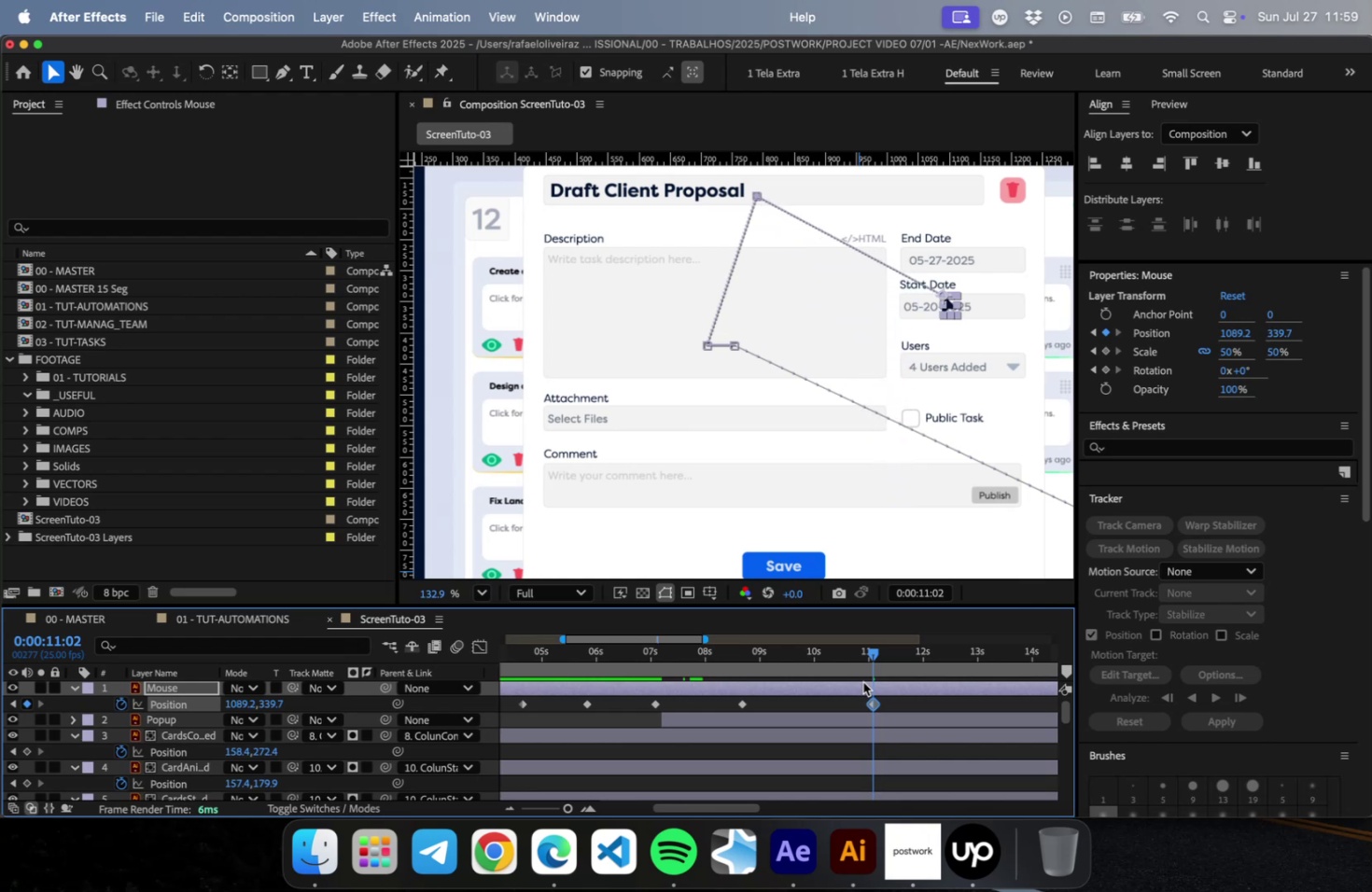 
key(Shift+ArrowRight)
 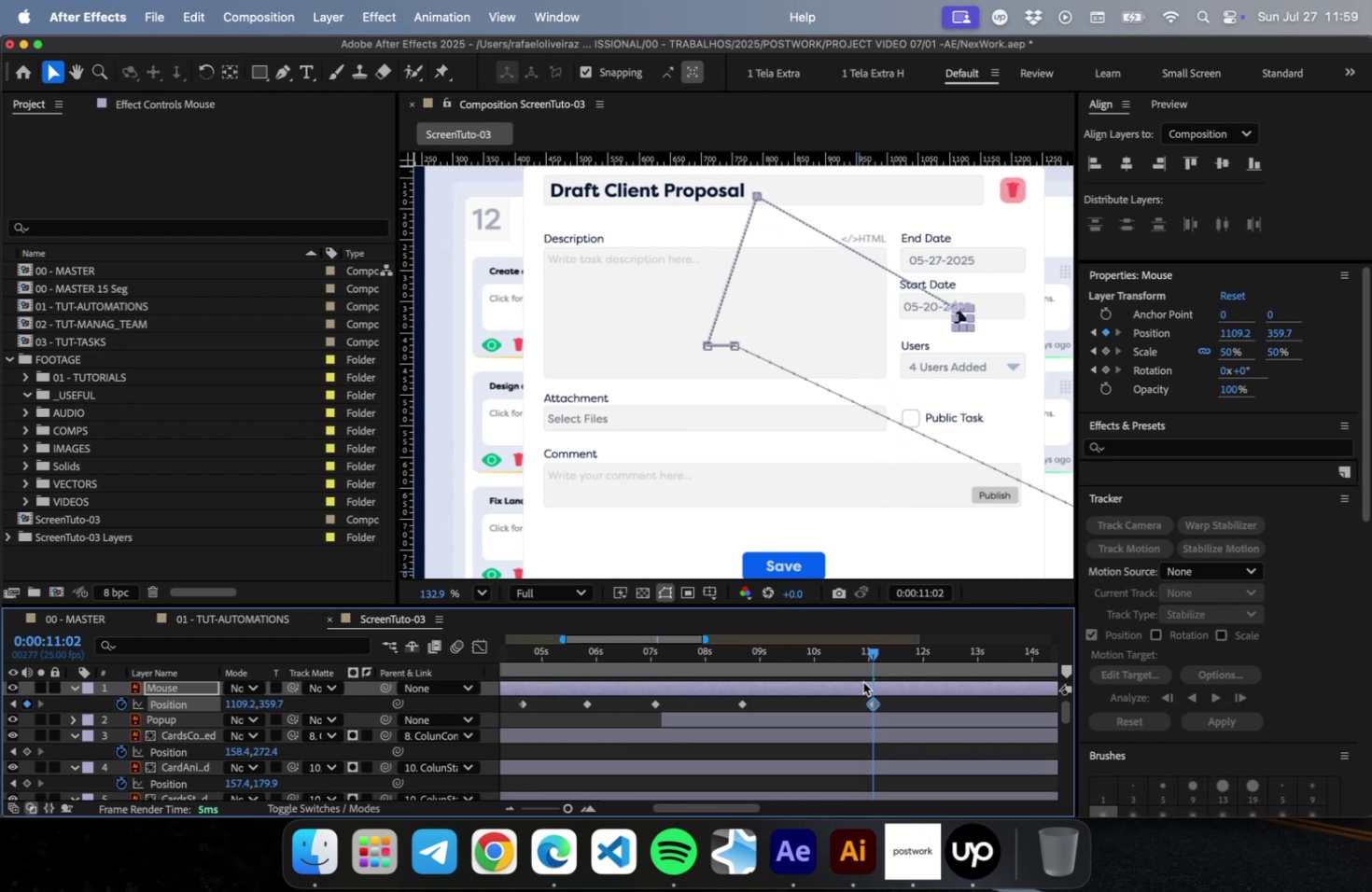 
key(Shift+ArrowDown)
 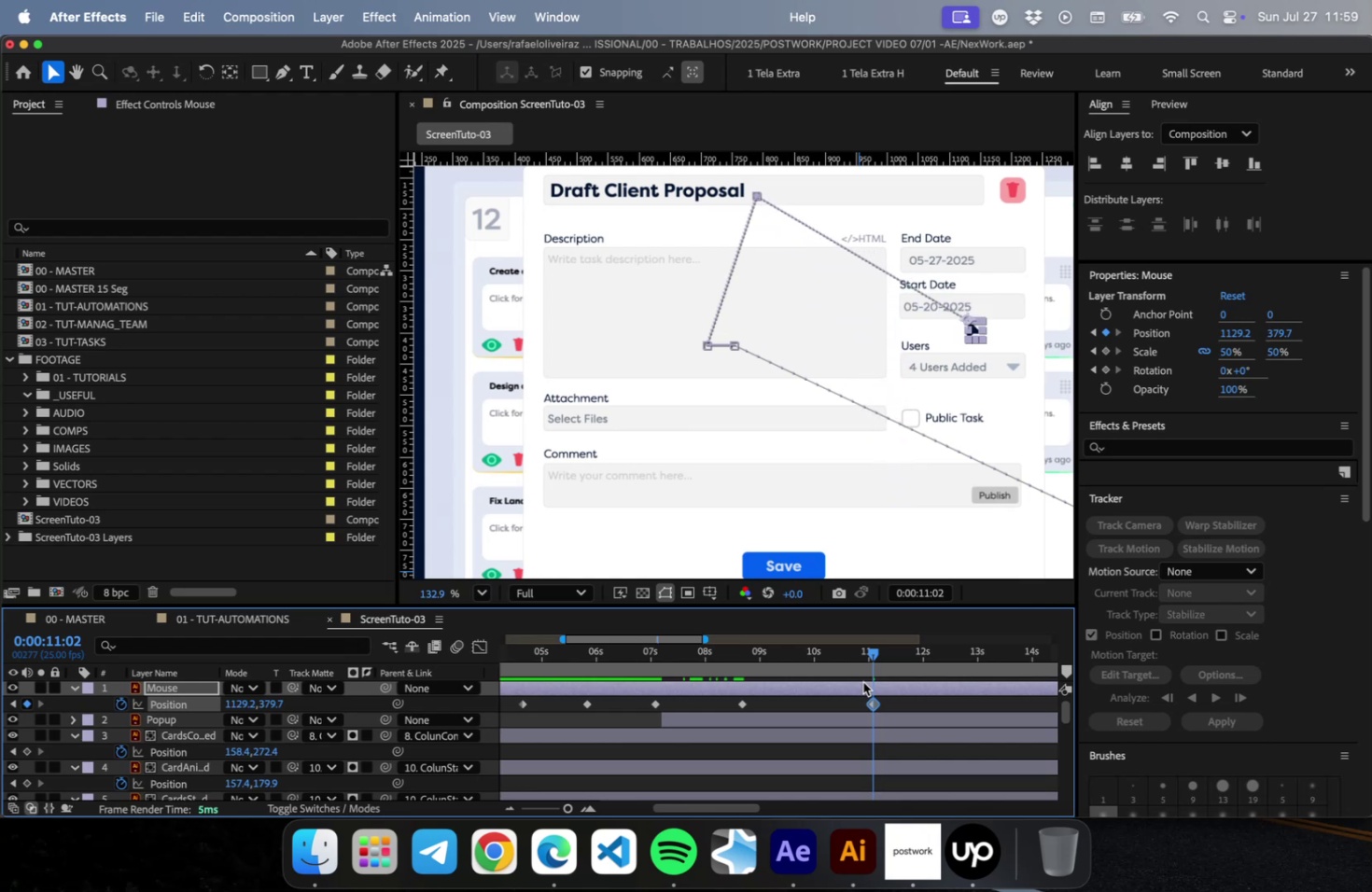 
key(Shift+ArrowDown)
 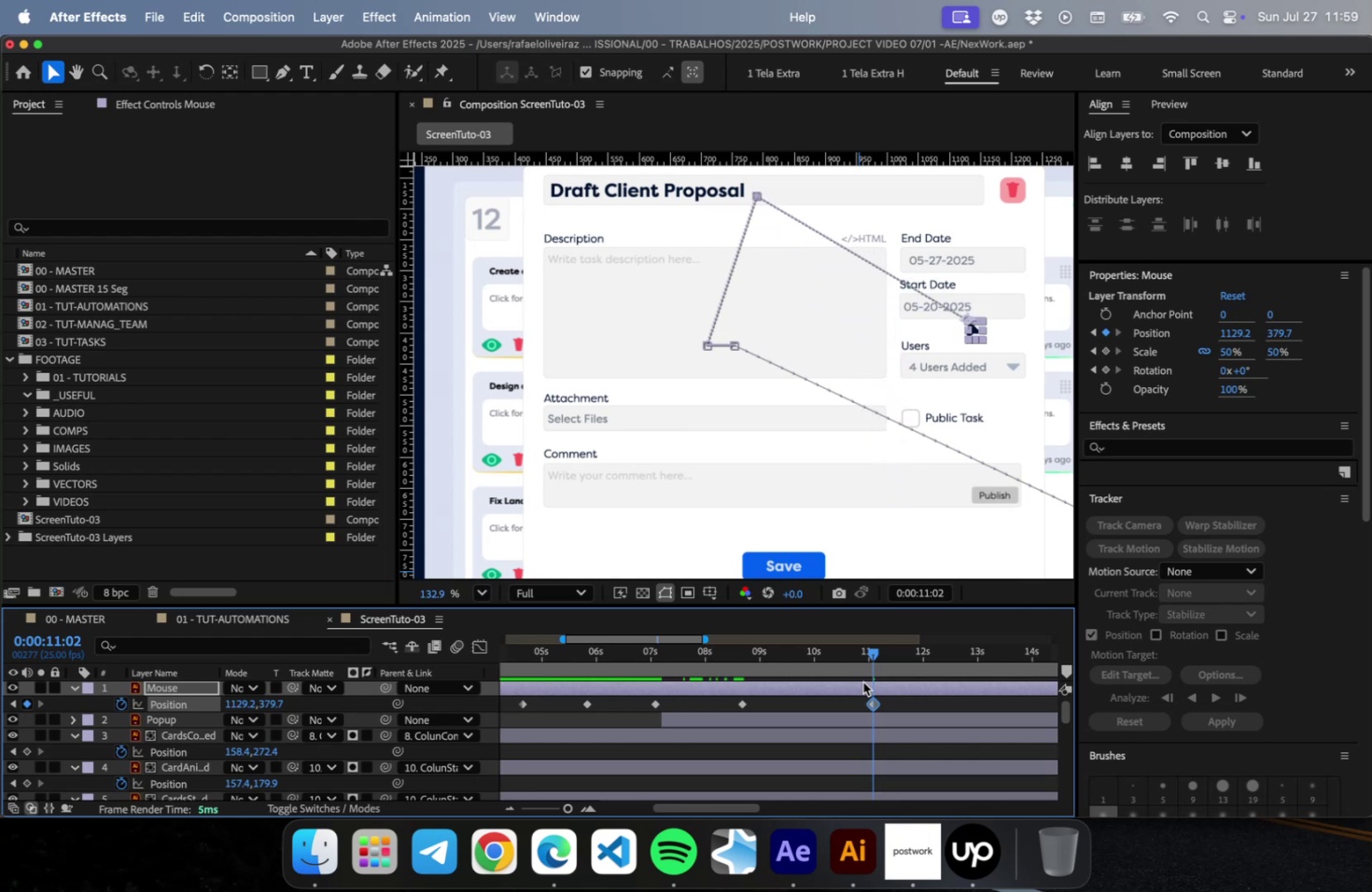 
key(Shift+ArrowDown)
 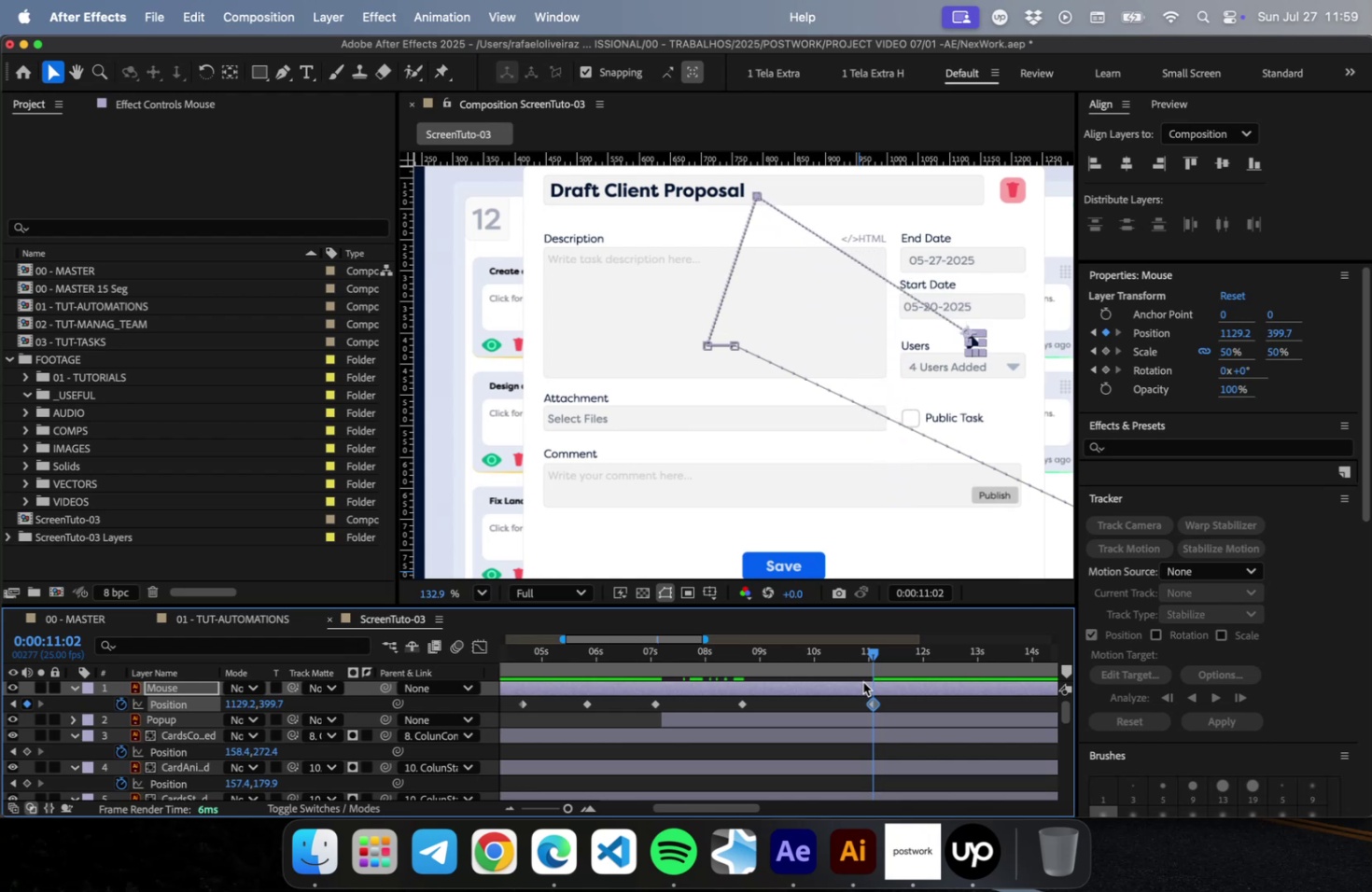 
key(Shift+ArrowDown)
 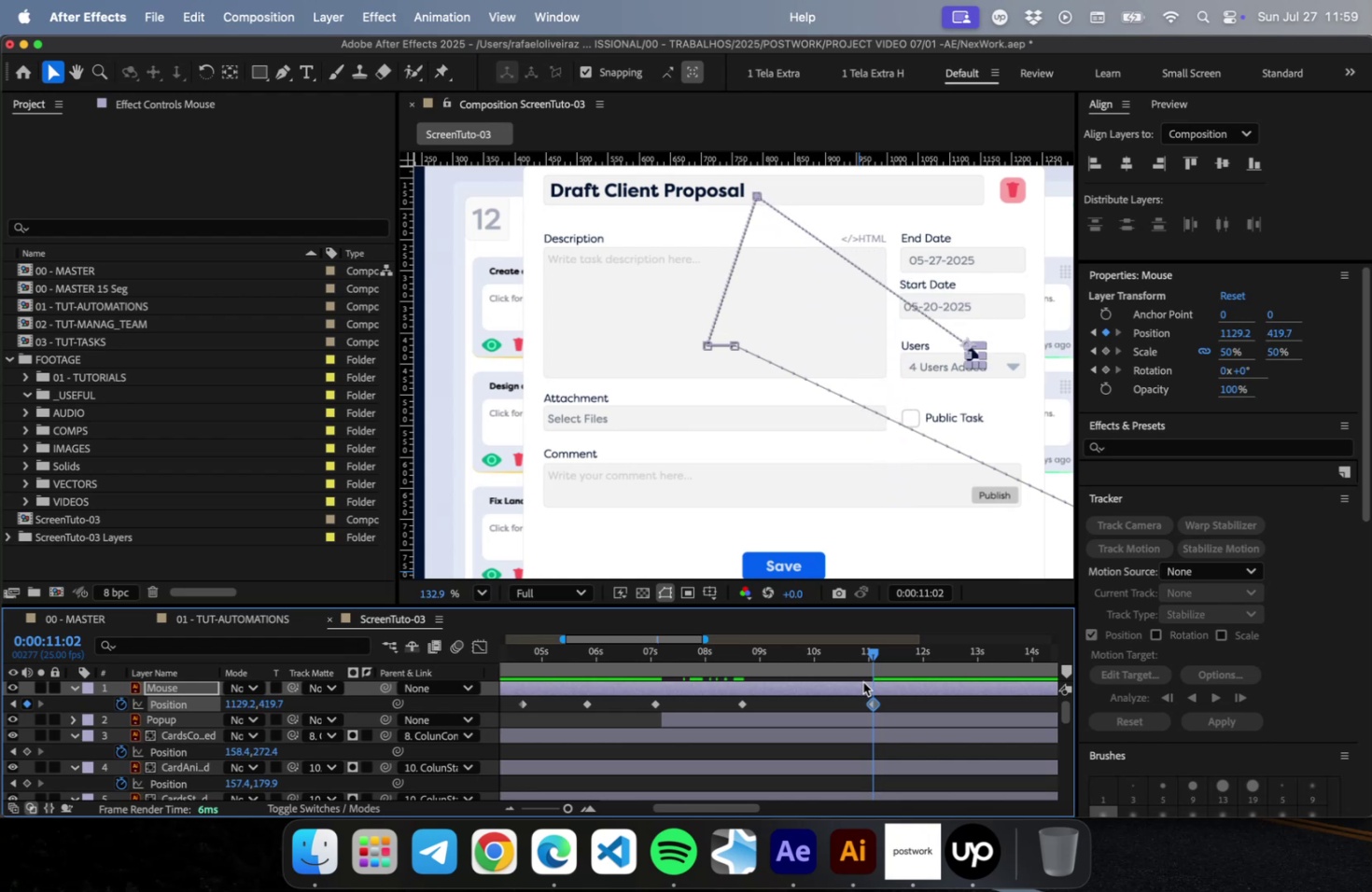 
key(Shift+ArrowDown)
 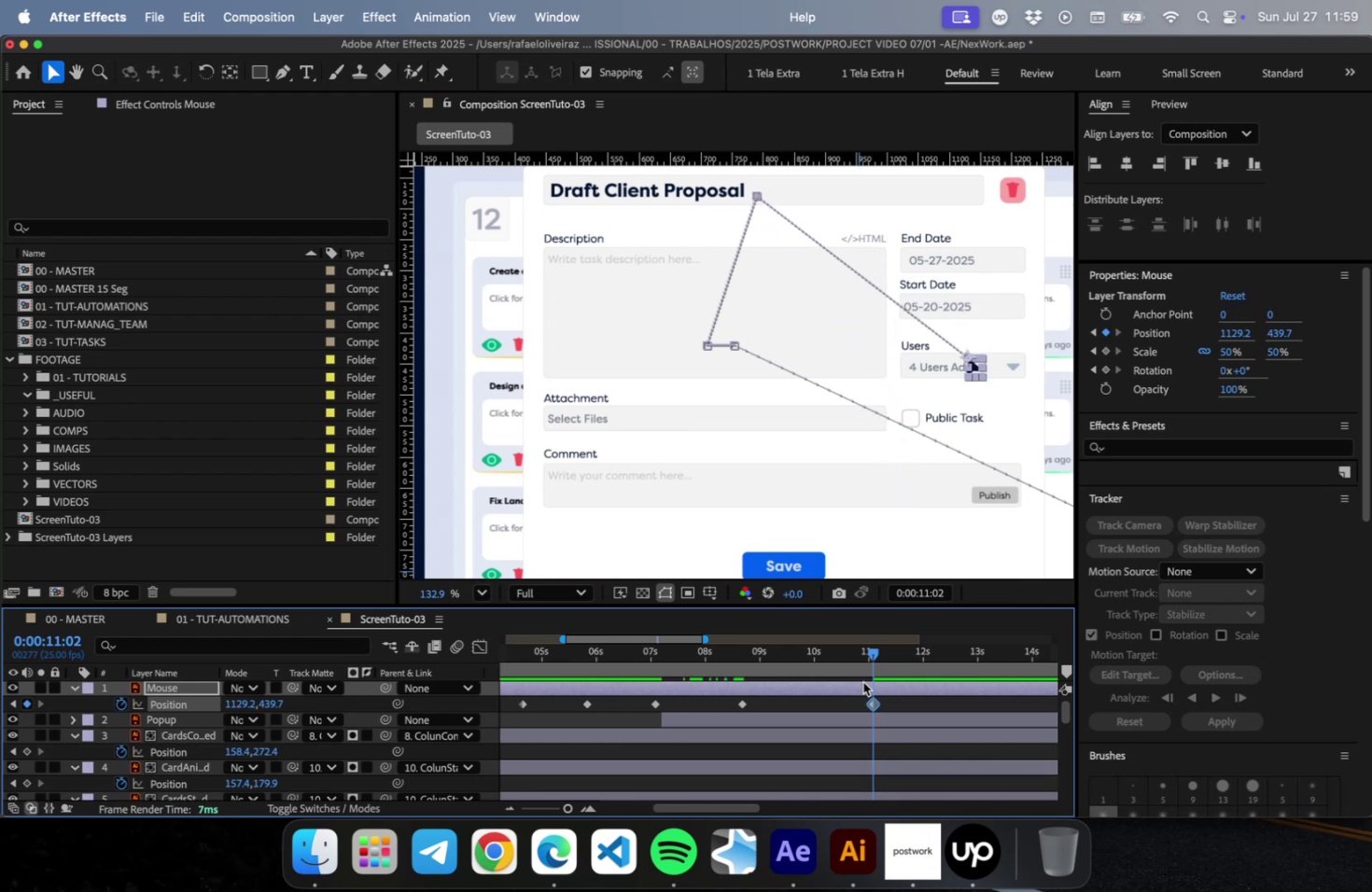 
key(Shift+ArrowDown)
 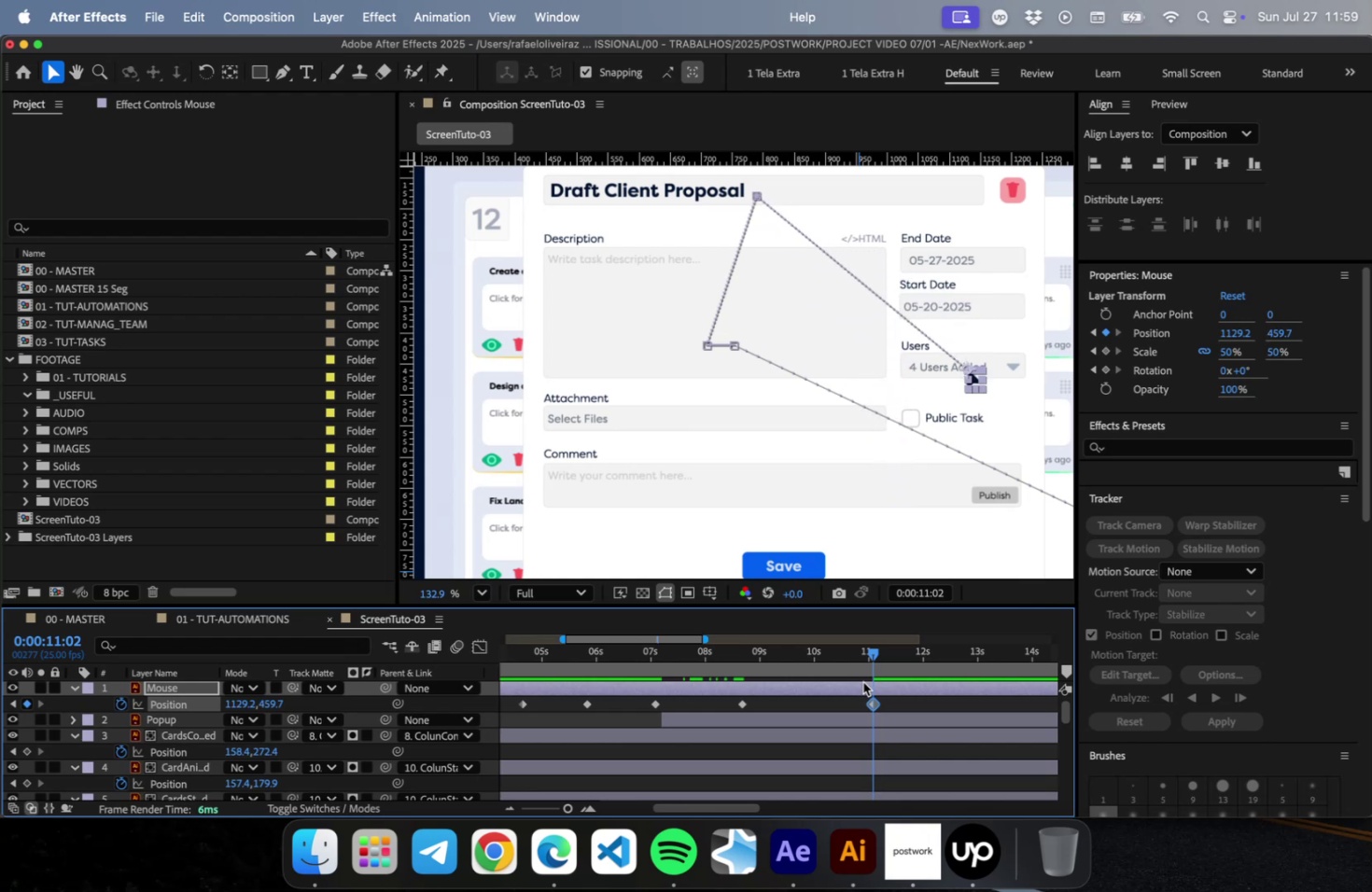 
key(Shift+ArrowDown)
 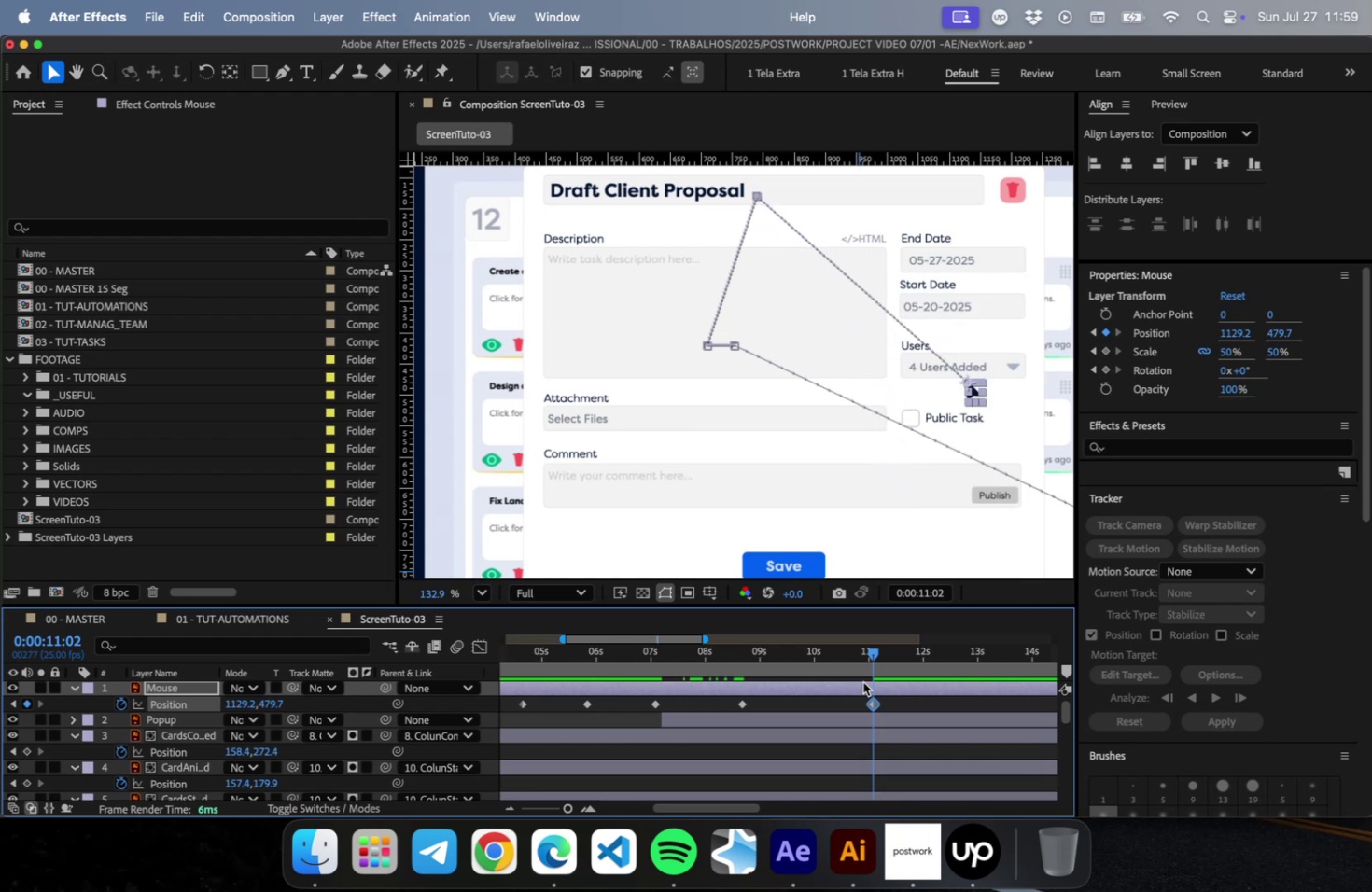 
key(Shift+ArrowDown)
 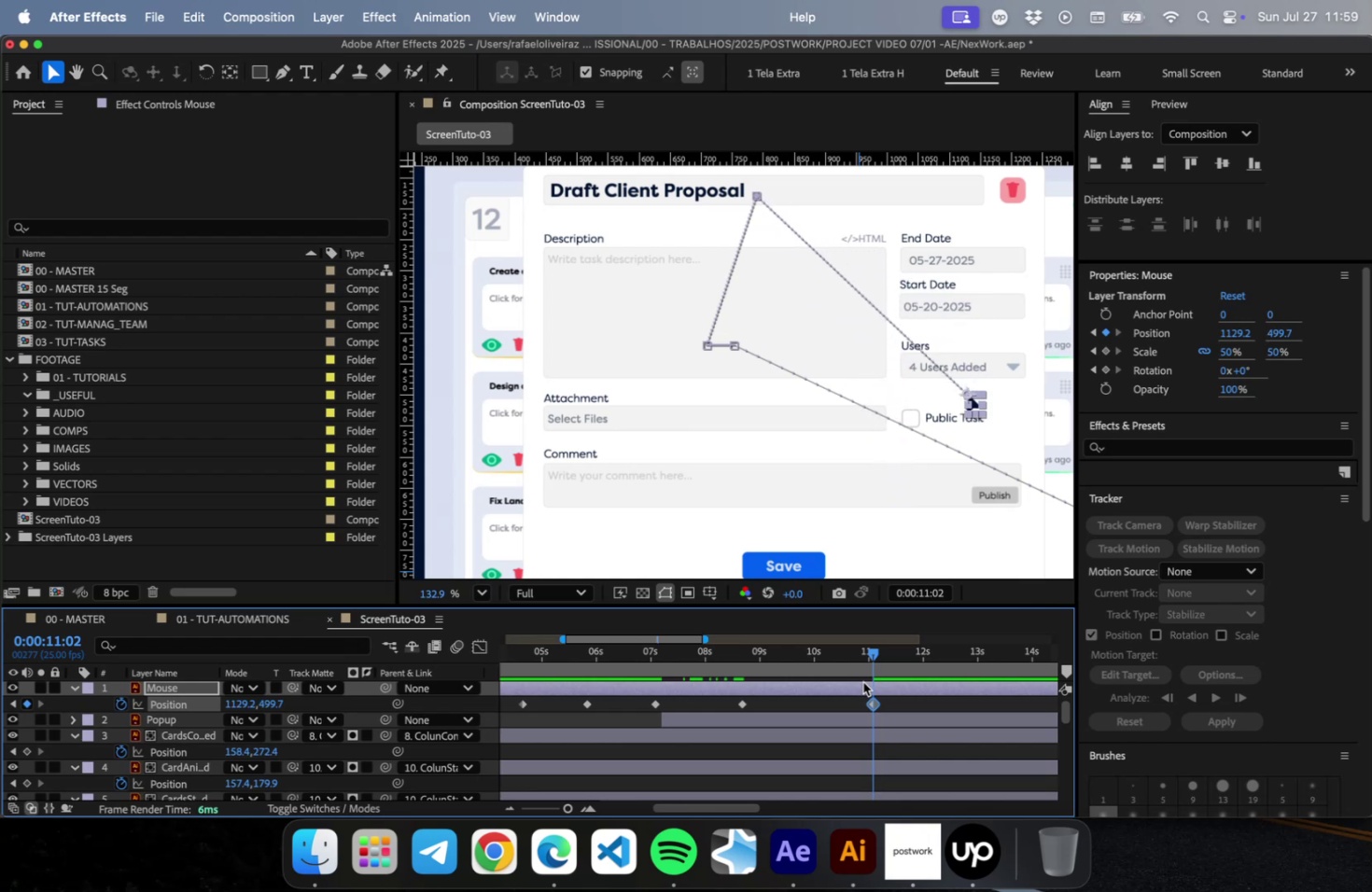 
key(Shift+ArrowLeft)
 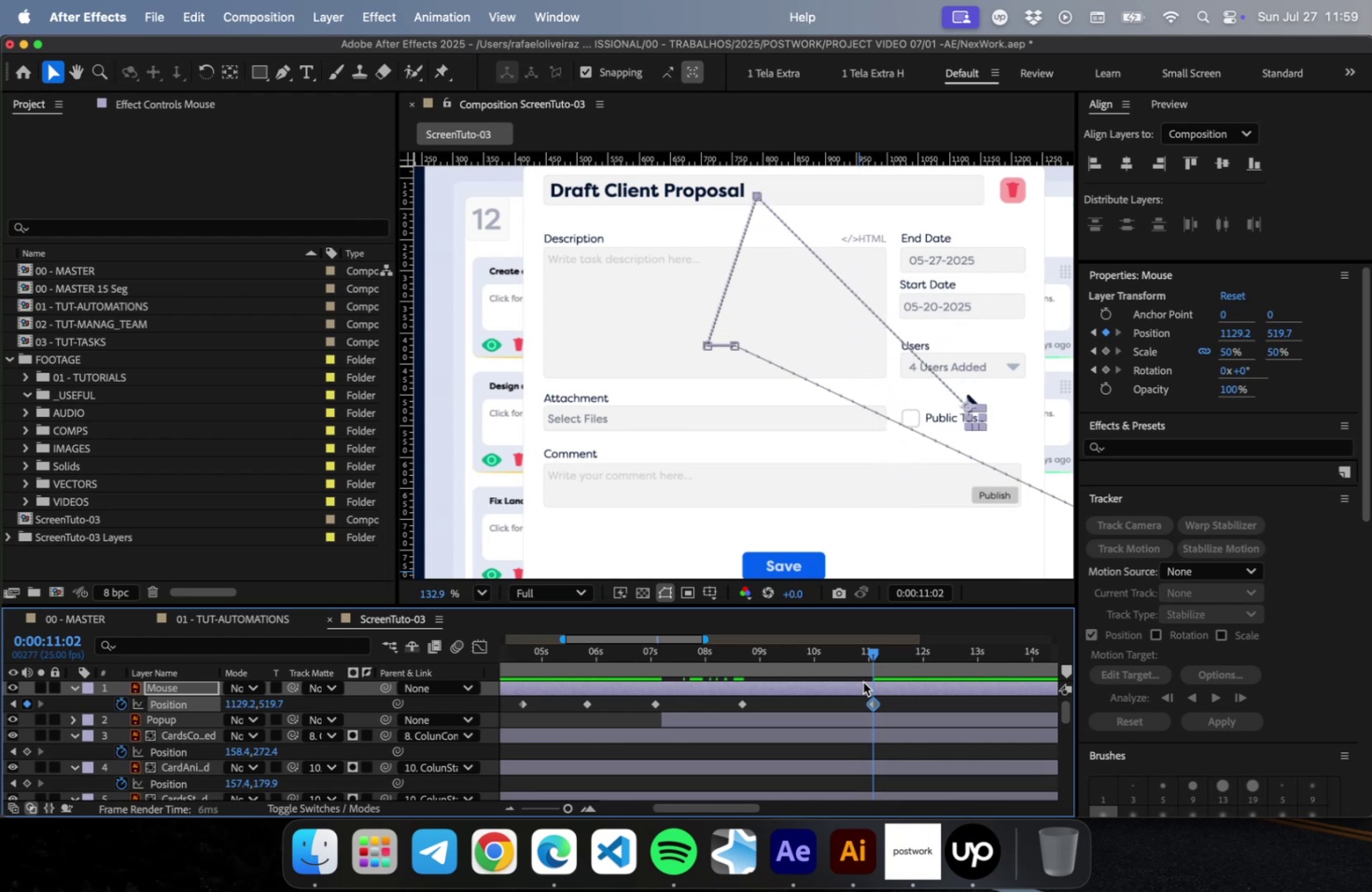 
key(Shift+ArrowDown)
 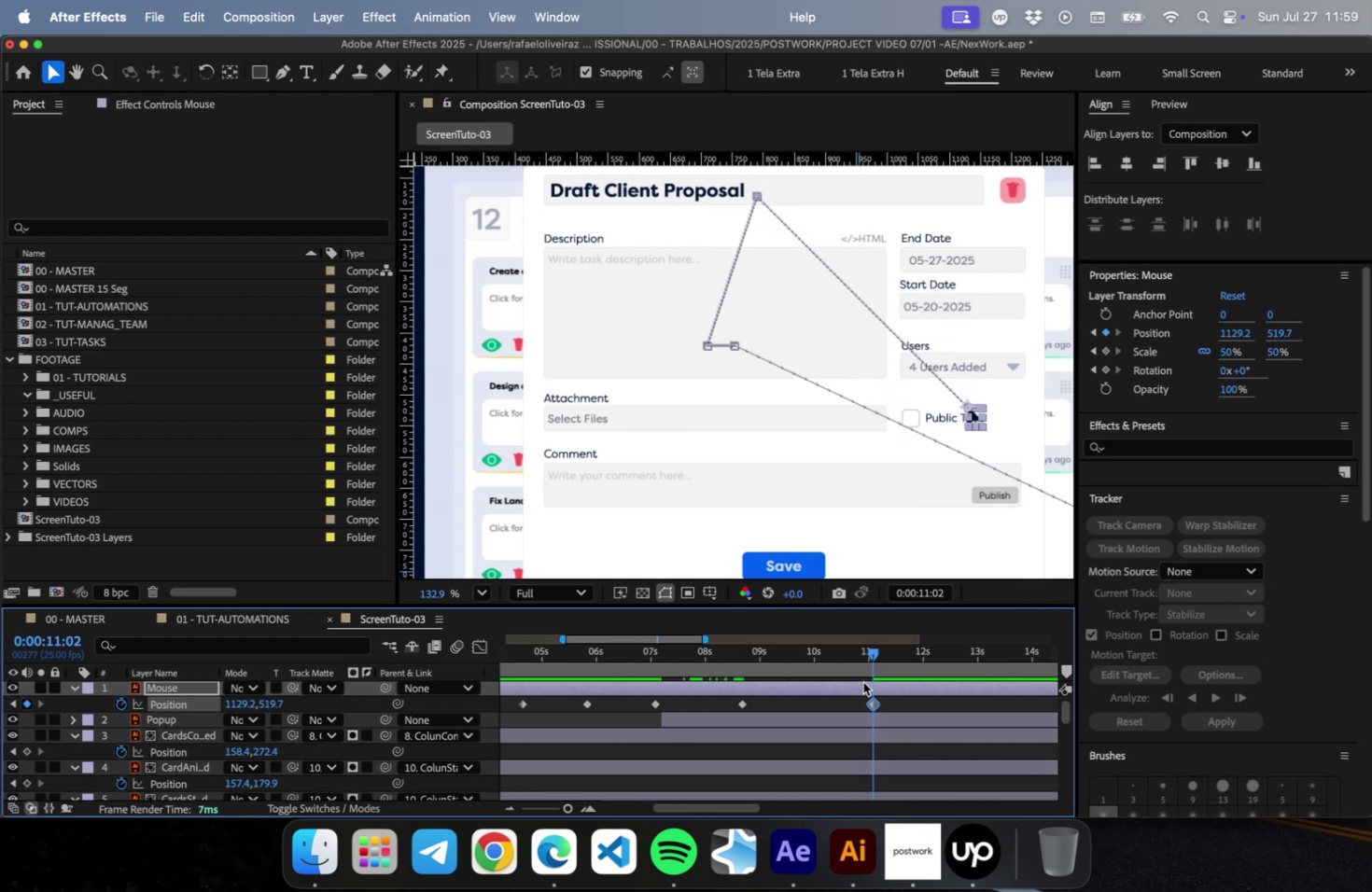 
key(Shift+ArrowDown)
 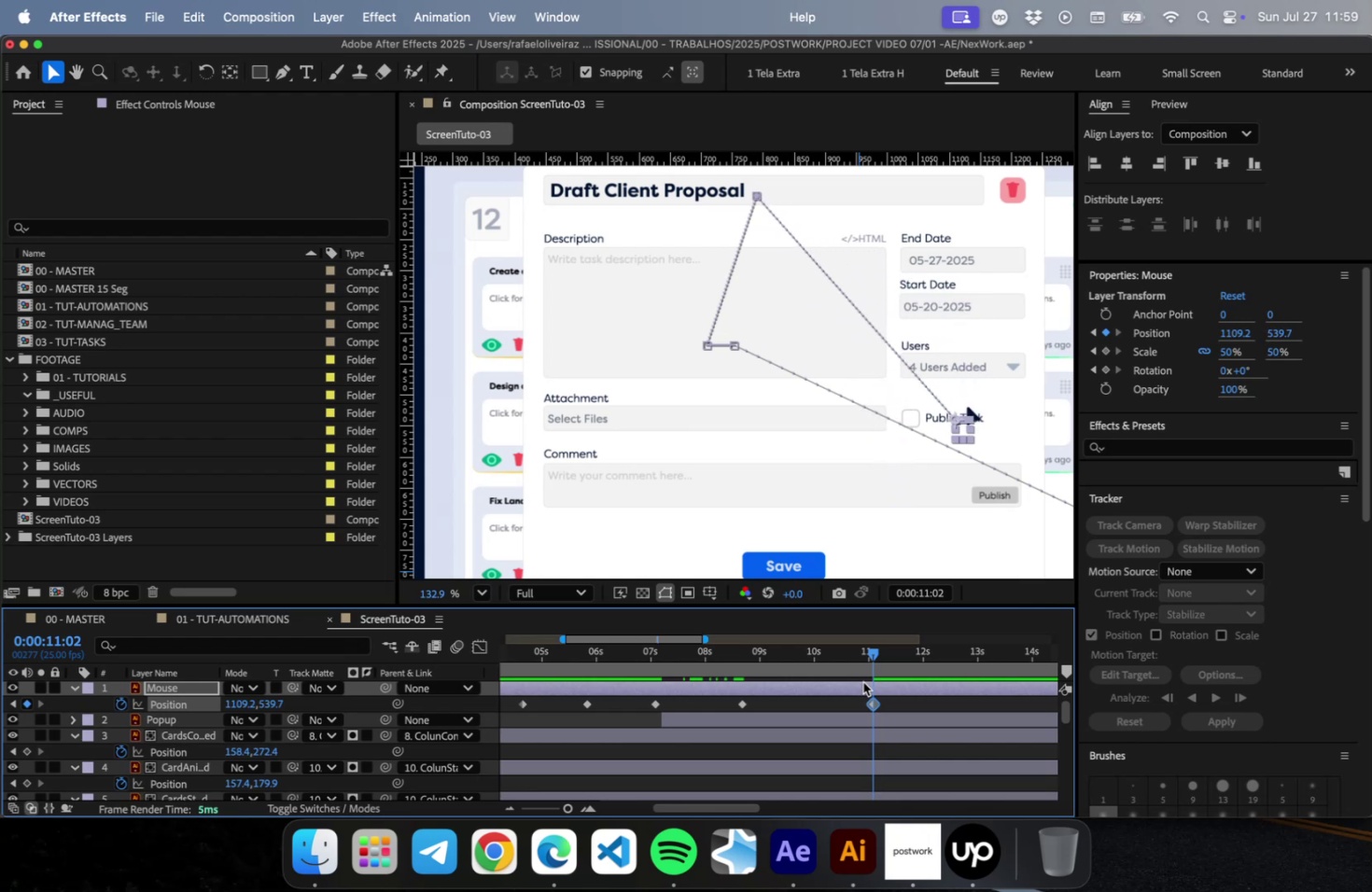 
key(Shift+ArrowLeft)
 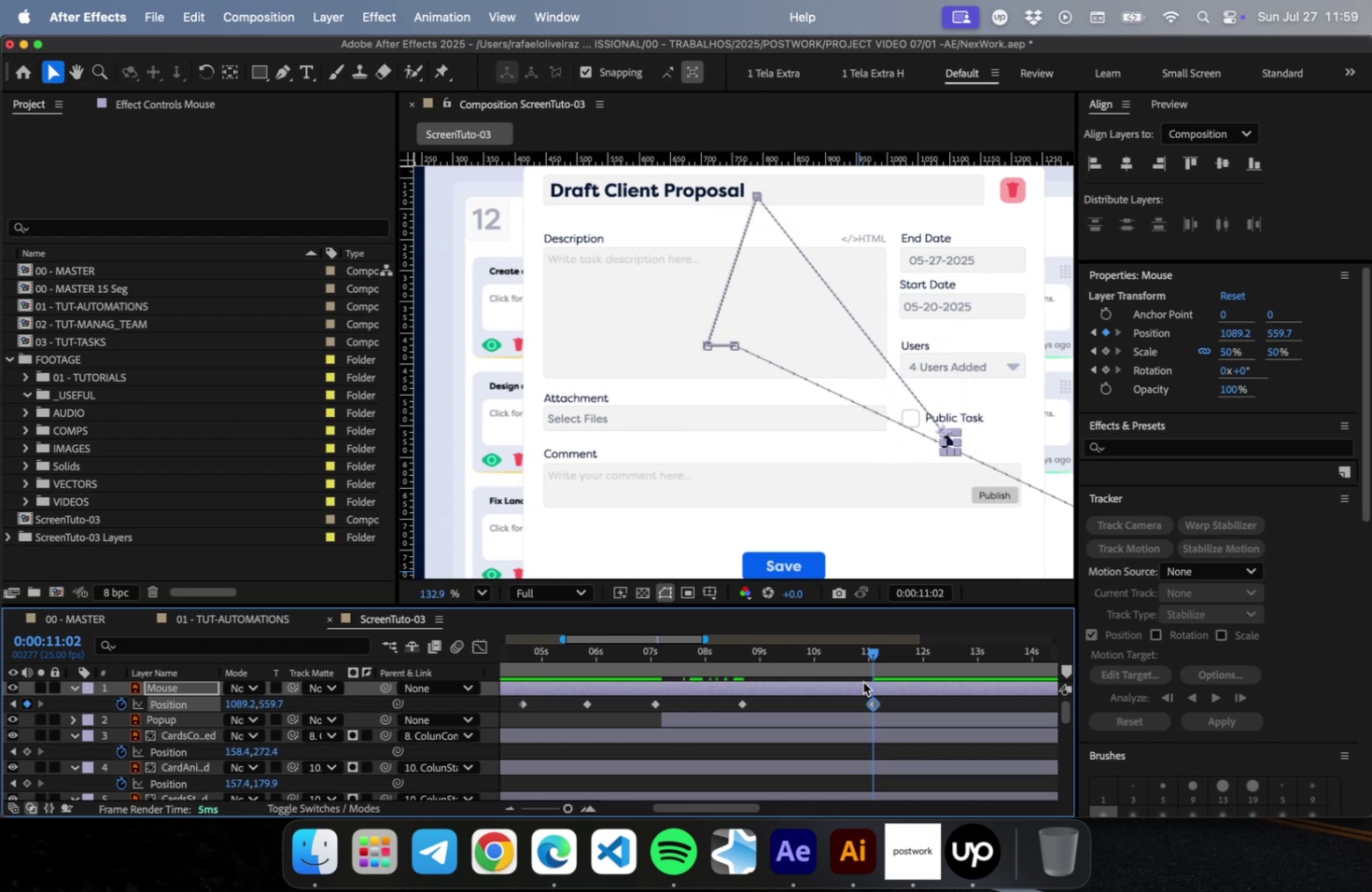 
key(Shift+ArrowLeft)
 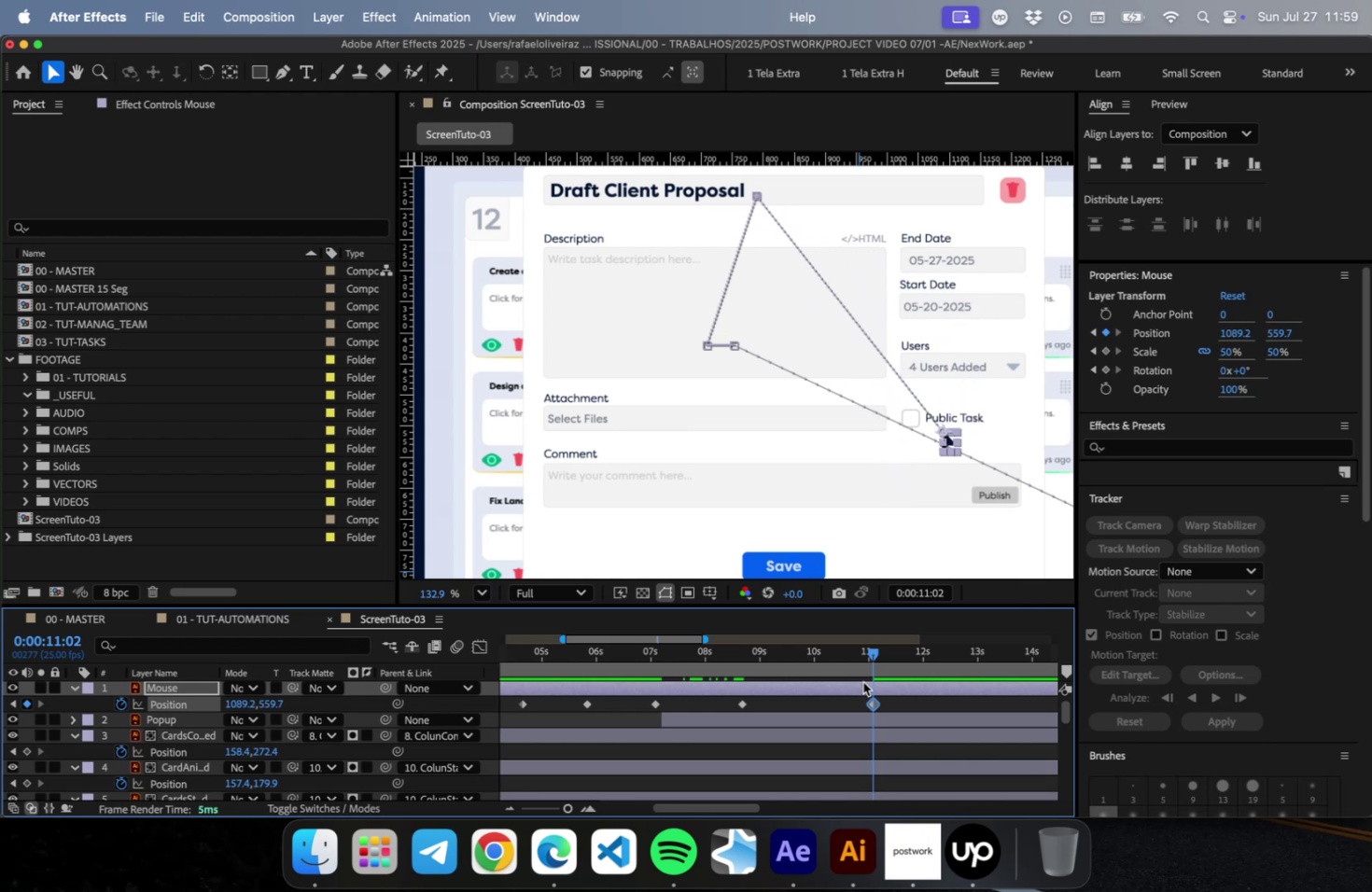 
key(Shift+ArrowUp)
 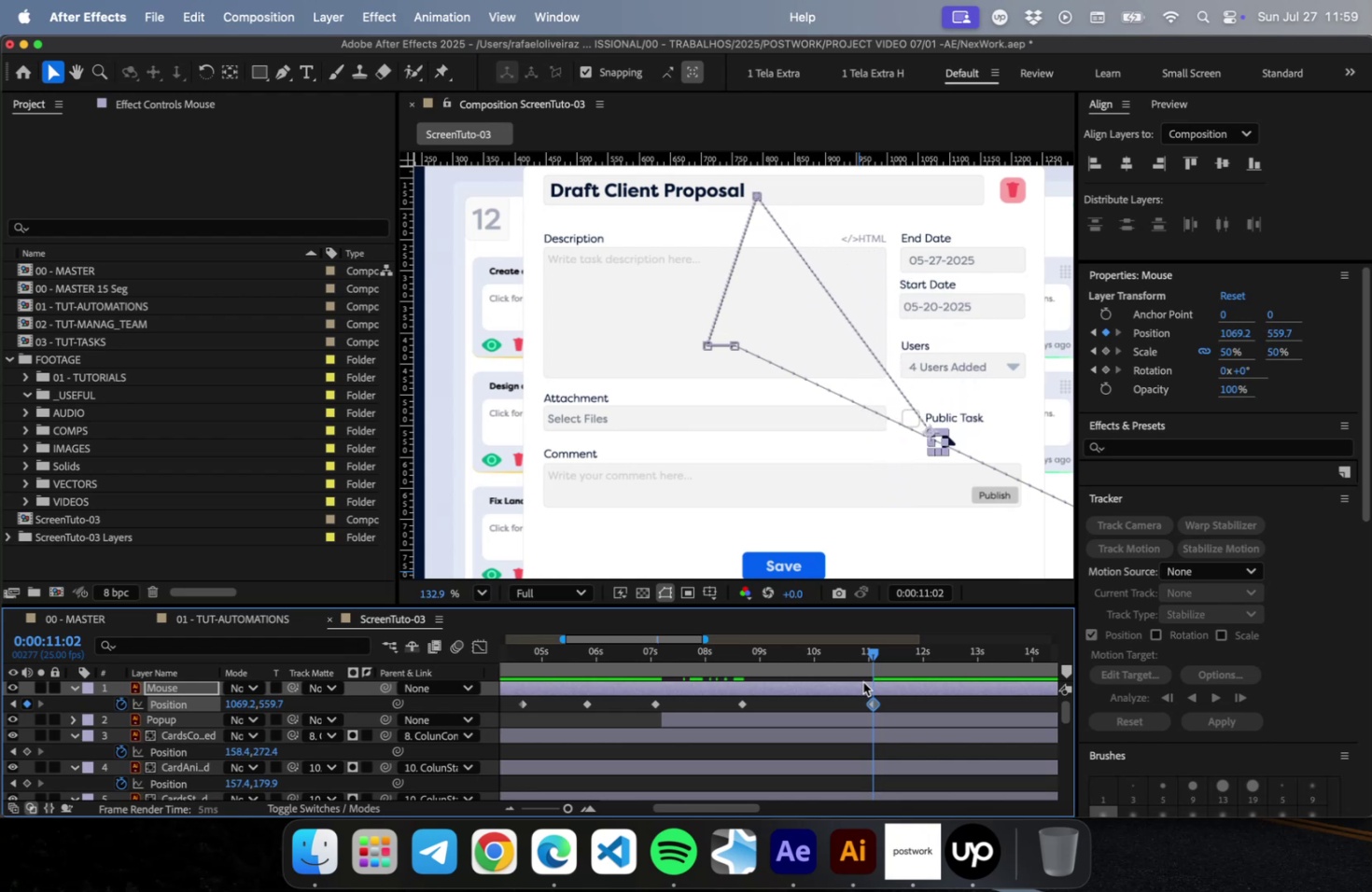 
hold_key(key=ArrowLeft, duration=0.31)
 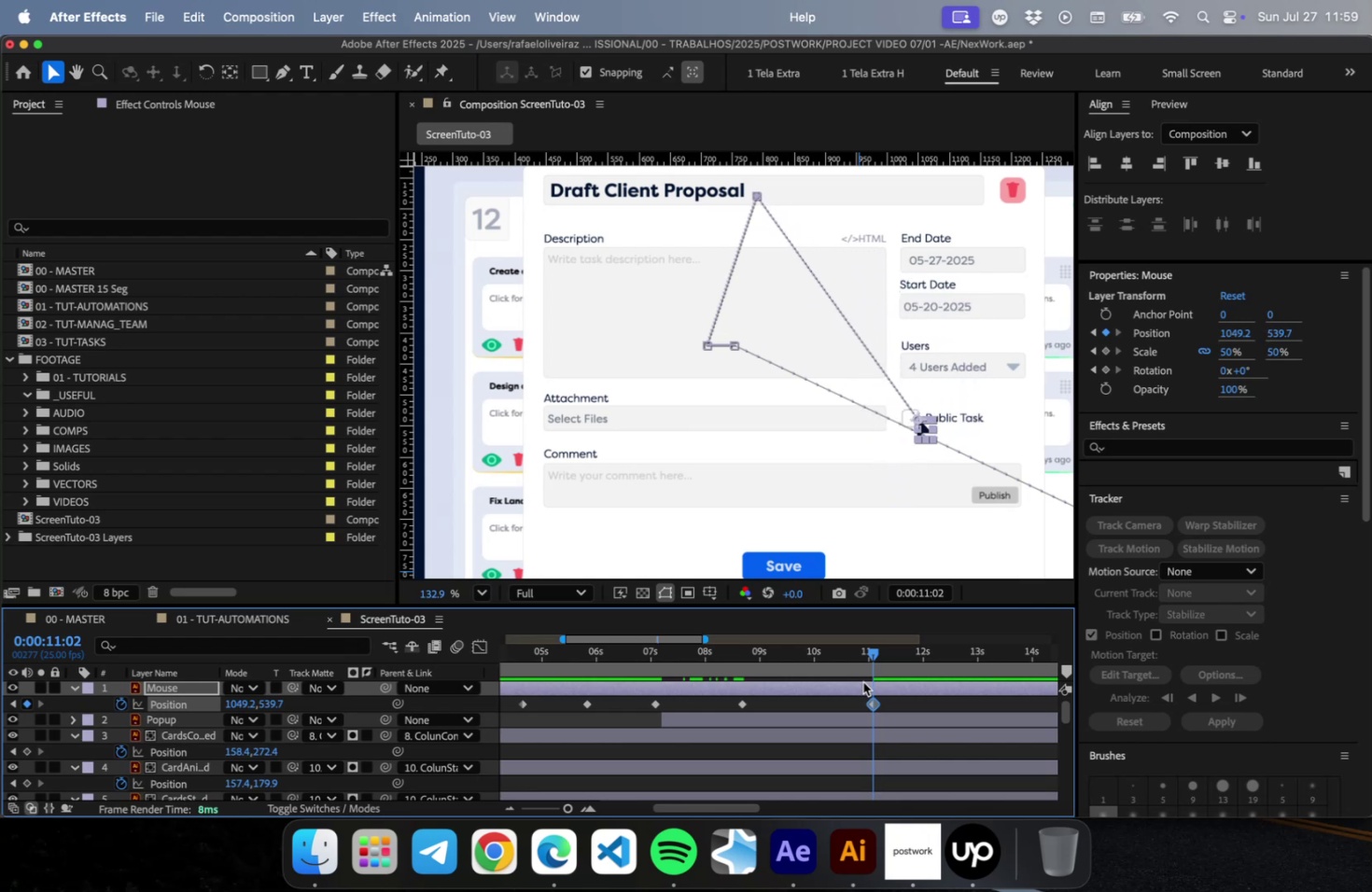 
key(Shift+ArrowUp)
 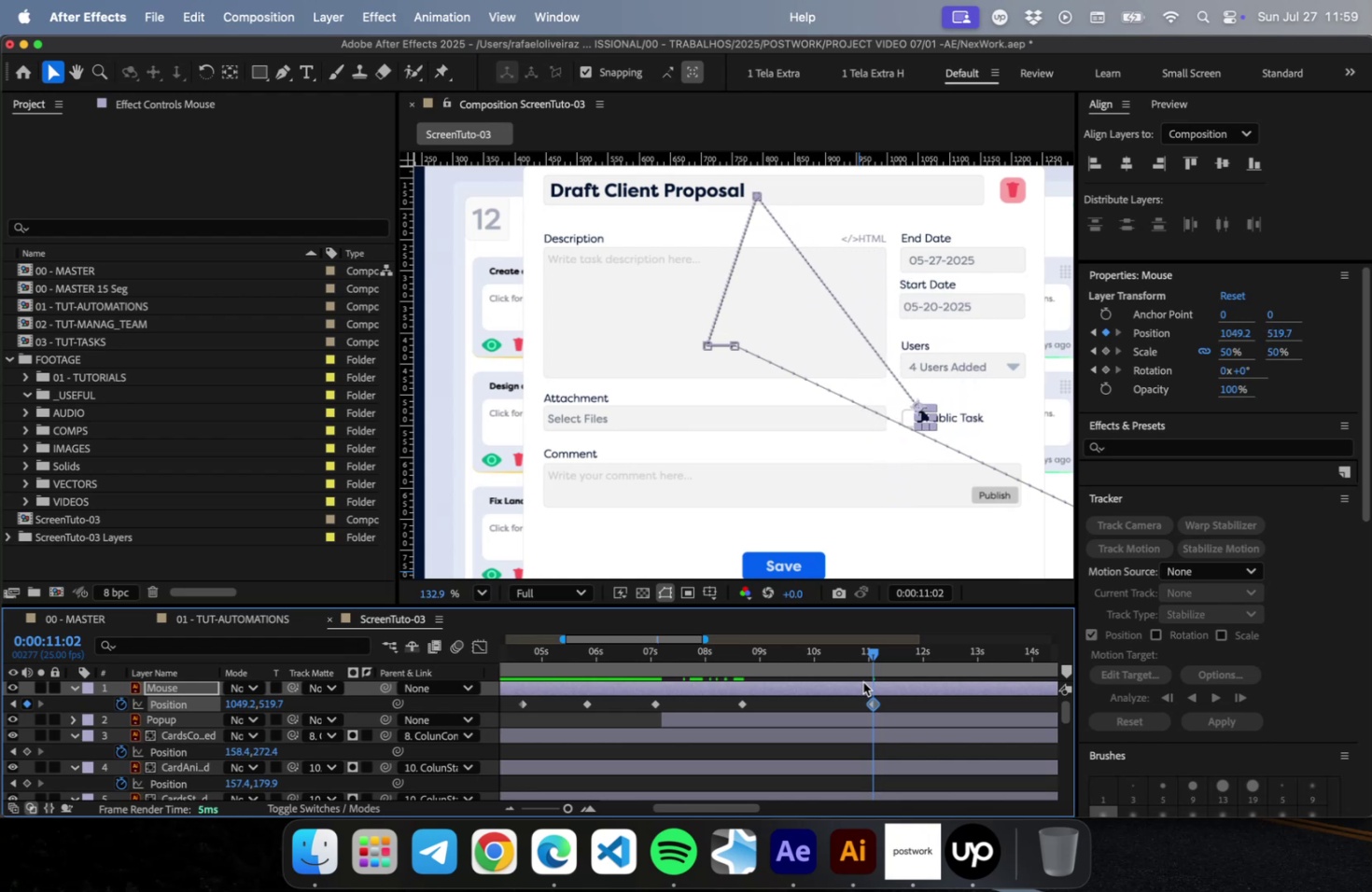 
key(Shift+ArrowDown)
 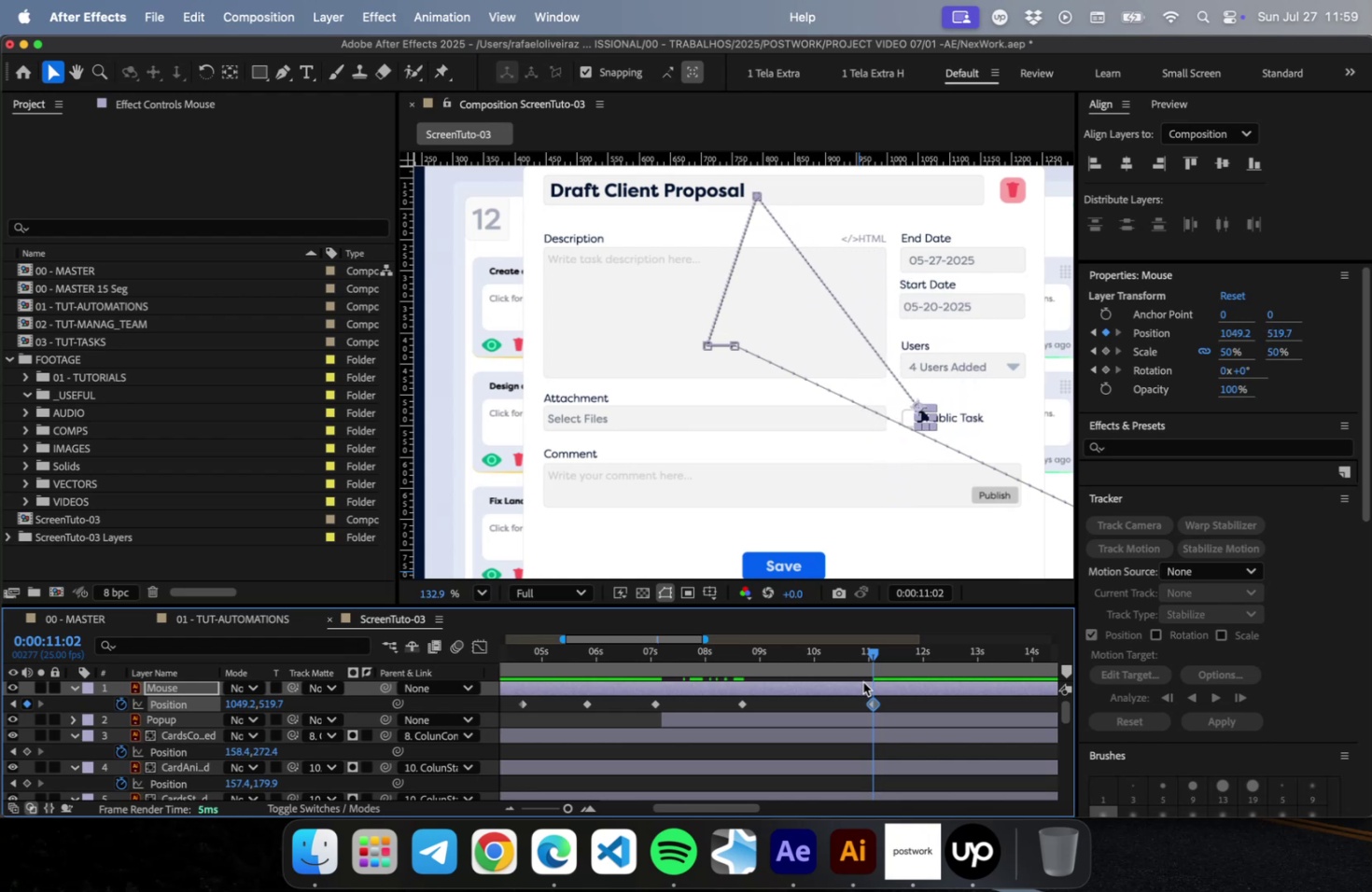 
key(Shift+ArrowDown)
 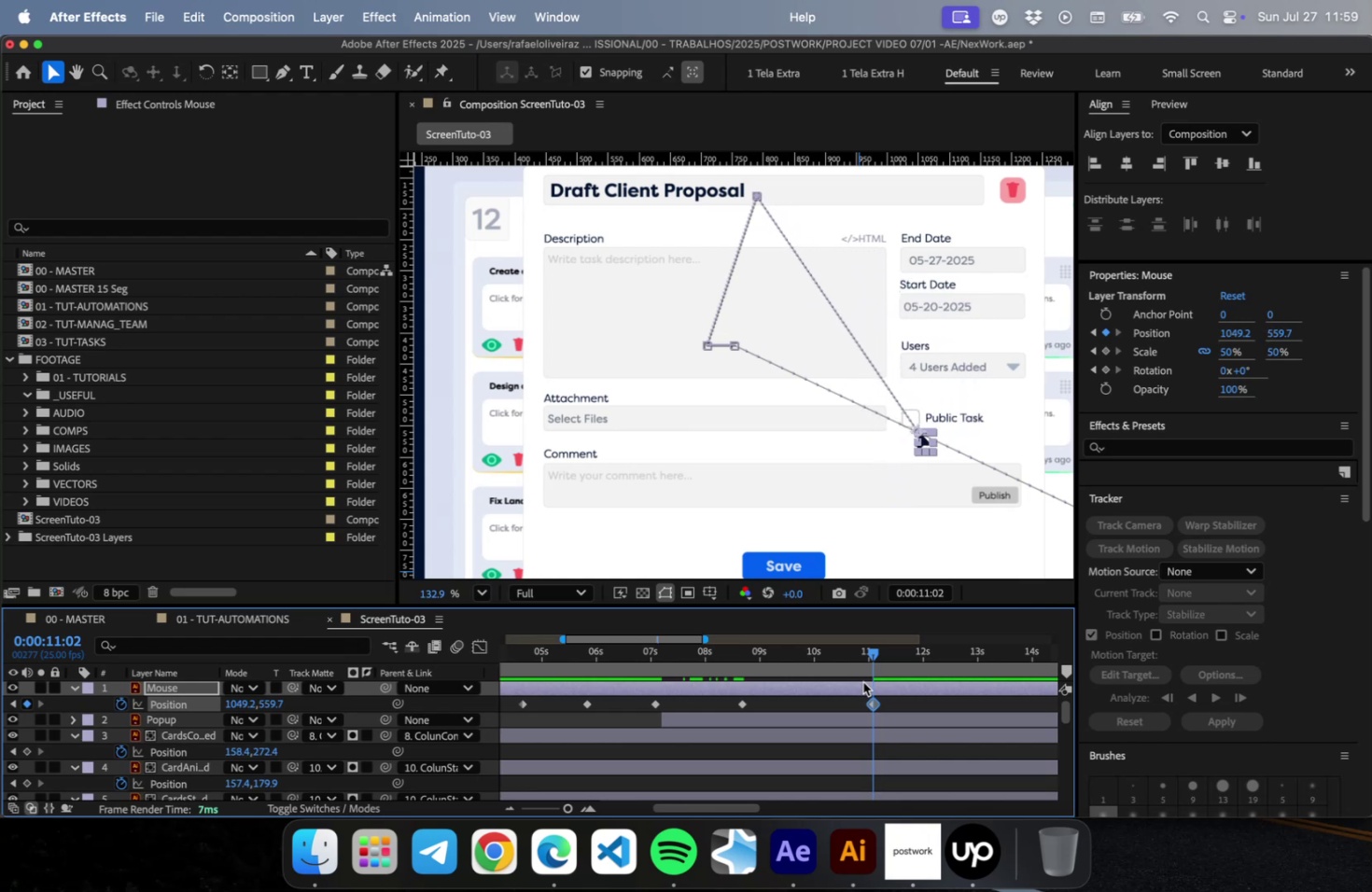 
key(ArrowUp)
 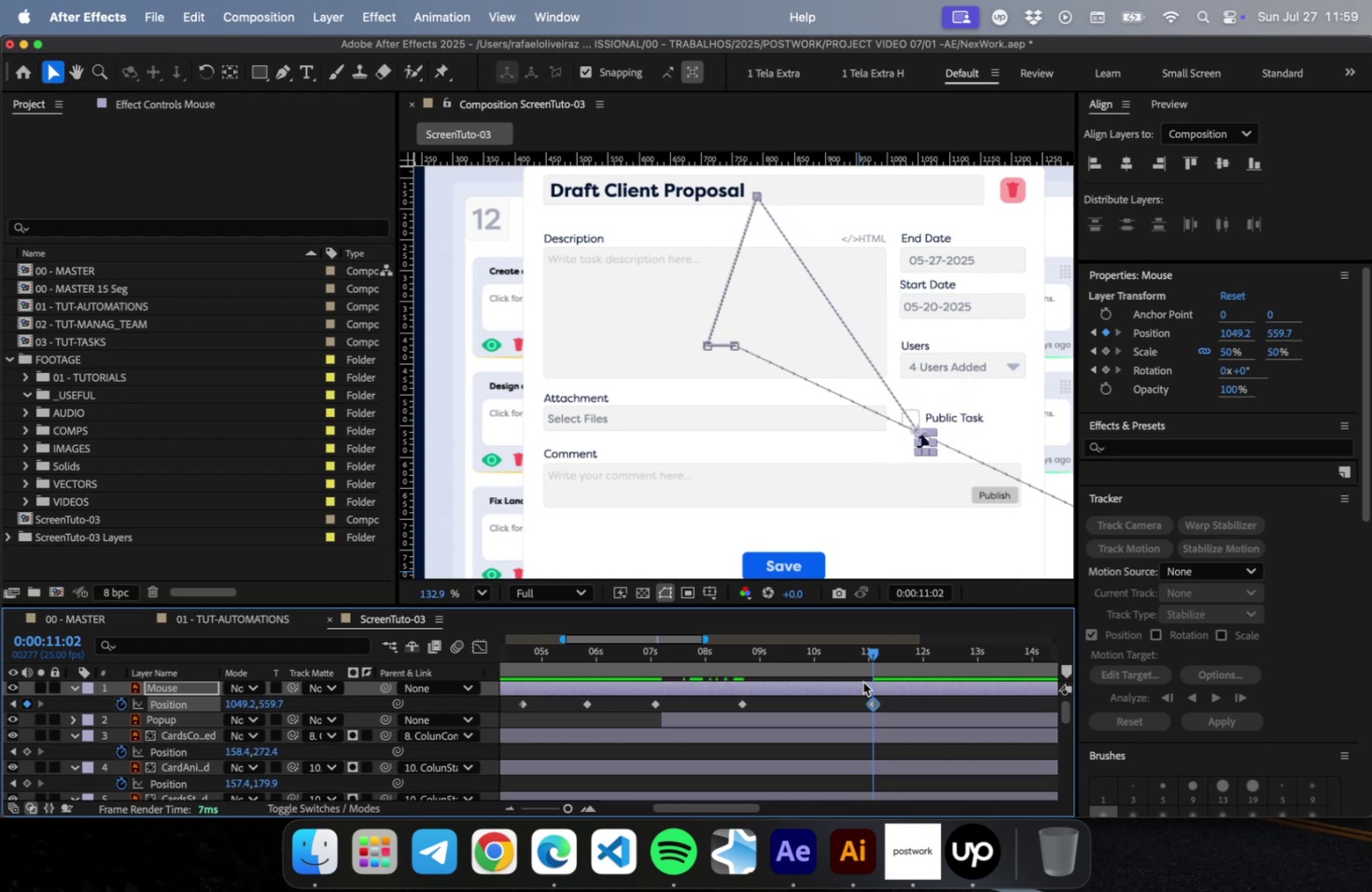 
key(ArrowUp)
 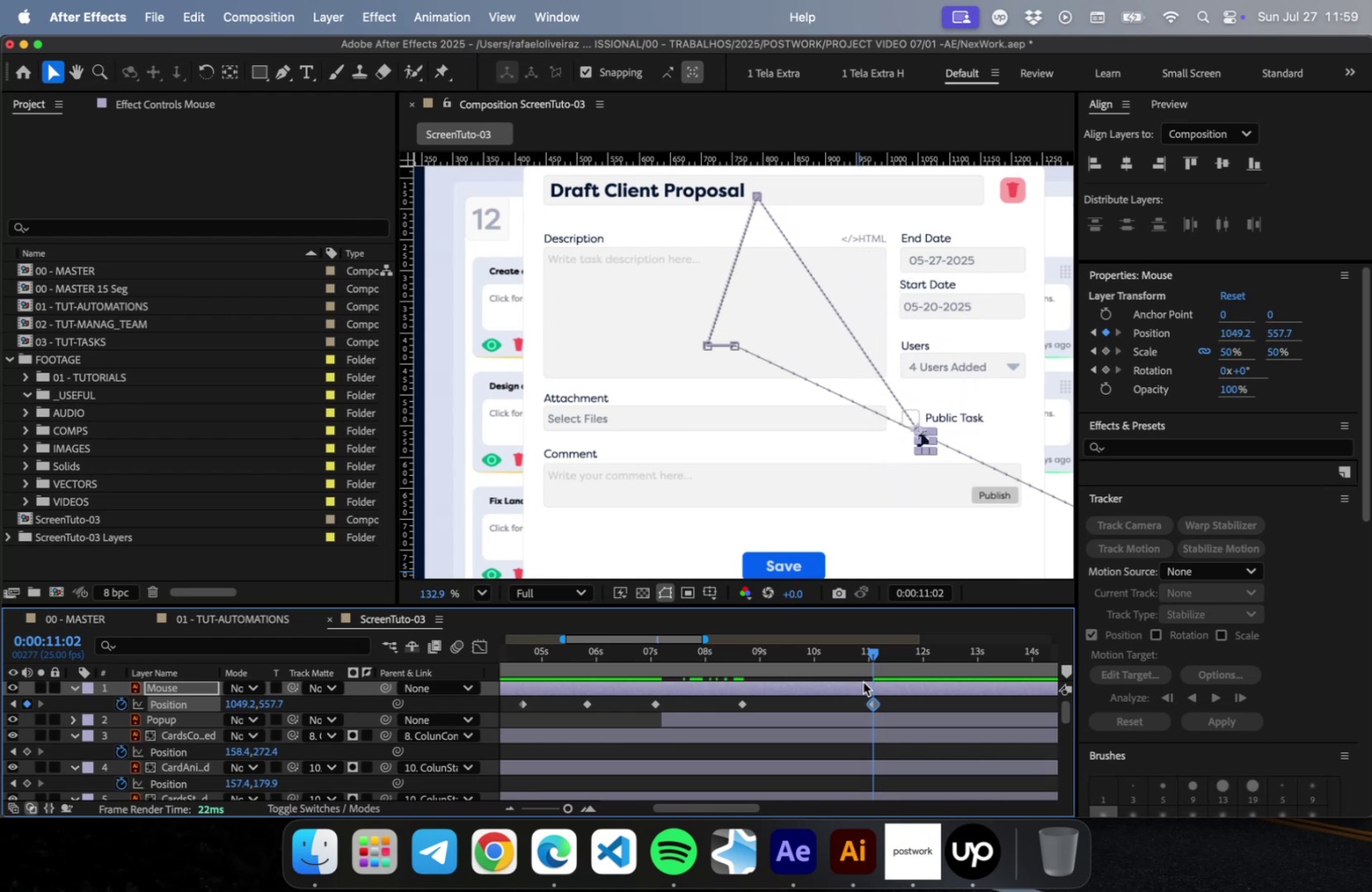 
key(ArrowUp)
 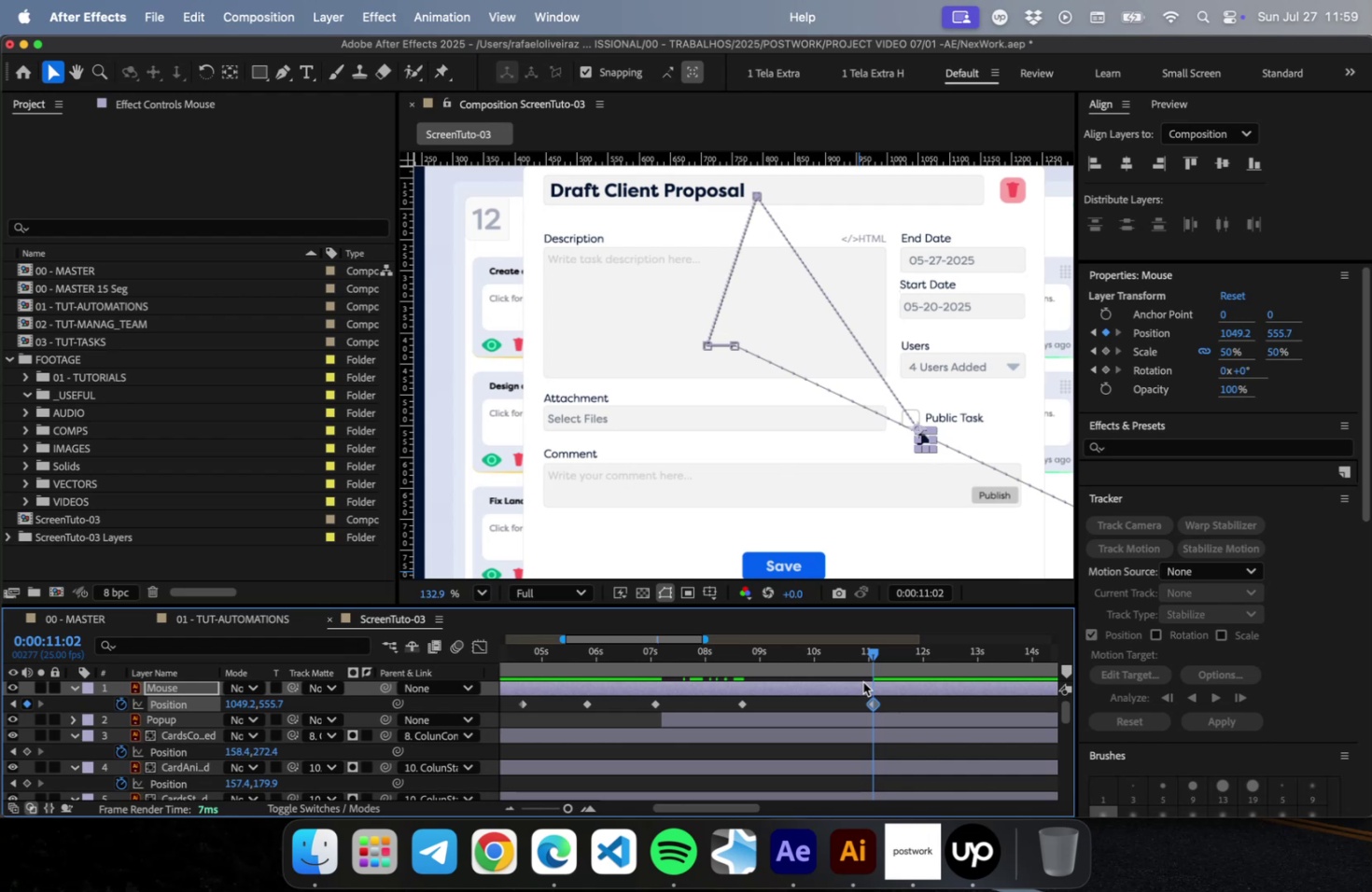 
hold_key(key=ArrowUp, duration=0.35)
 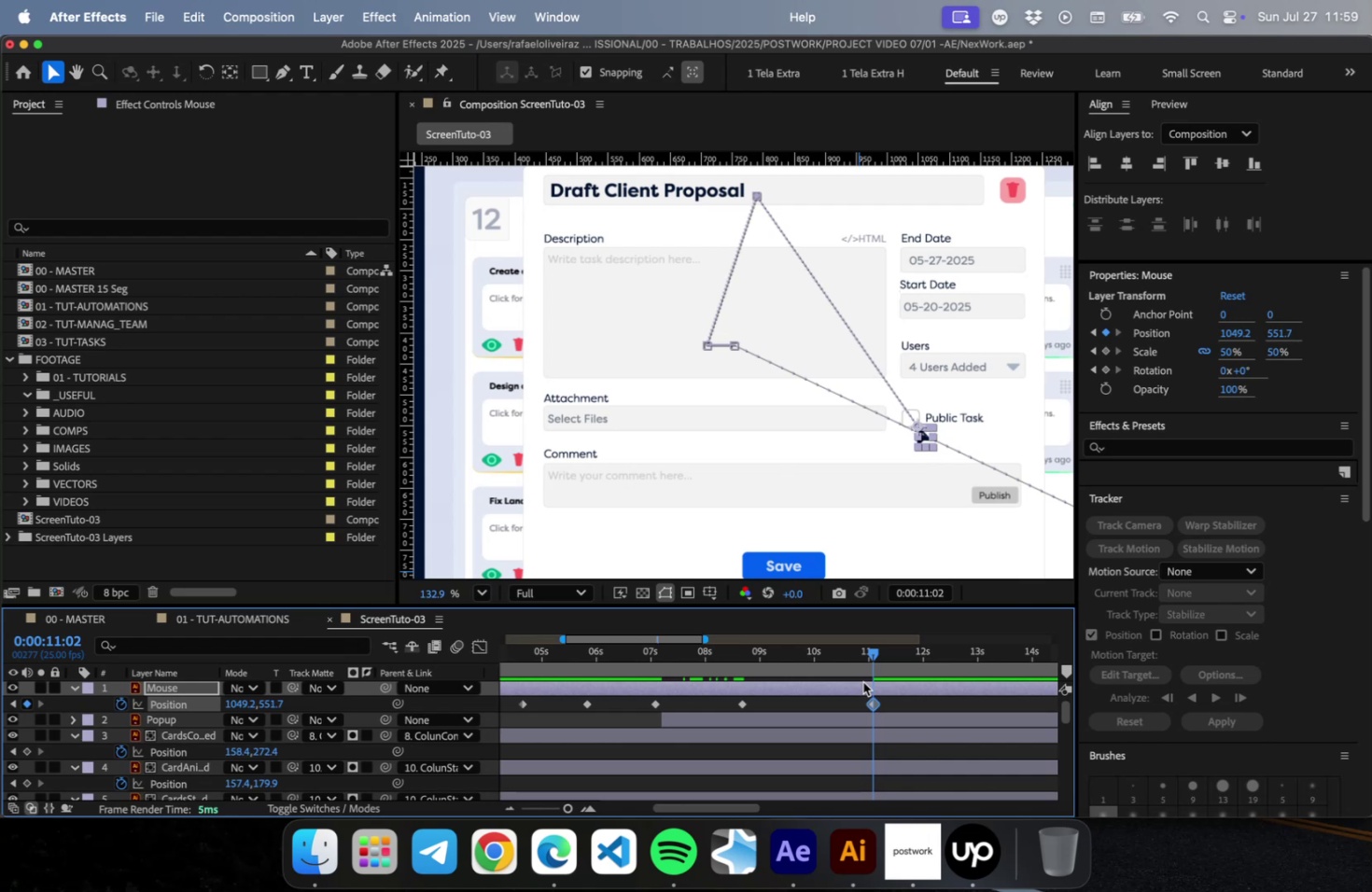 
key(ArrowUp)
 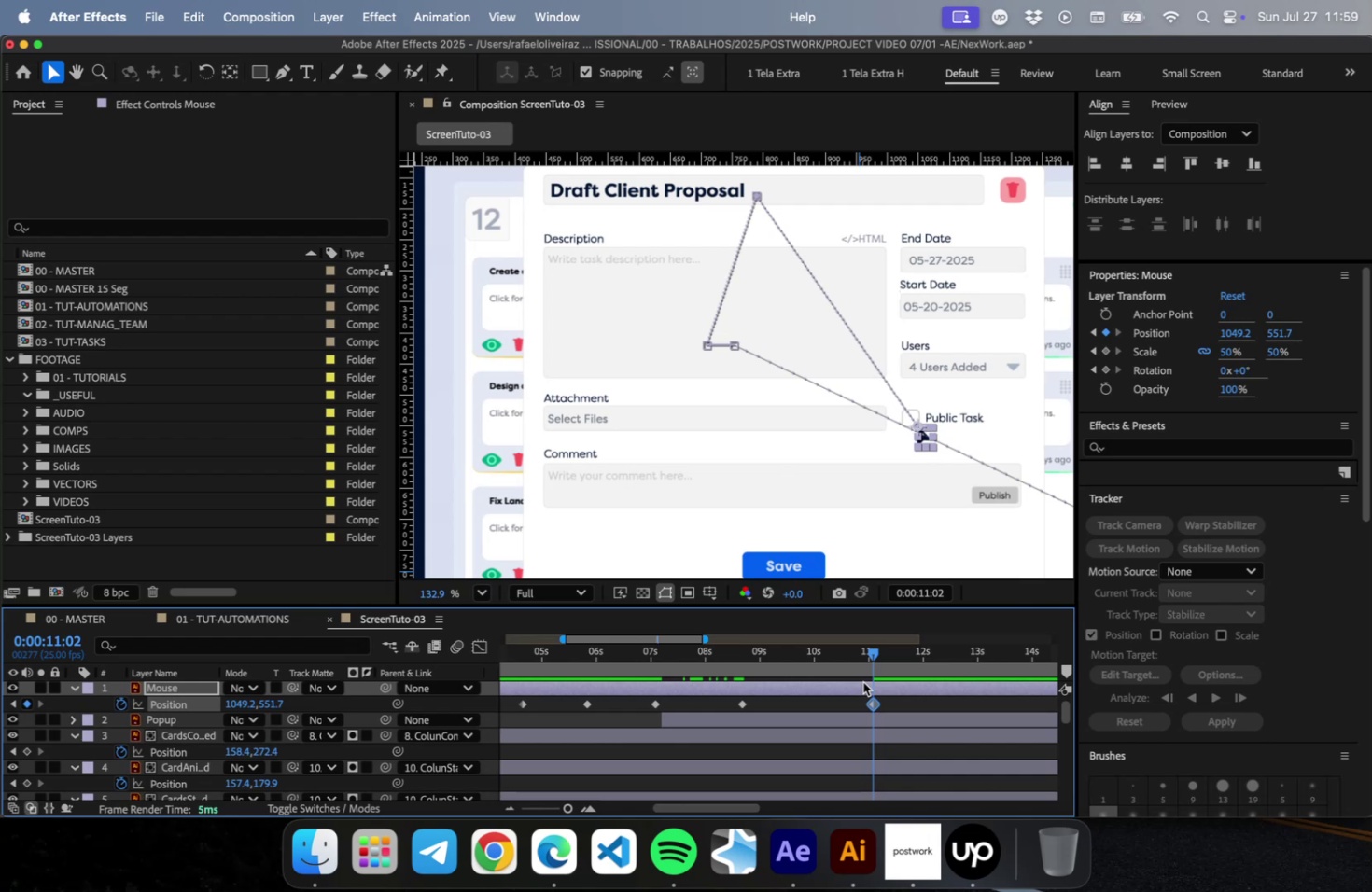 
key(ArrowLeft)
 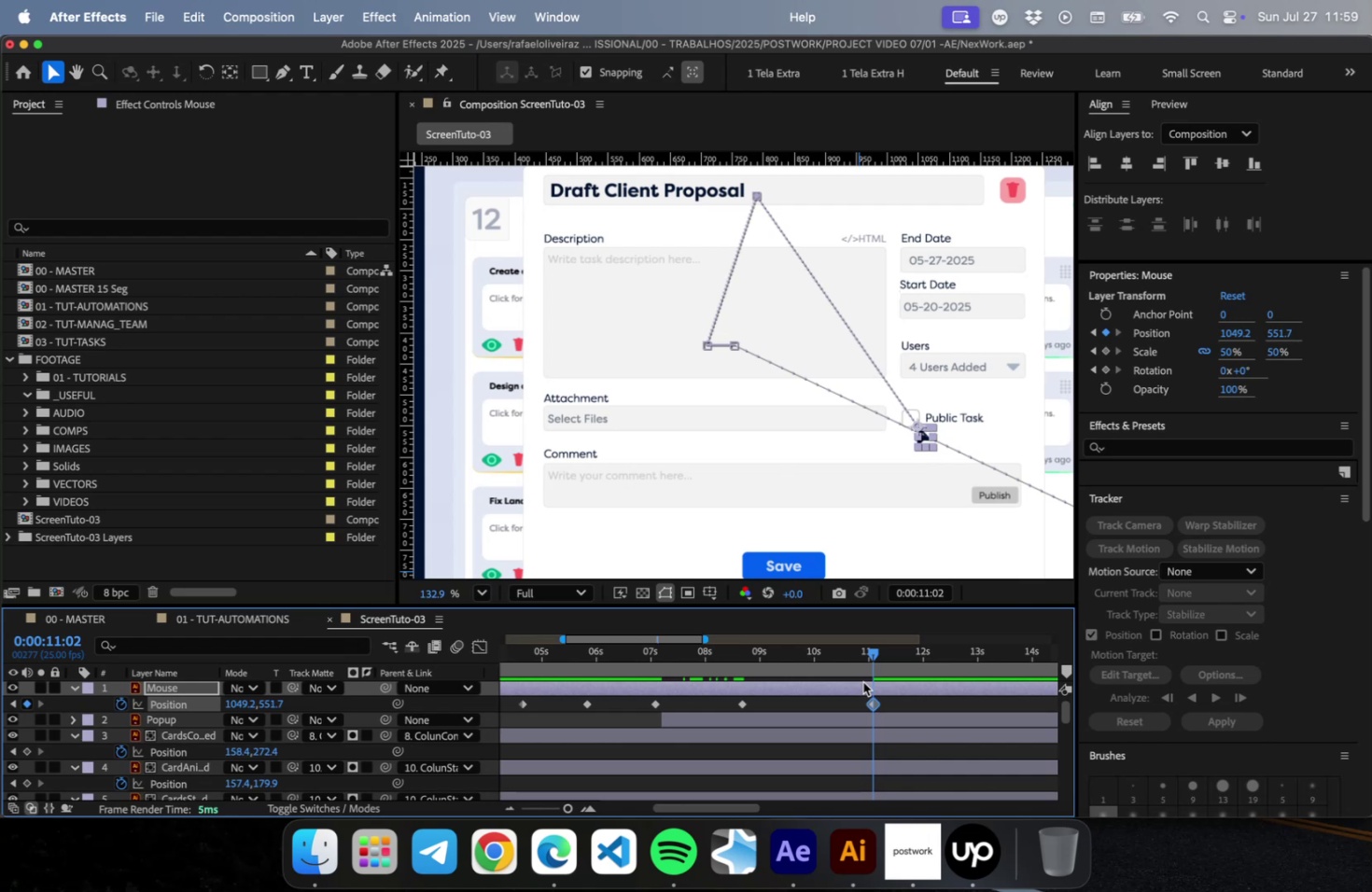 
key(ArrowLeft)
 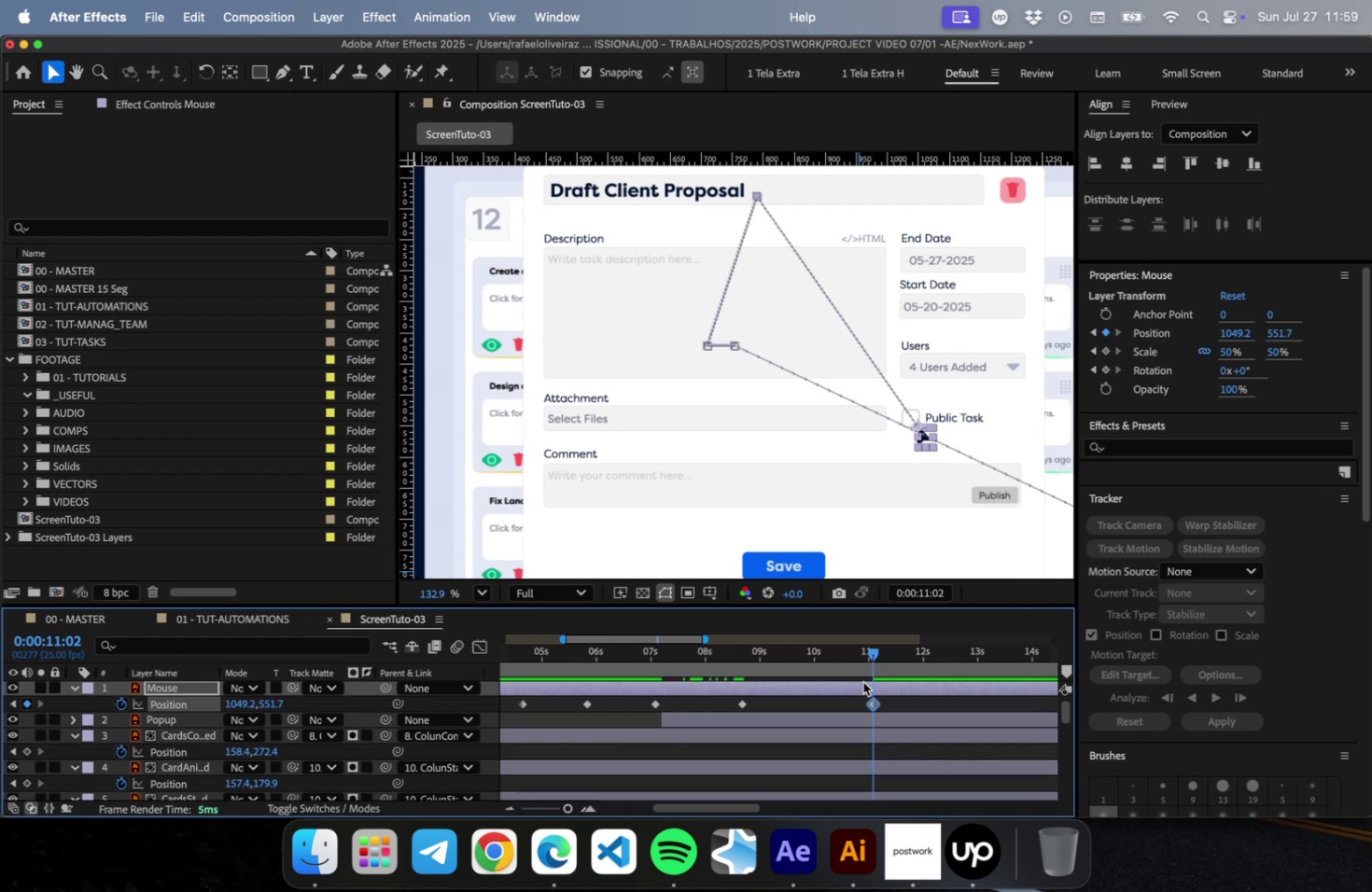 
key(ArrowUp)
 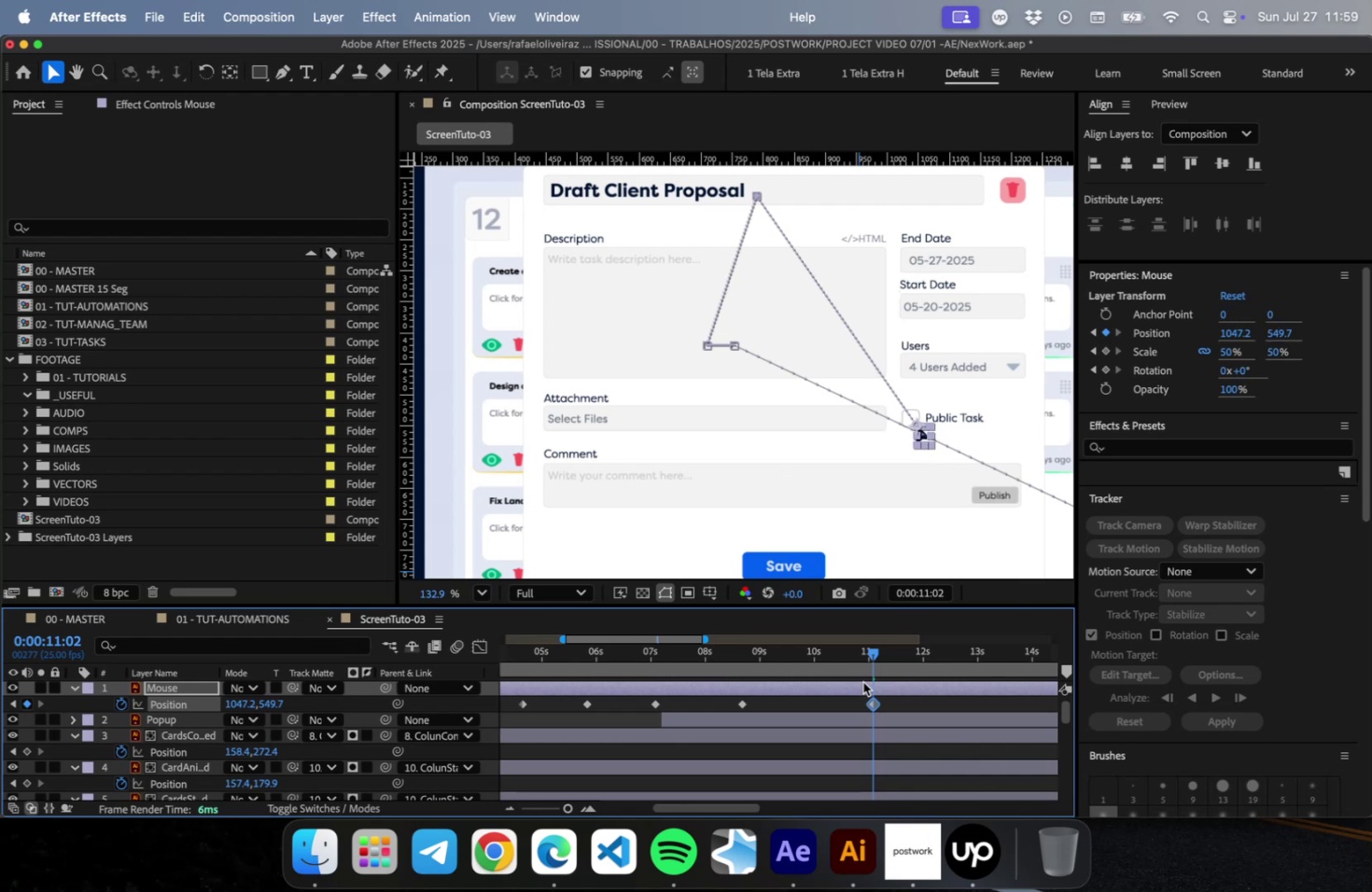 
key(ArrowLeft)
 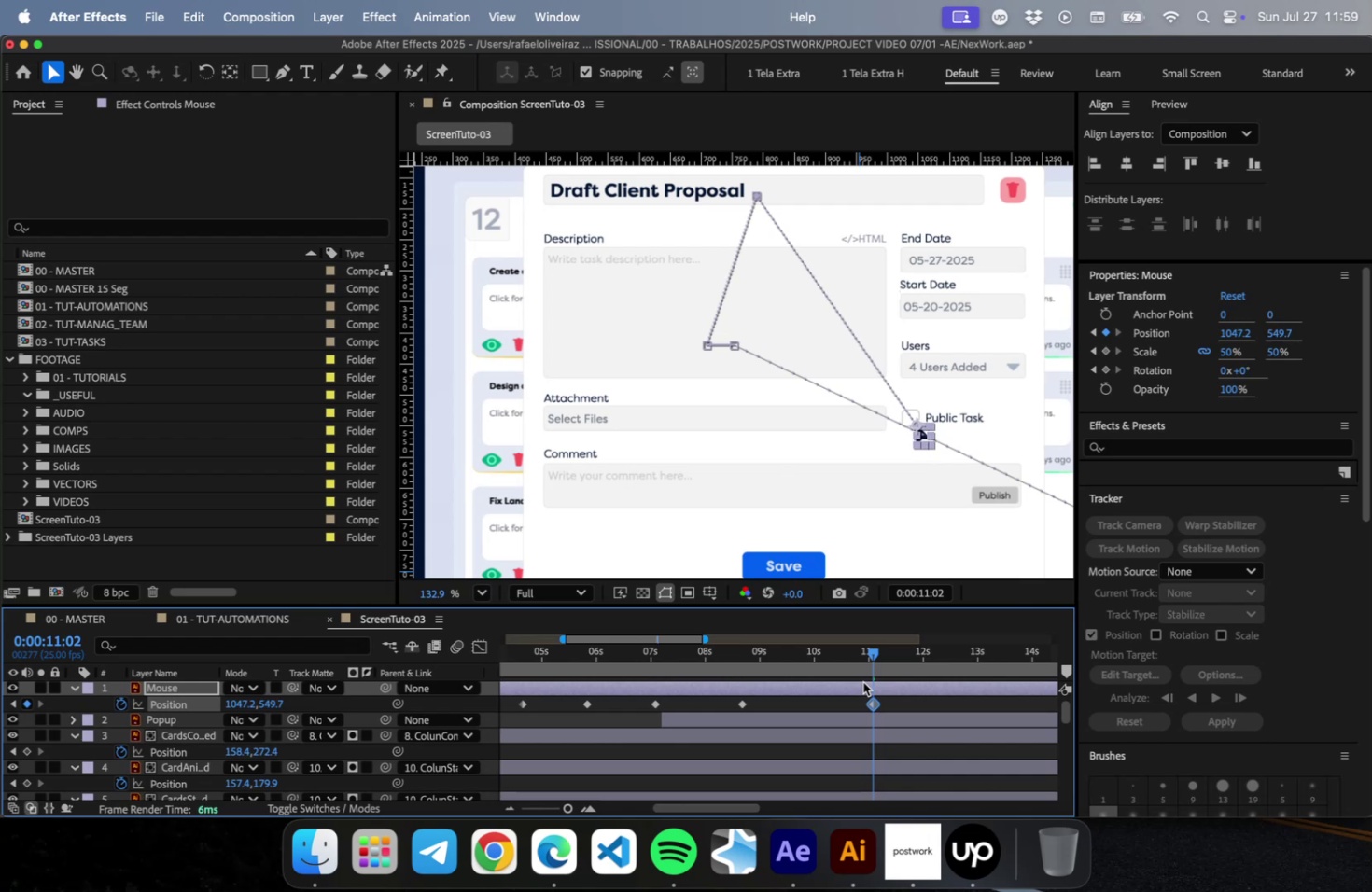 
key(ArrowUp)
 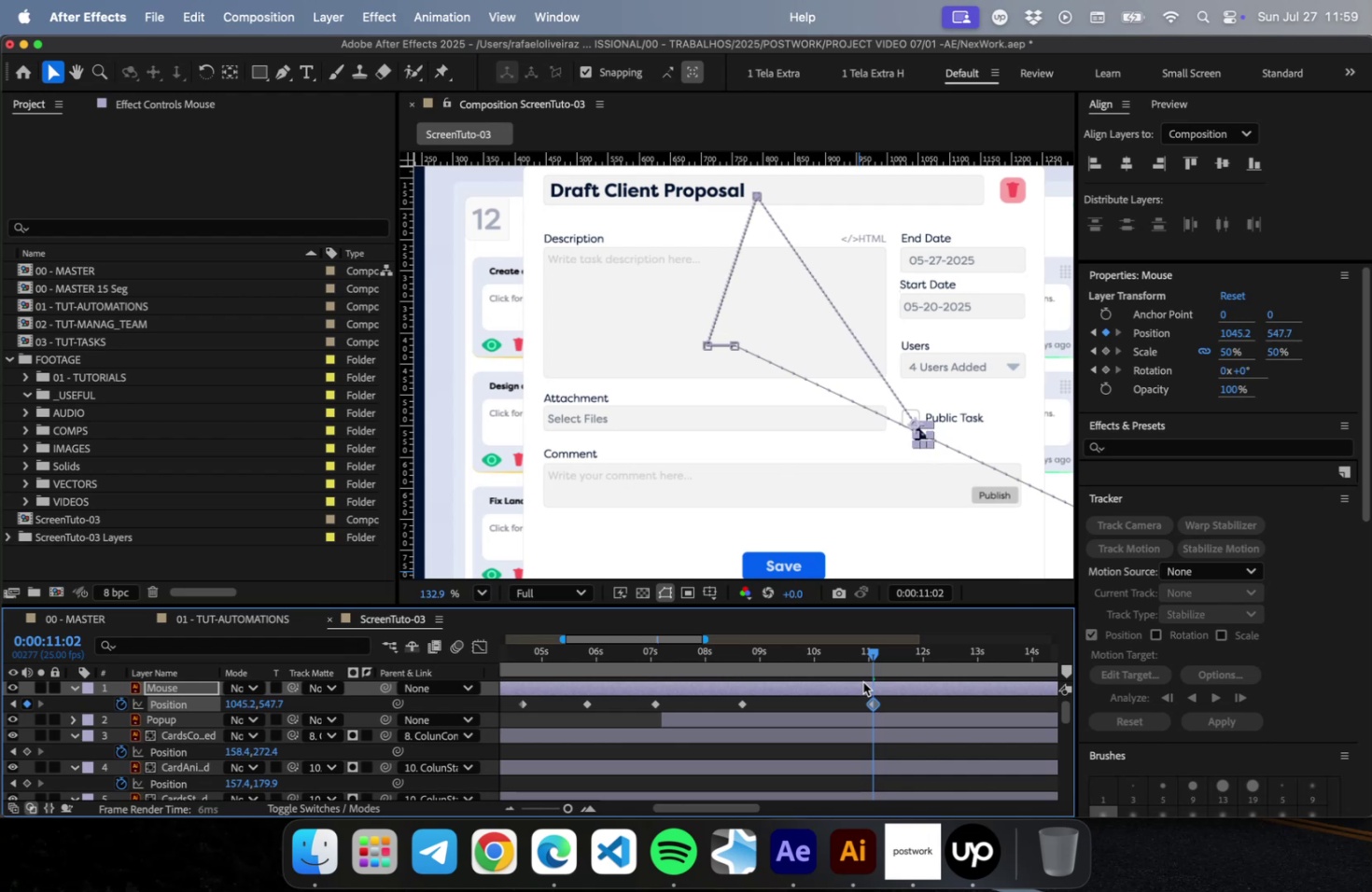 
key(ArrowUp)
 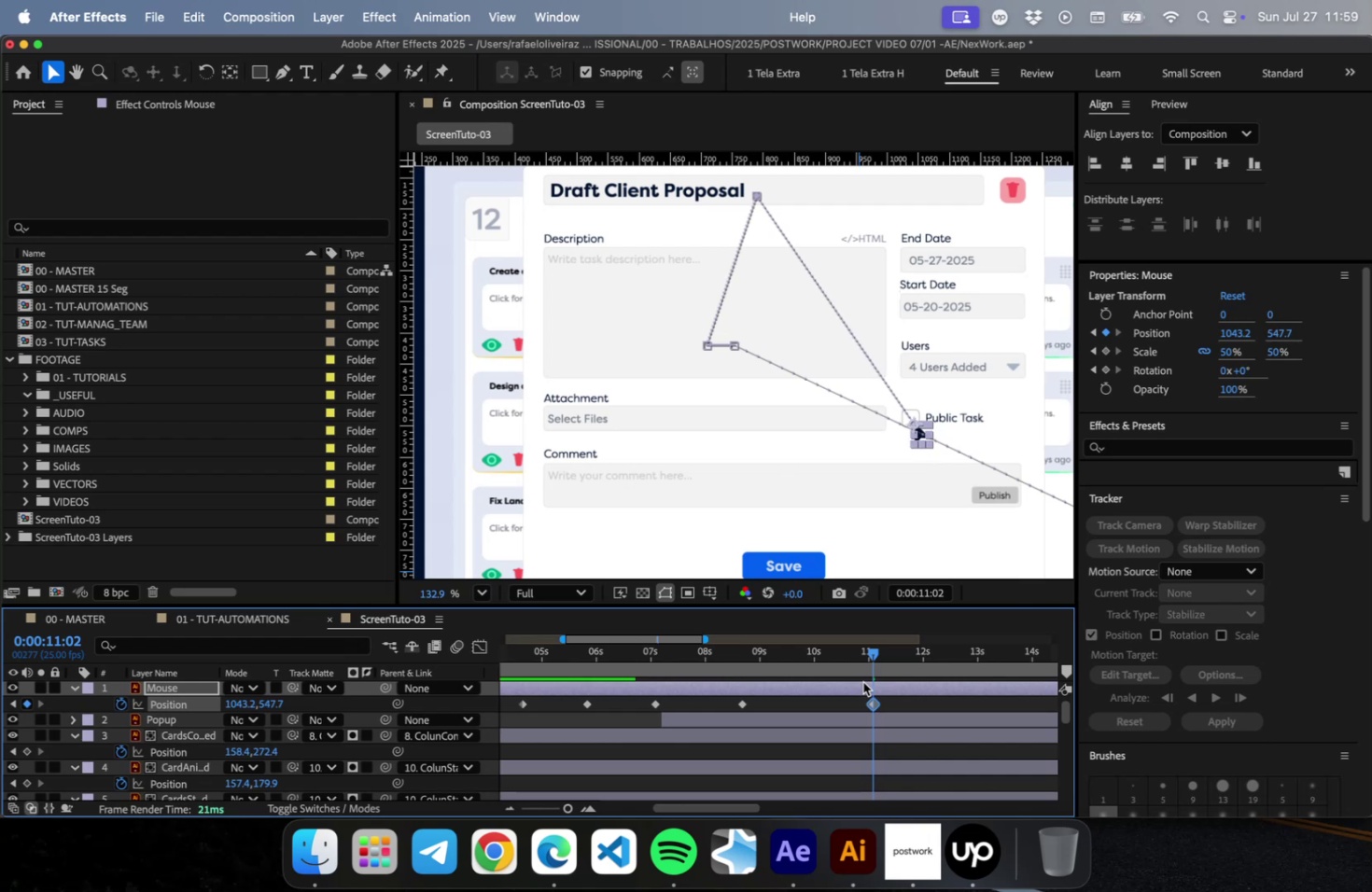 
key(ArrowLeft)
 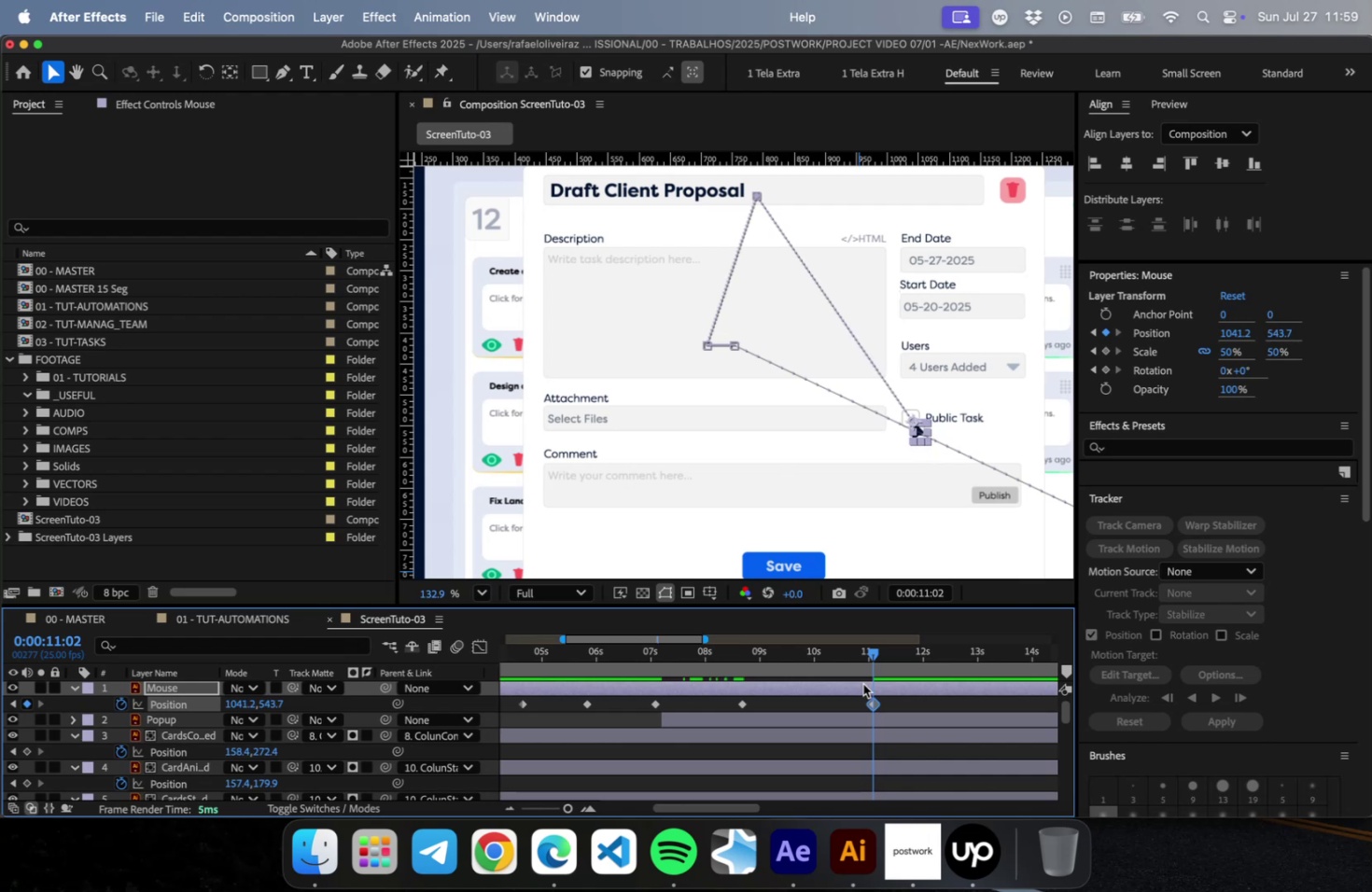 
left_click([908, 698])
 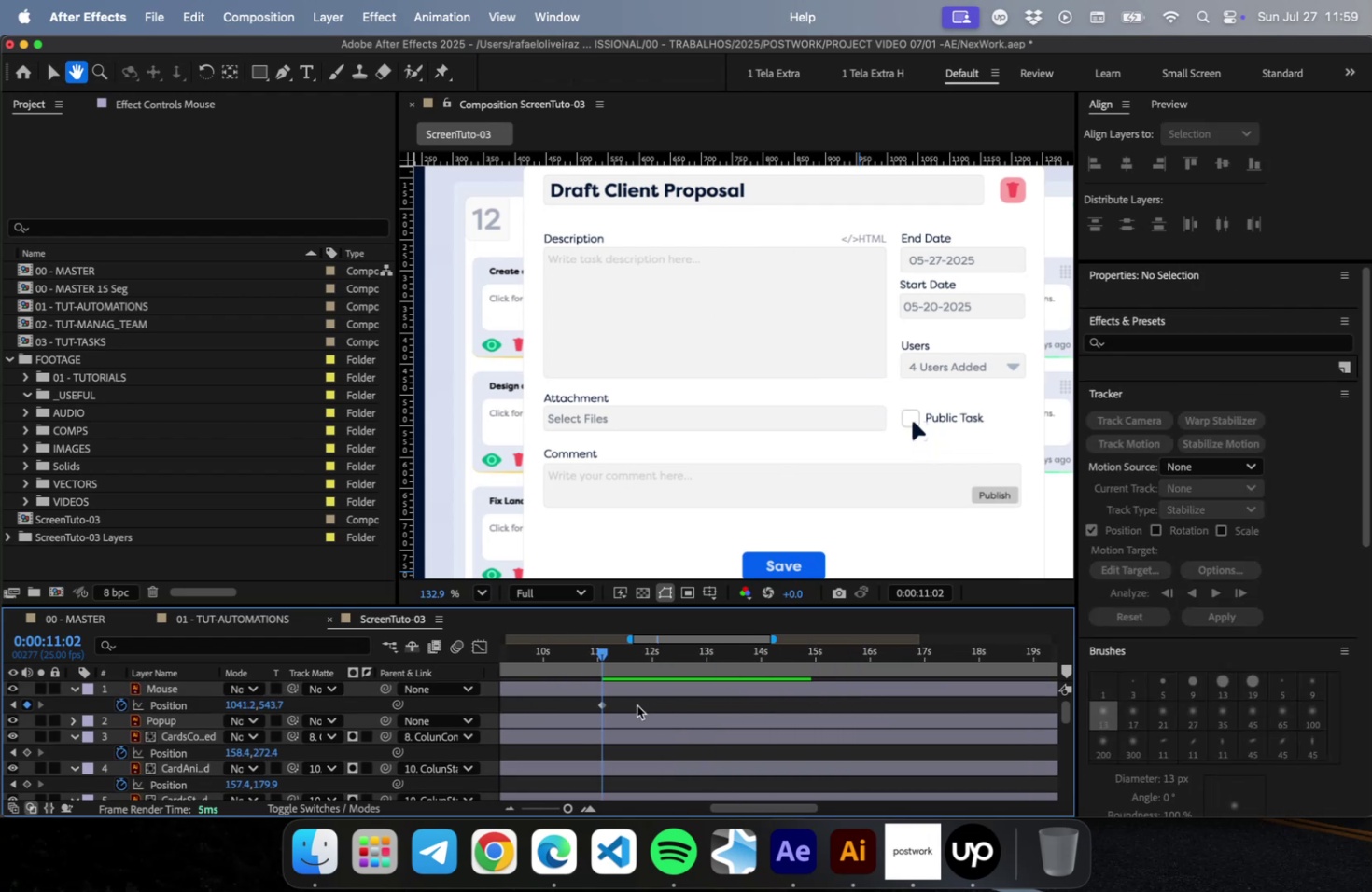 
left_click_drag(start_coordinate=[603, 650], to_coordinate=[727, 655])
 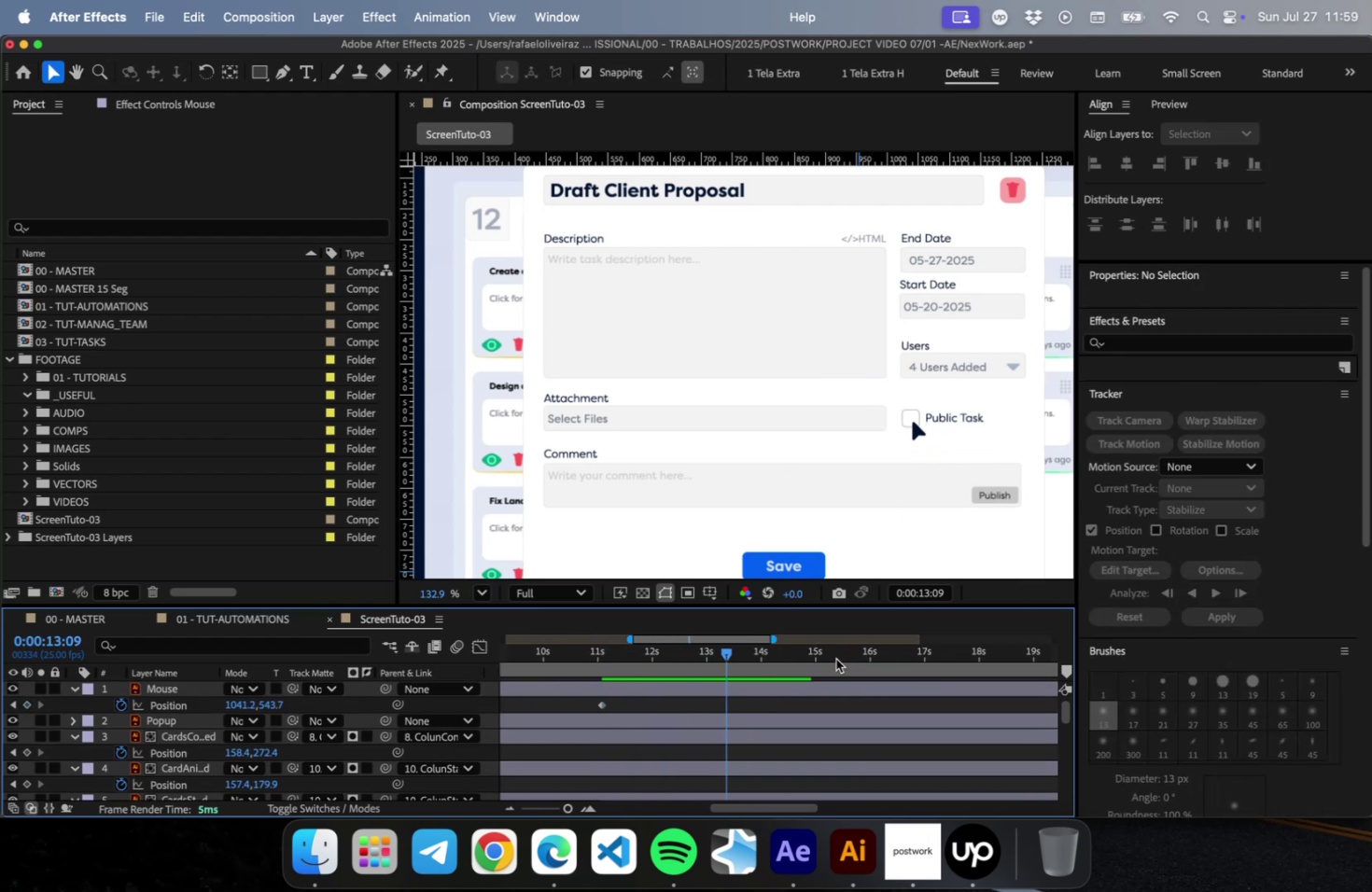 
left_click([829, 686])
 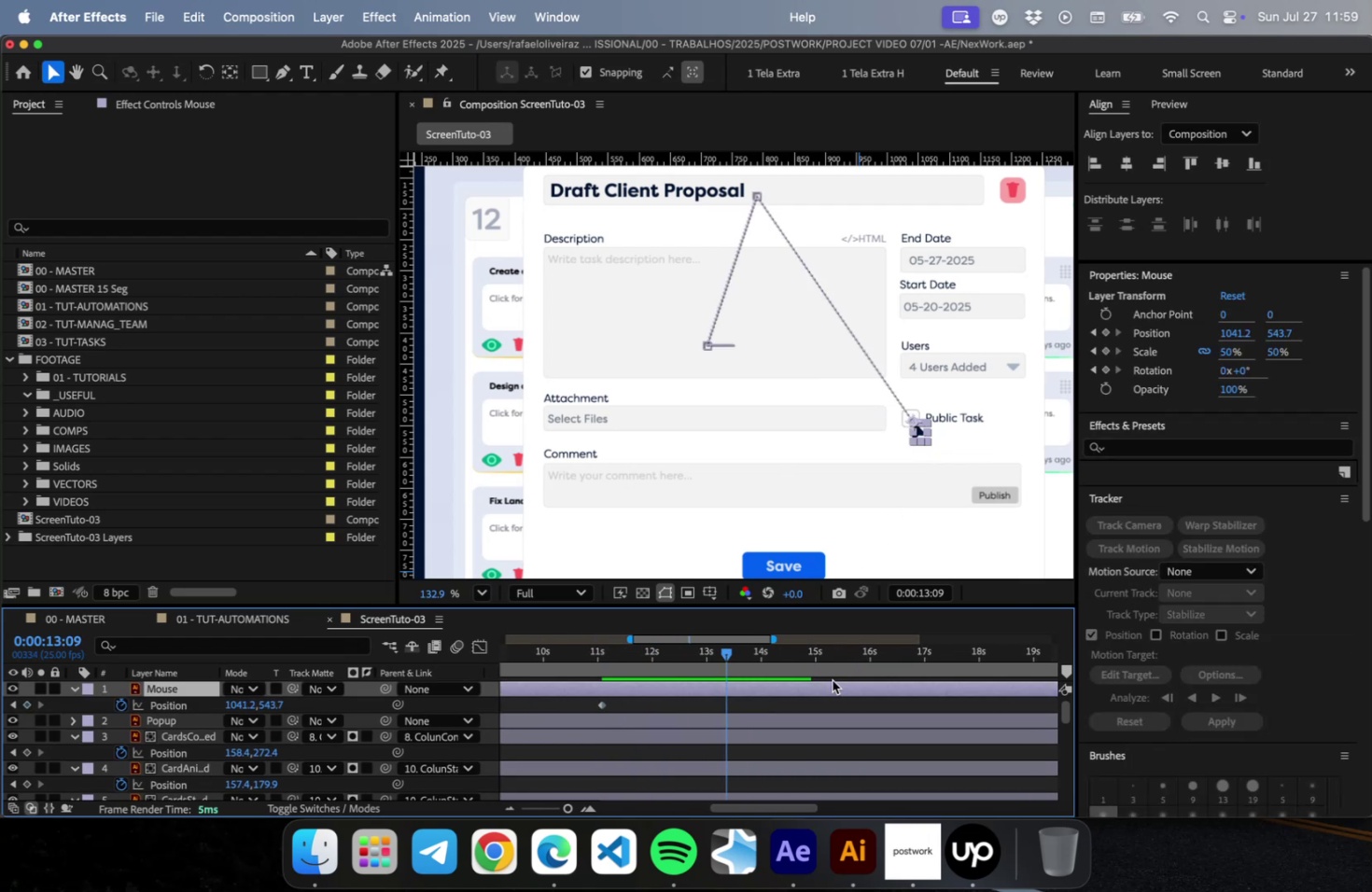 
key(Shift+ArrowLeft)
 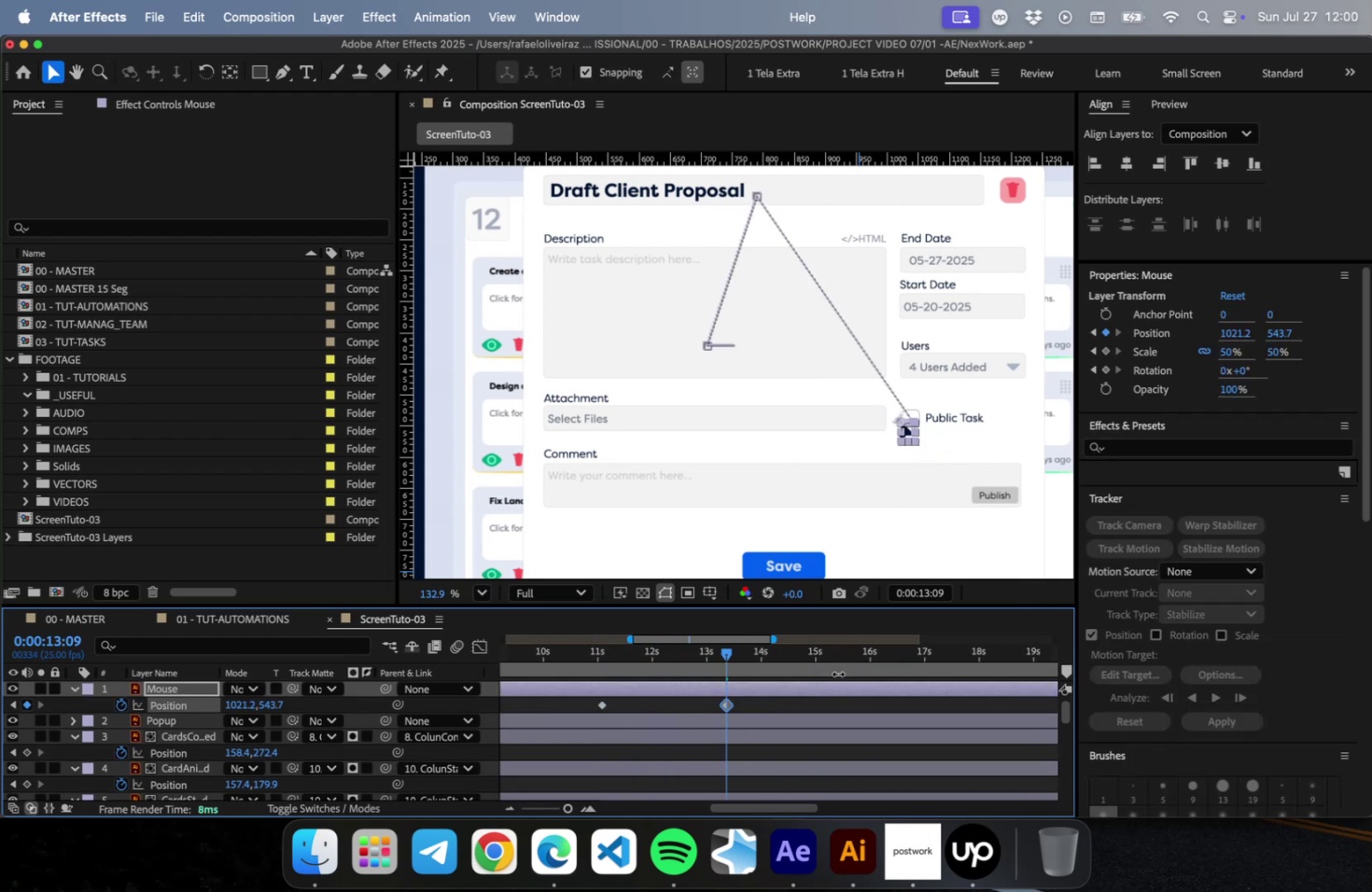 
key(Shift+ArrowLeft)
 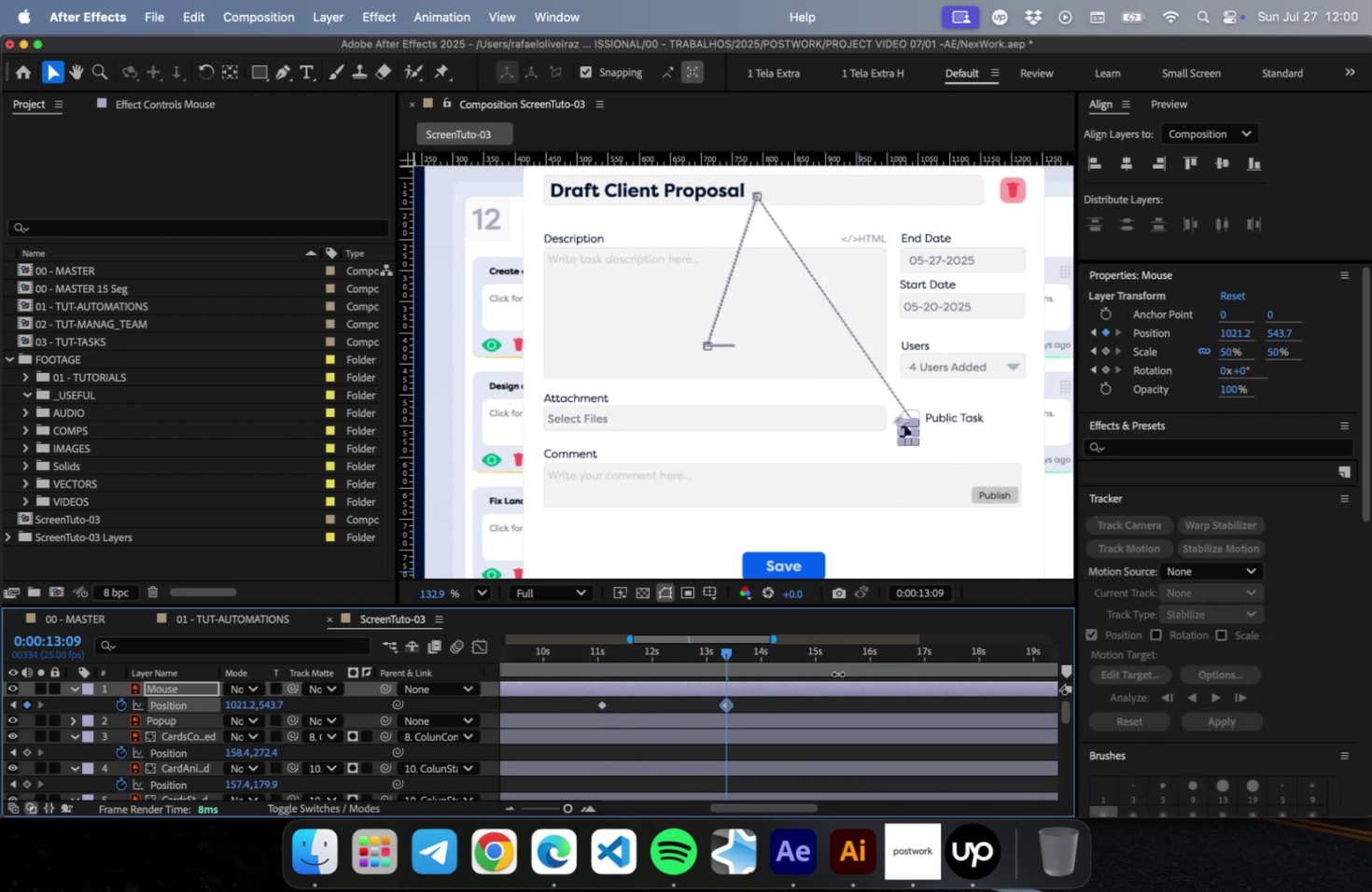 
key(Shift+ArrowDown)
 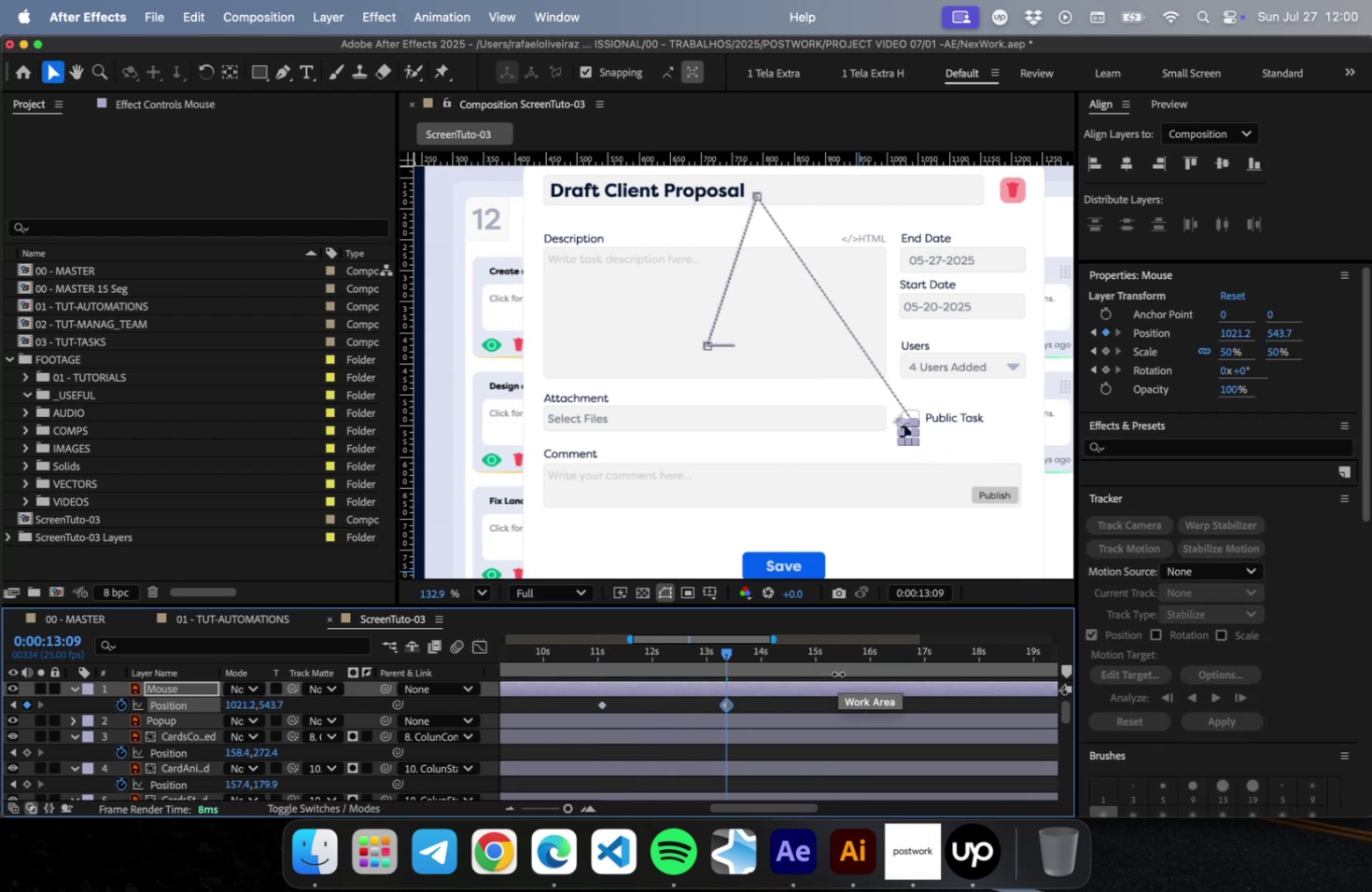 
key(Shift+ArrowLeft)
 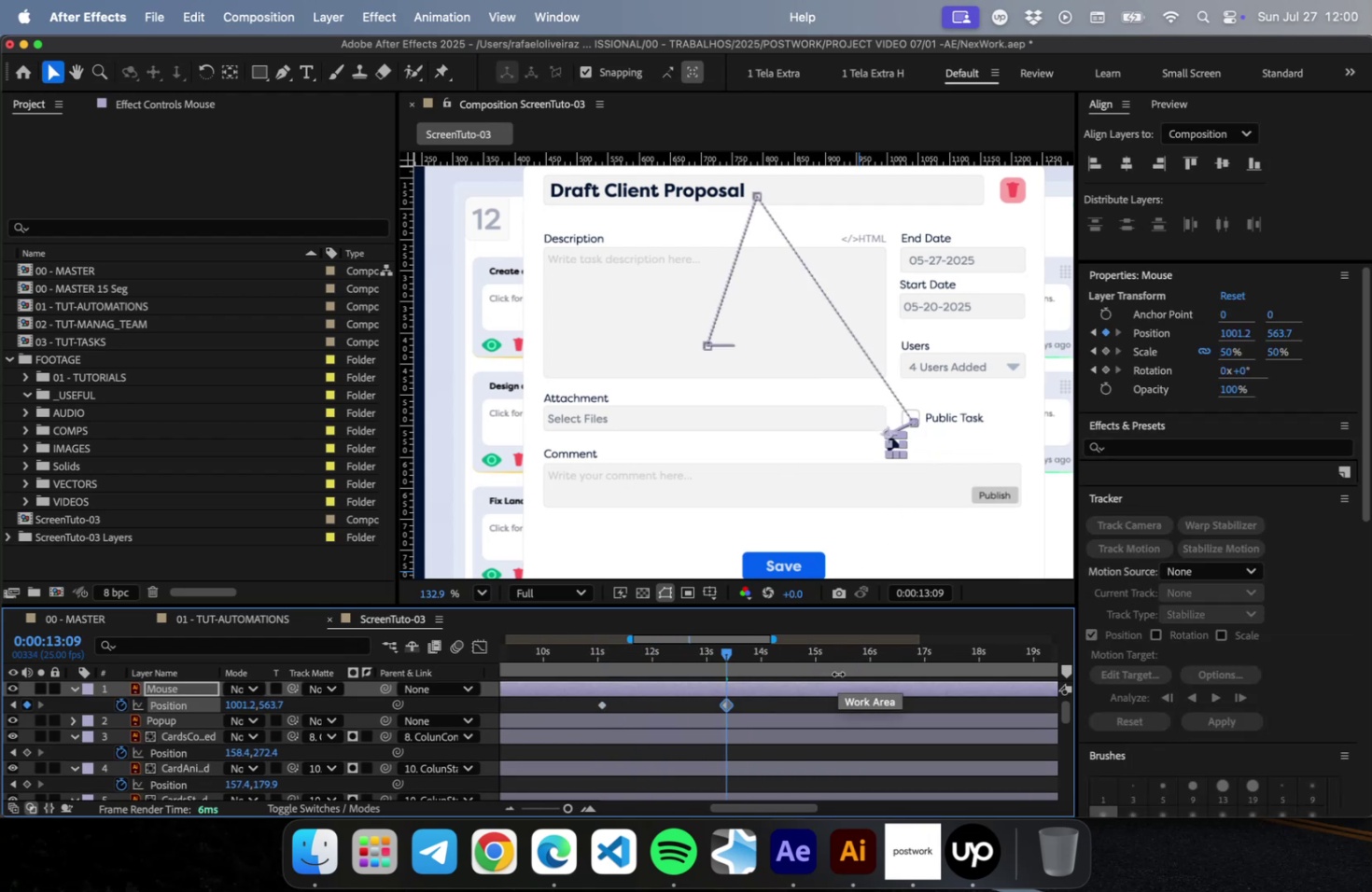 
key(Shift+ArrowDown)
 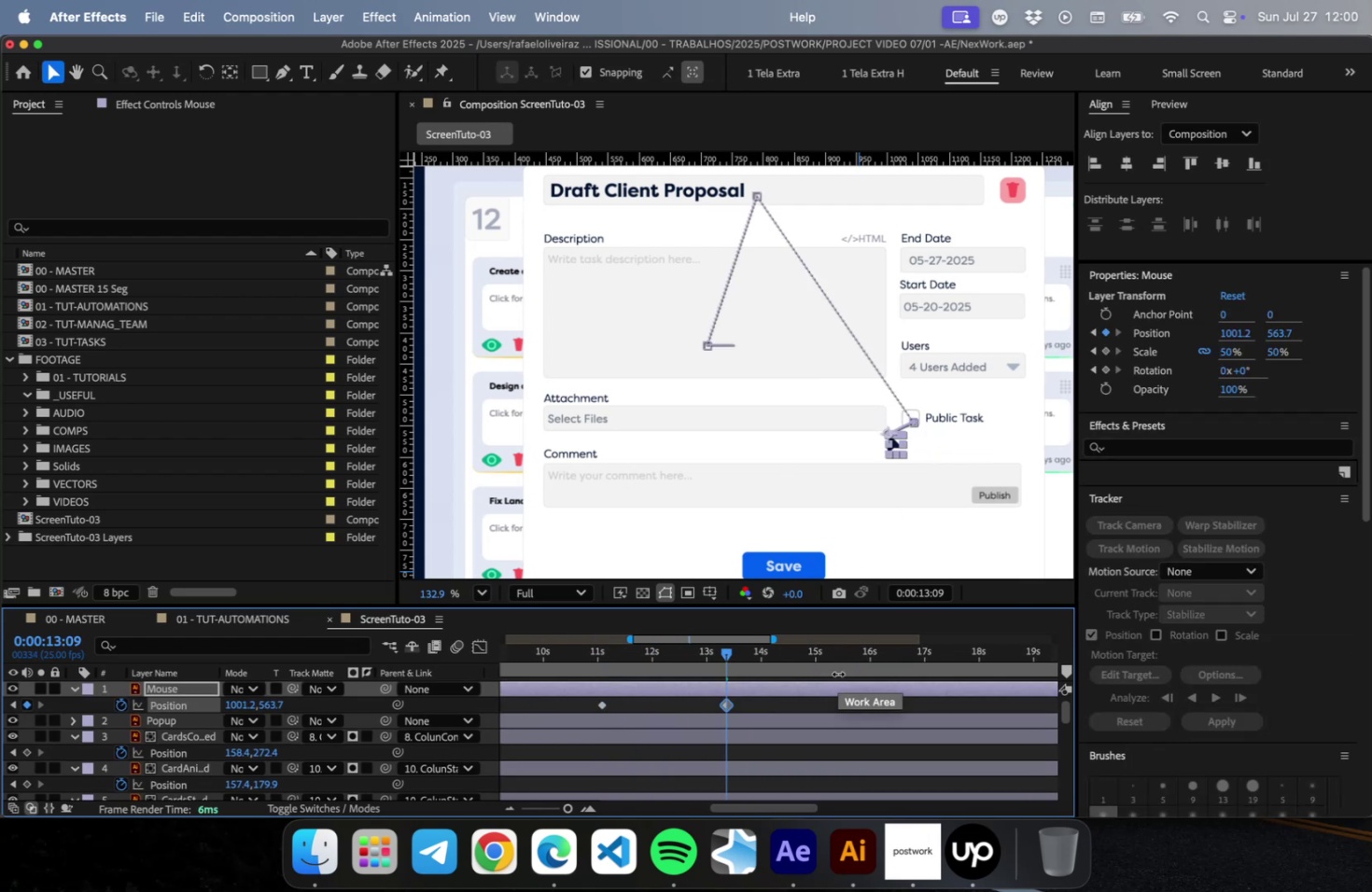 
key(Shift+ArrowDown)
 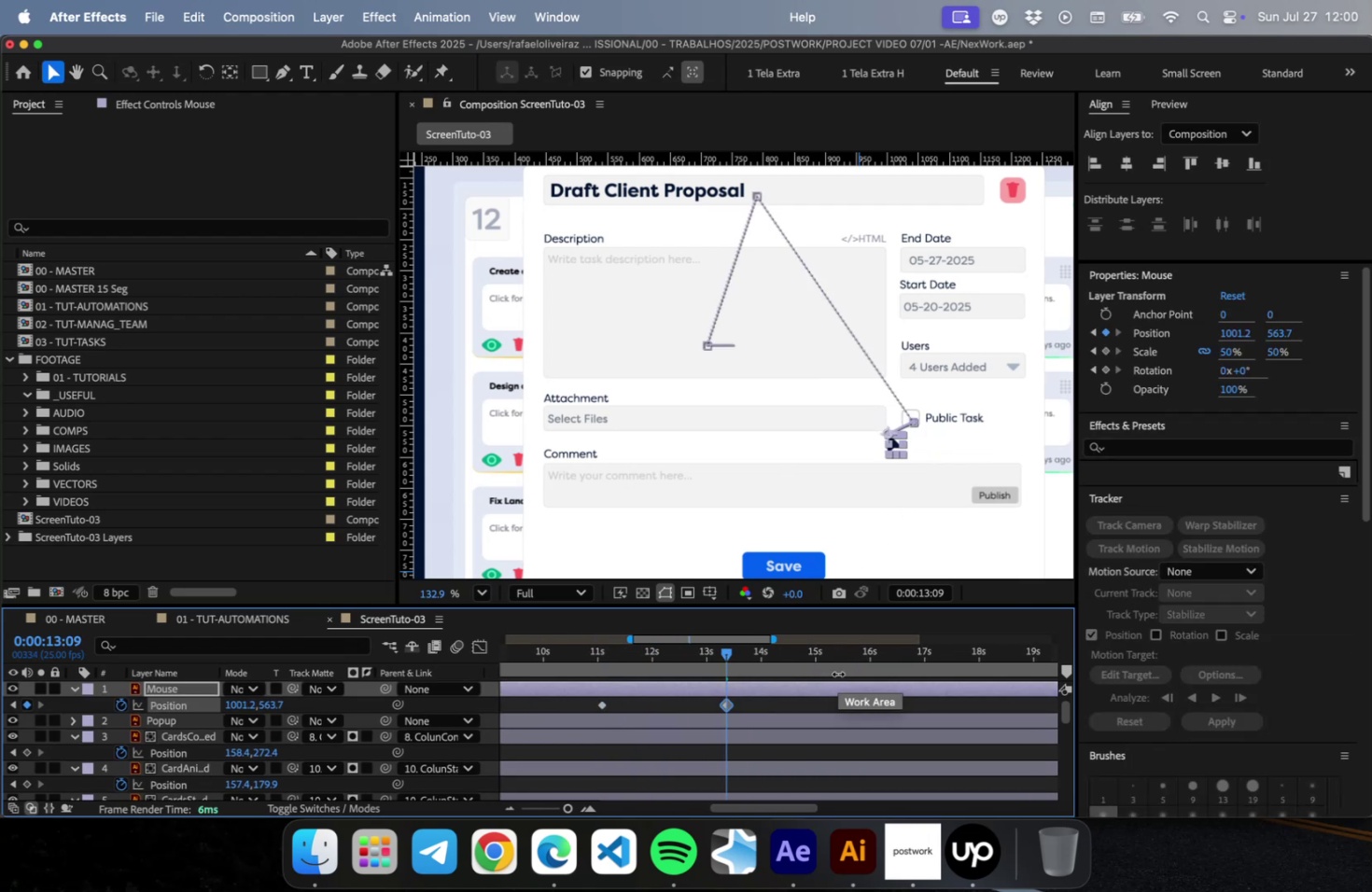 
key(Shift+ArrowLeft)
 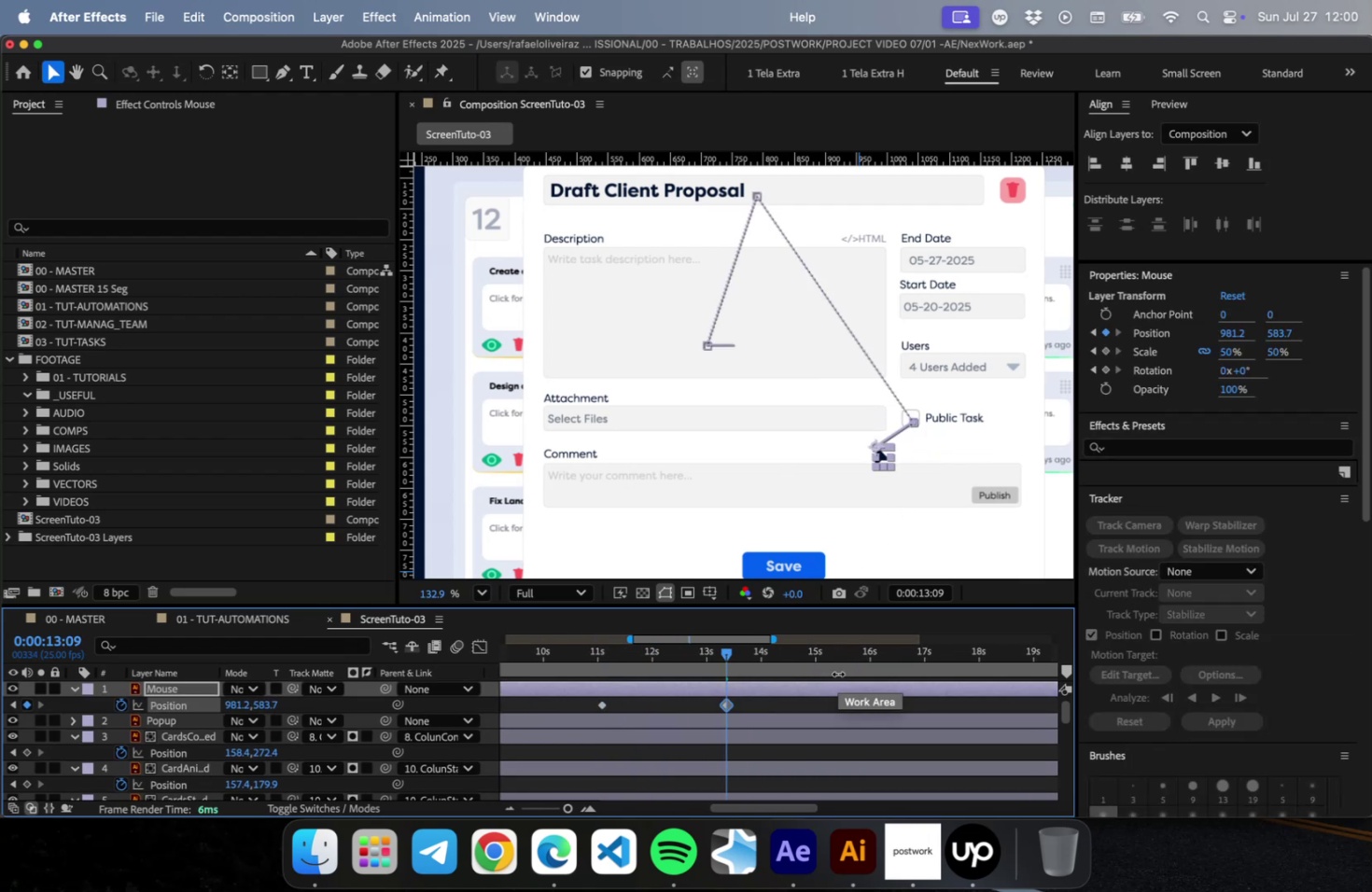 
key(Shift+ArrowDown)
 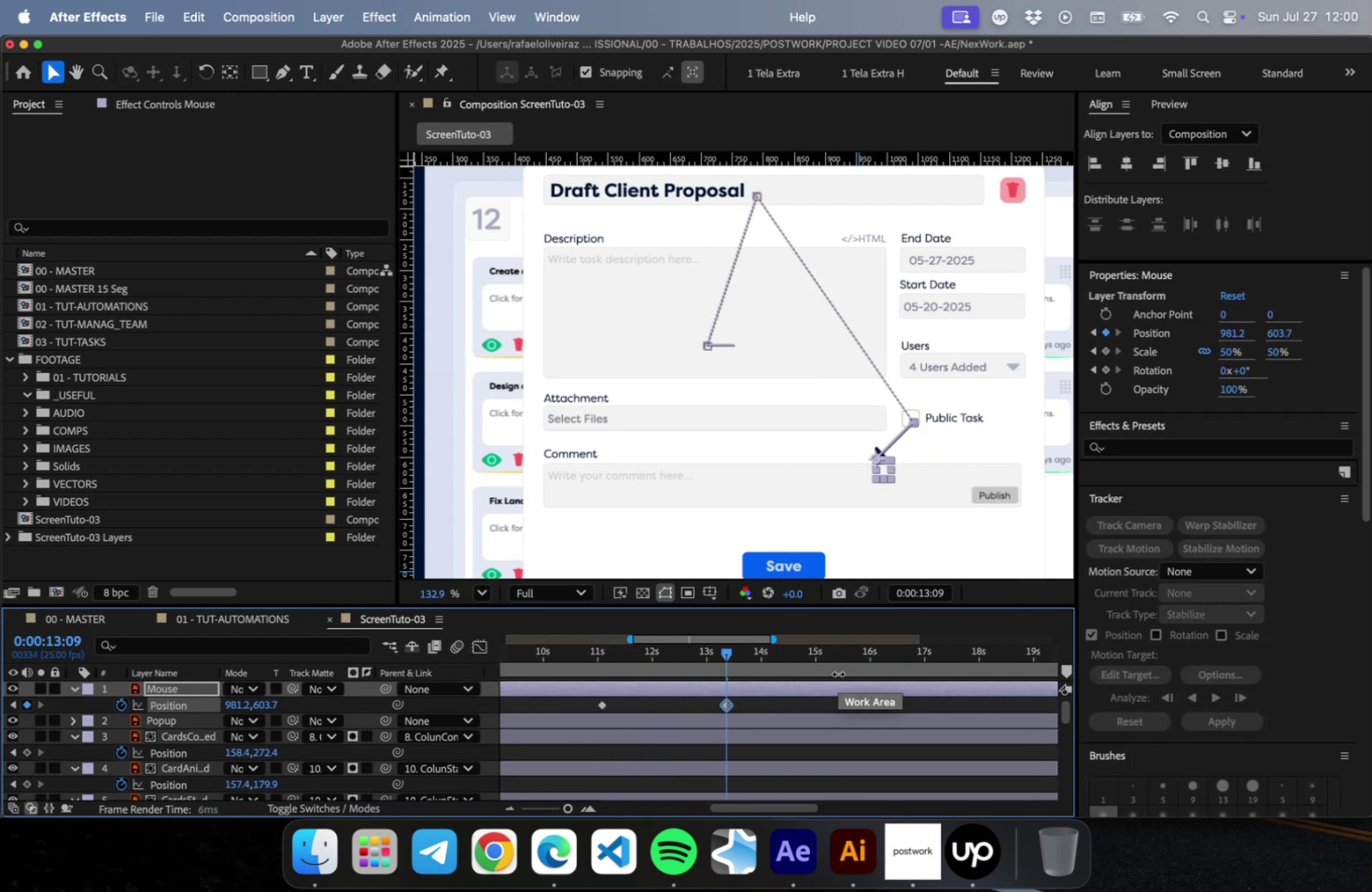 
key(Shift+ArrowLeft)
 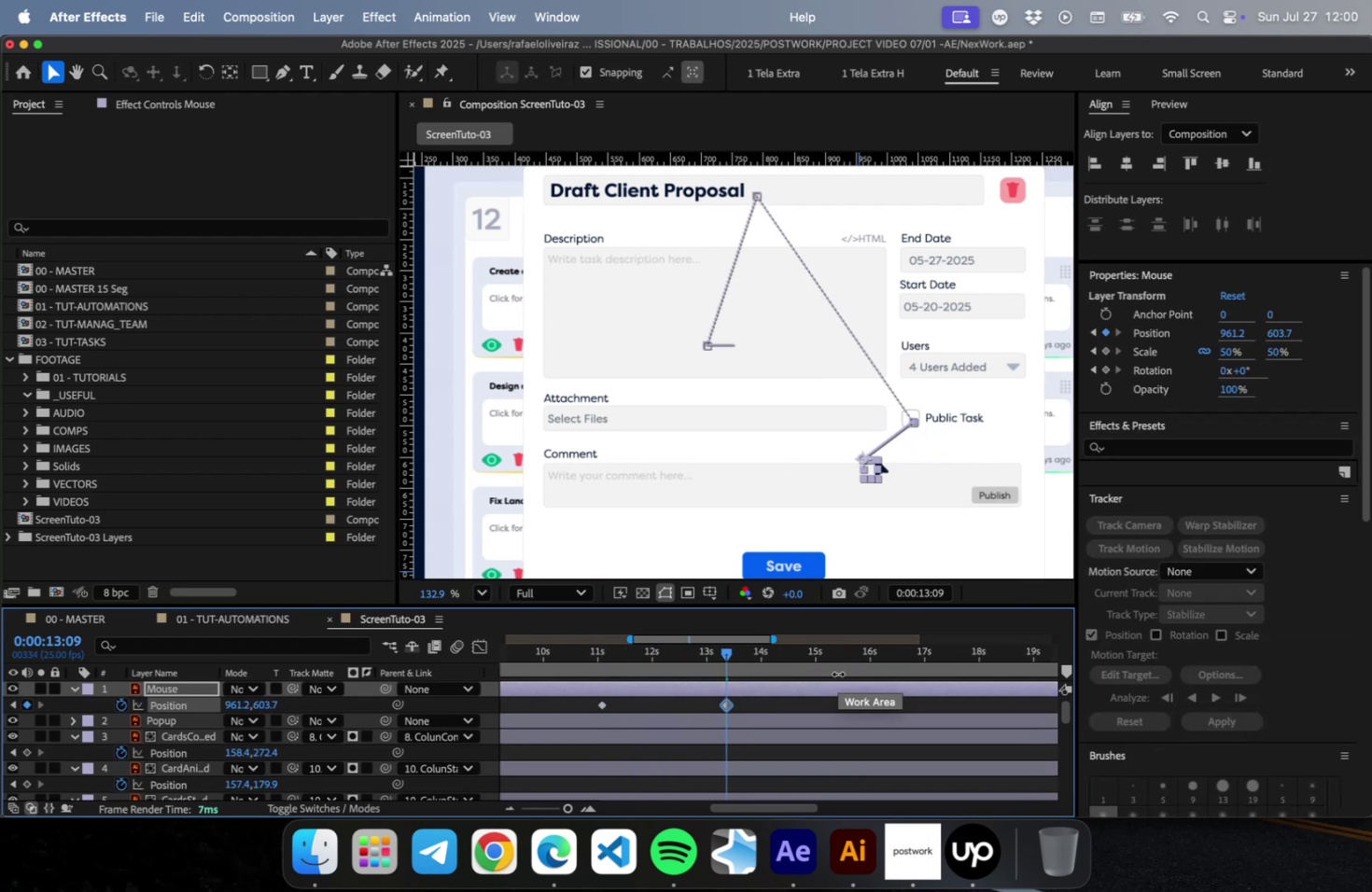 
key(Shift+ArrowDown)
 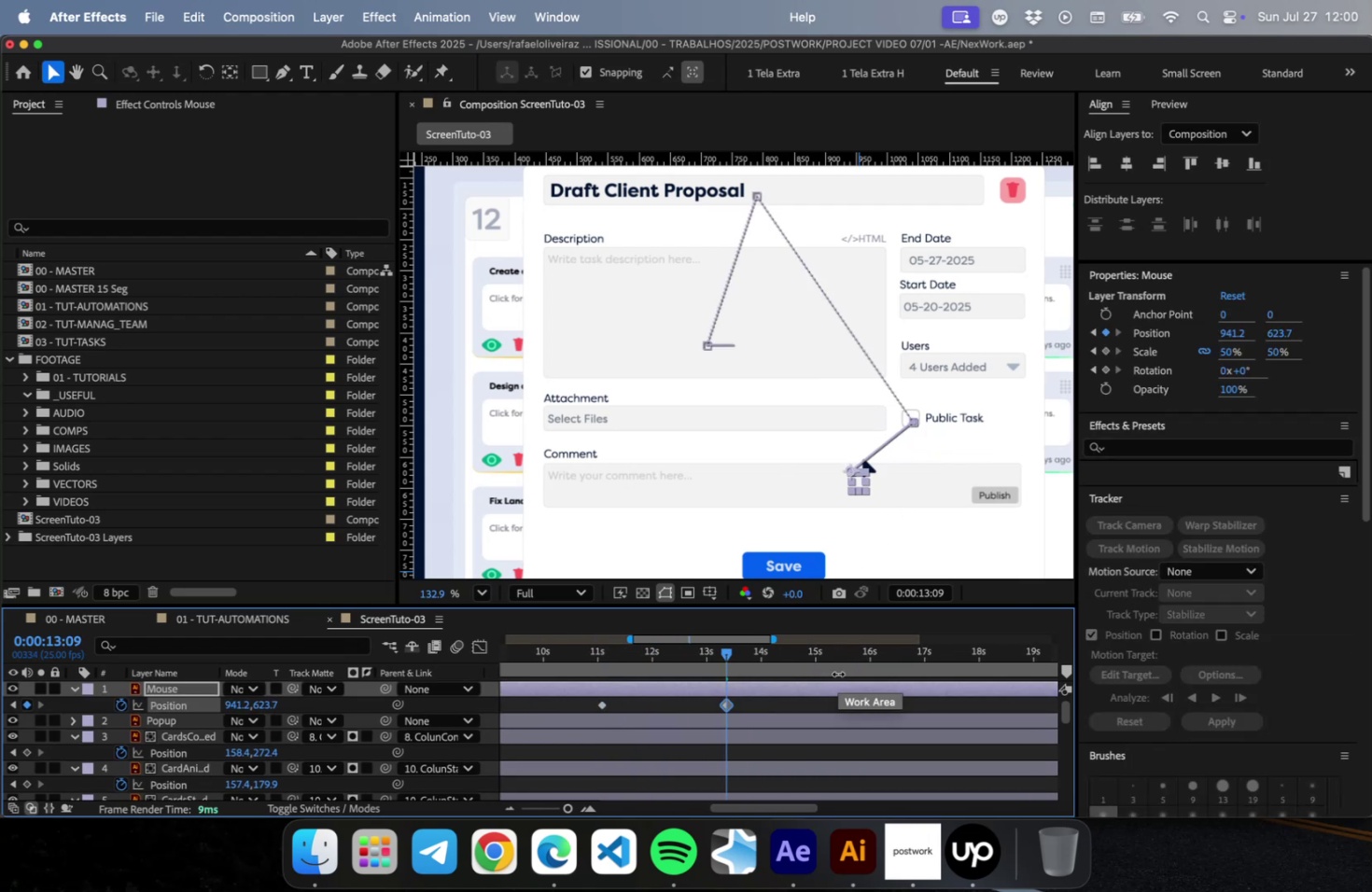 
key(Shift+ArrowDown)
 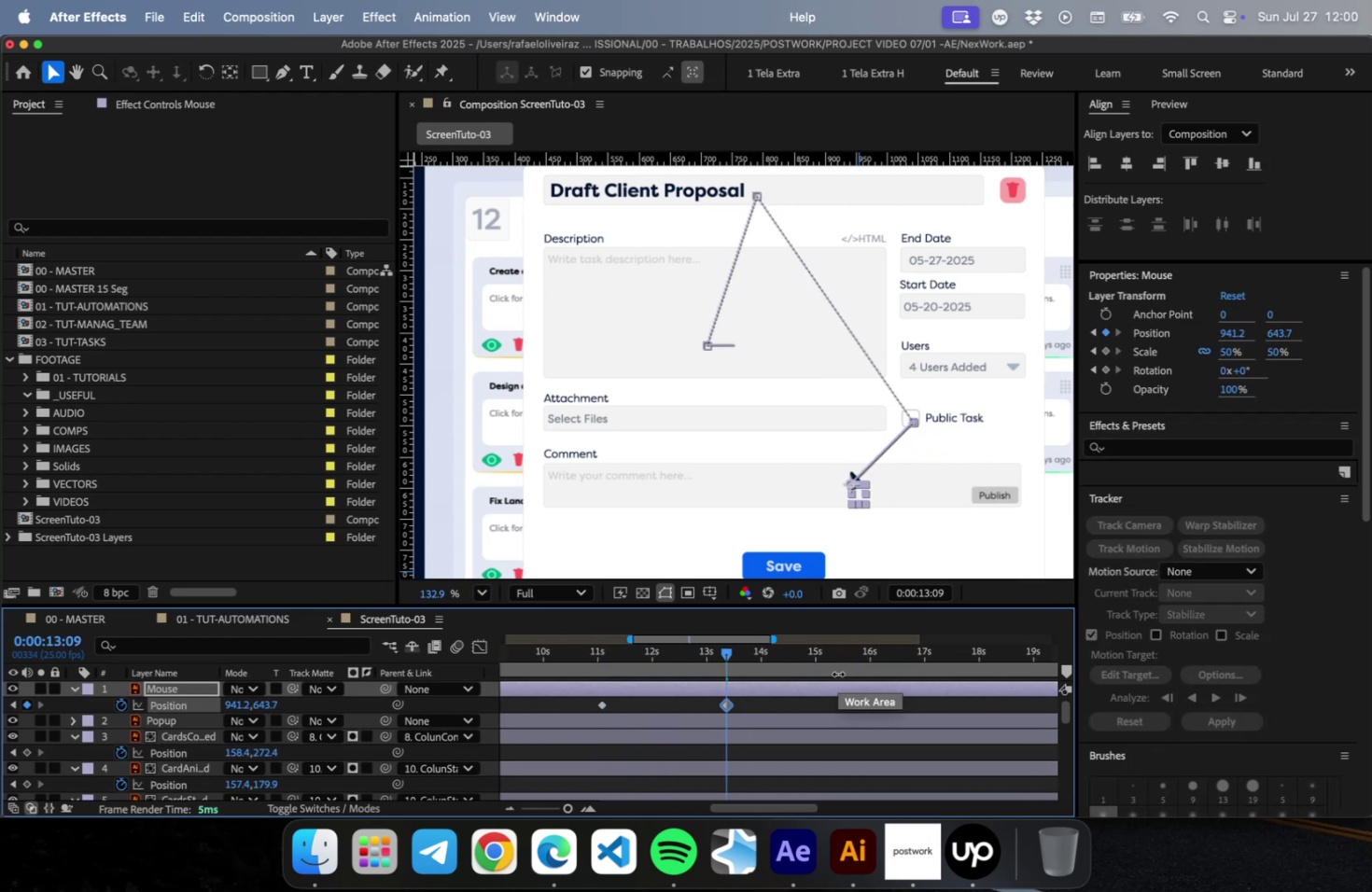 
key(Shift+ArrowLeft)
 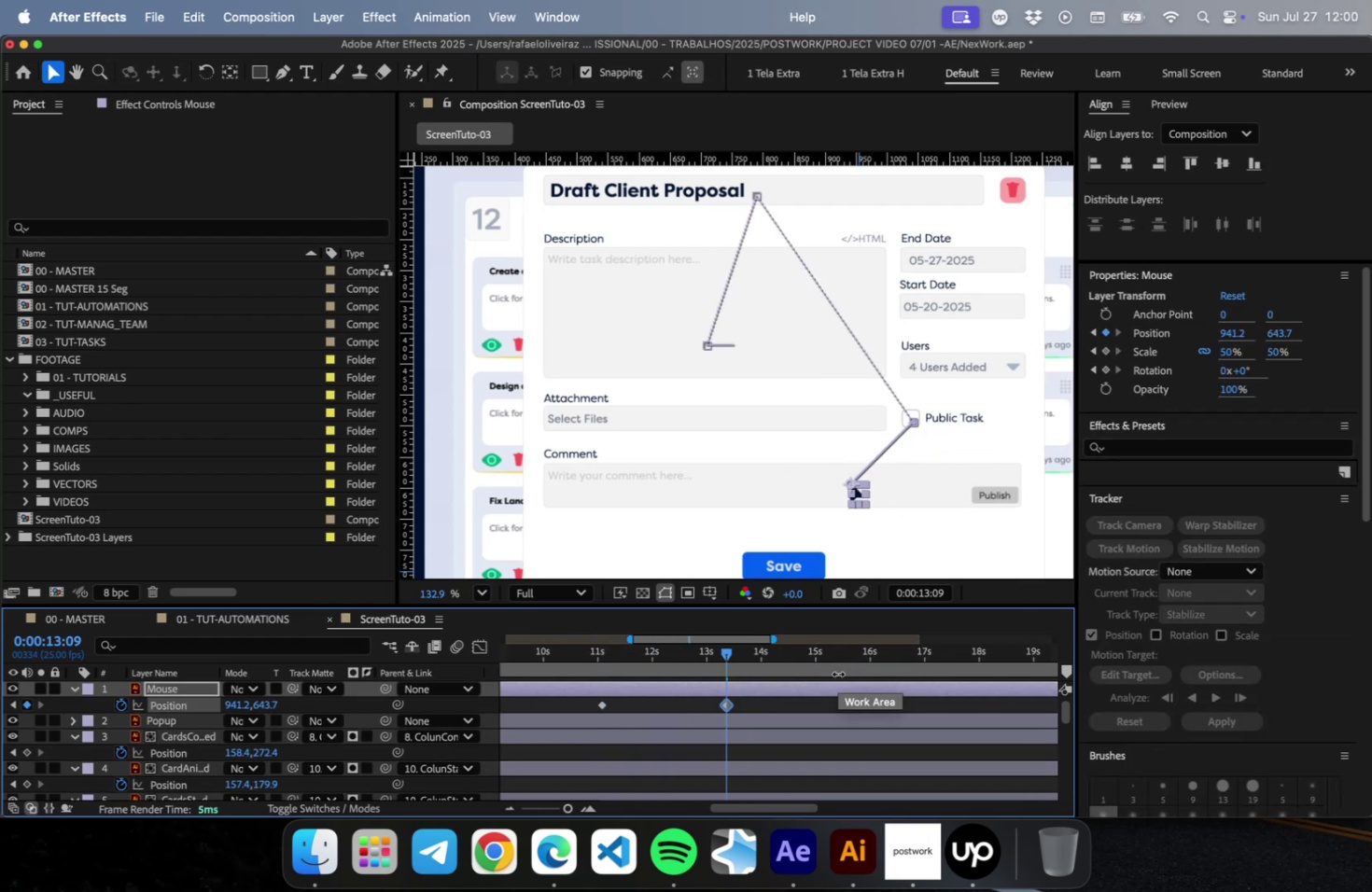 
key(Shift+ArrowDown)
 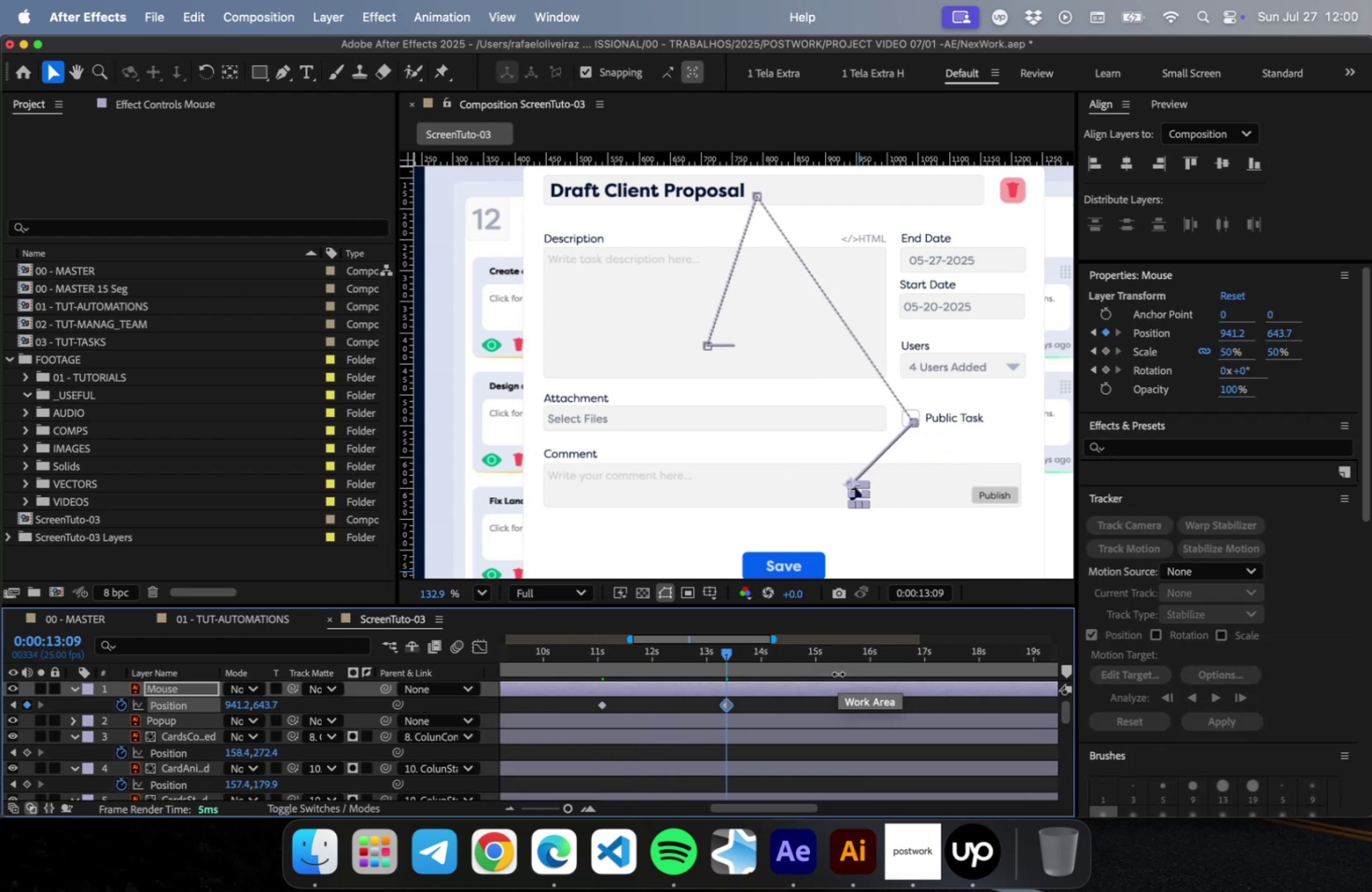 
key(Shift+ArrowLeft)
 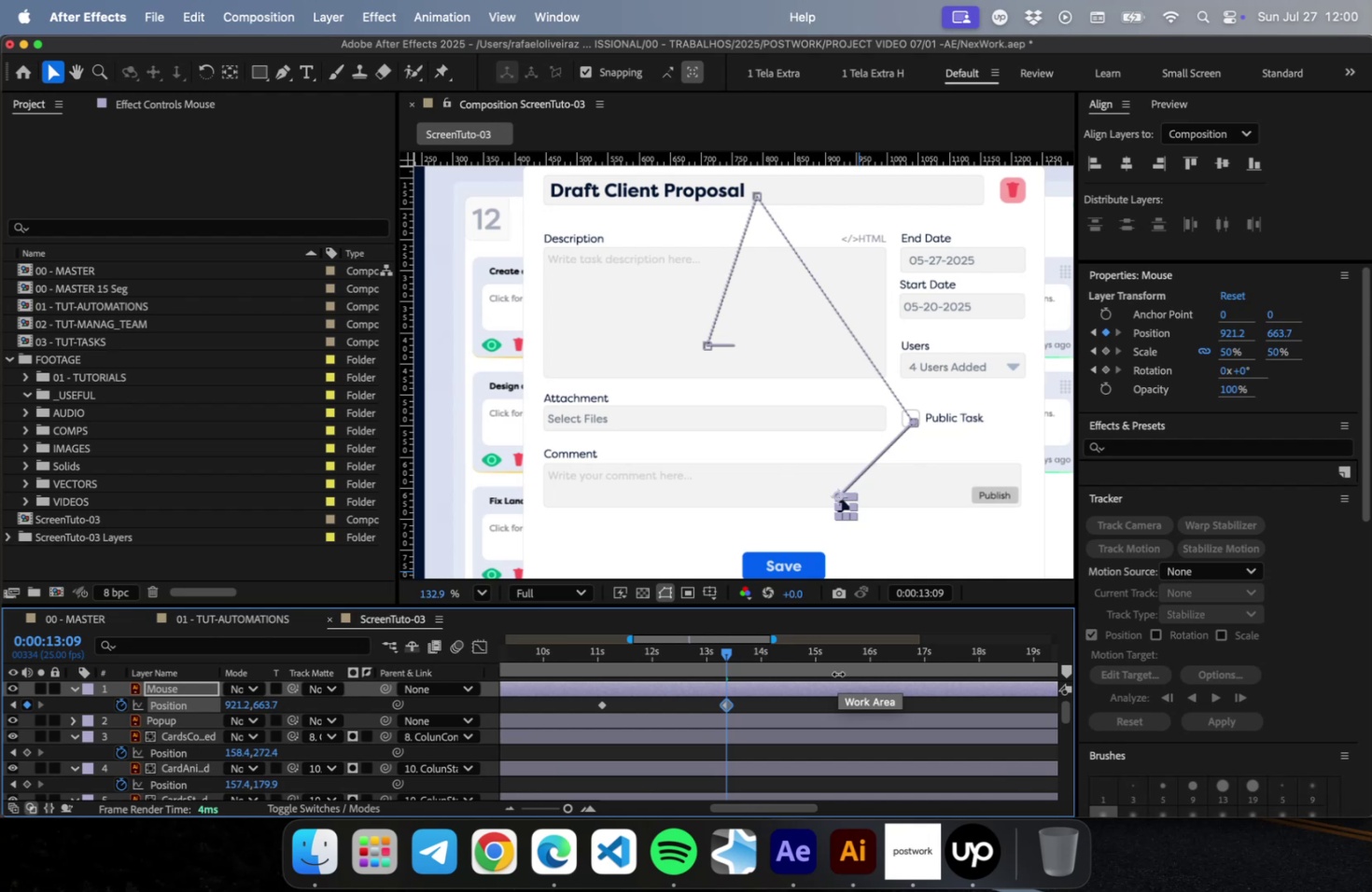 
key(Shift+ArrowDown)
 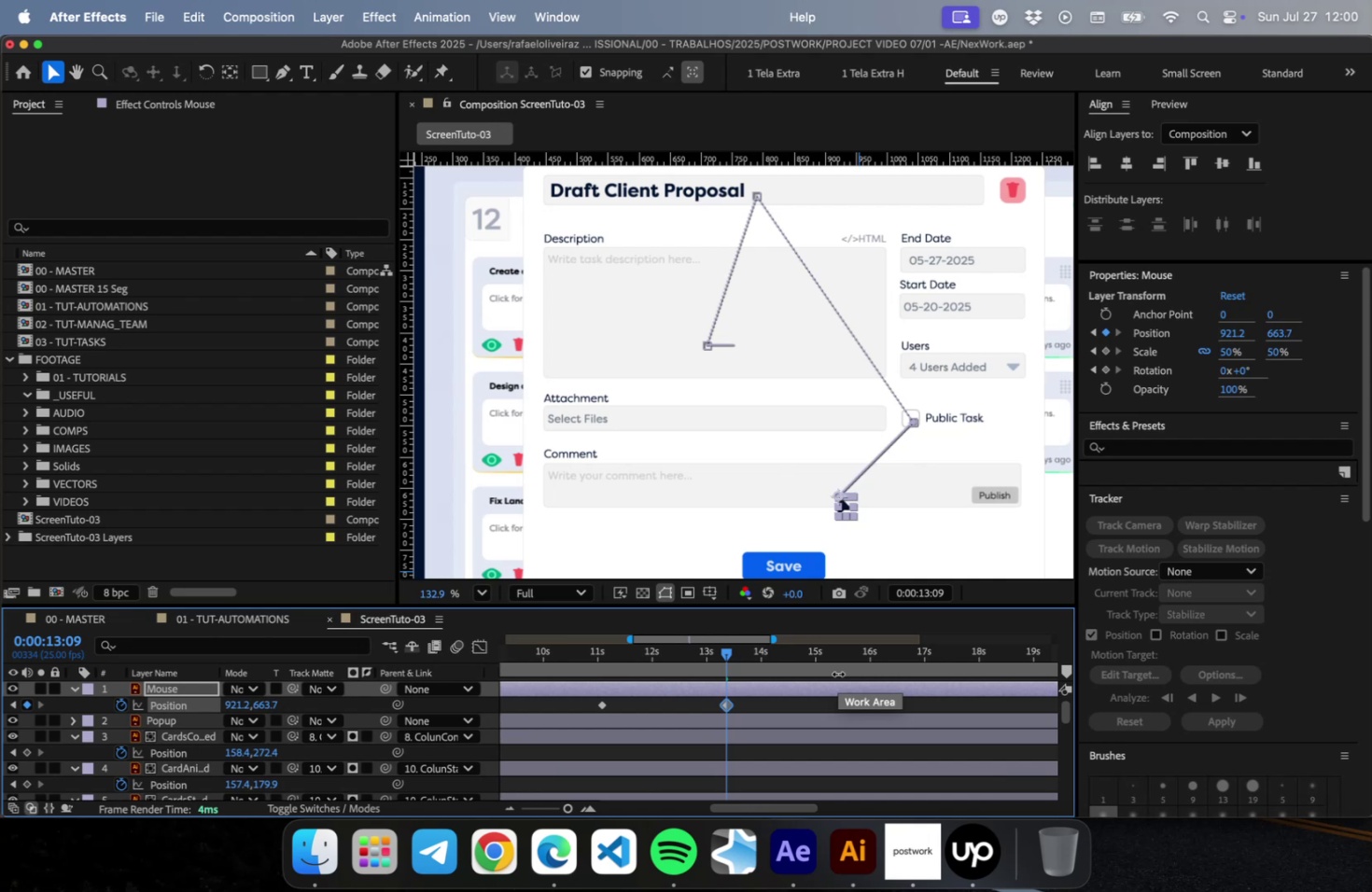 
key(Shift+ArrowLeft)
 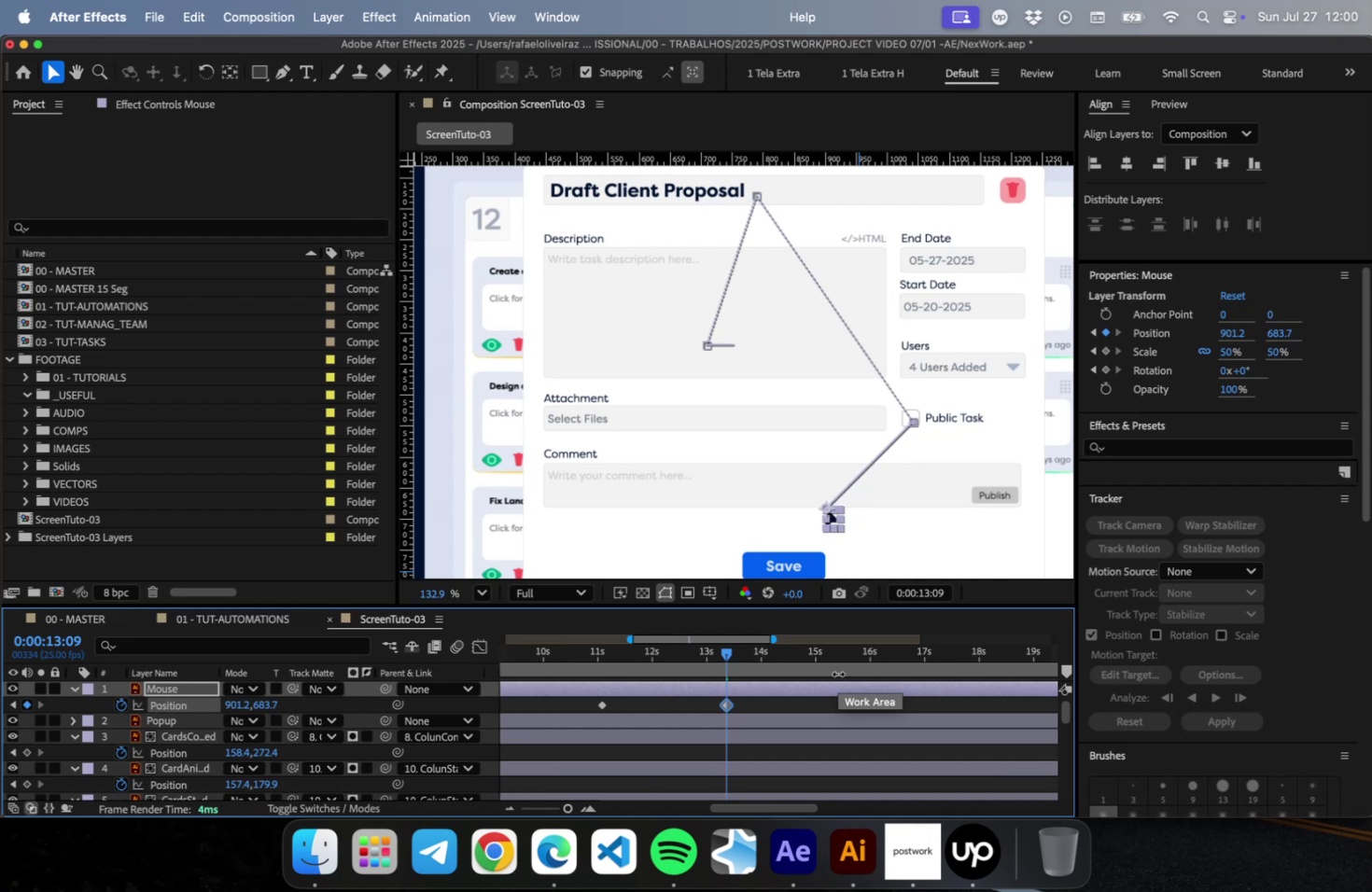 
key(Shift+ArrowDown)
 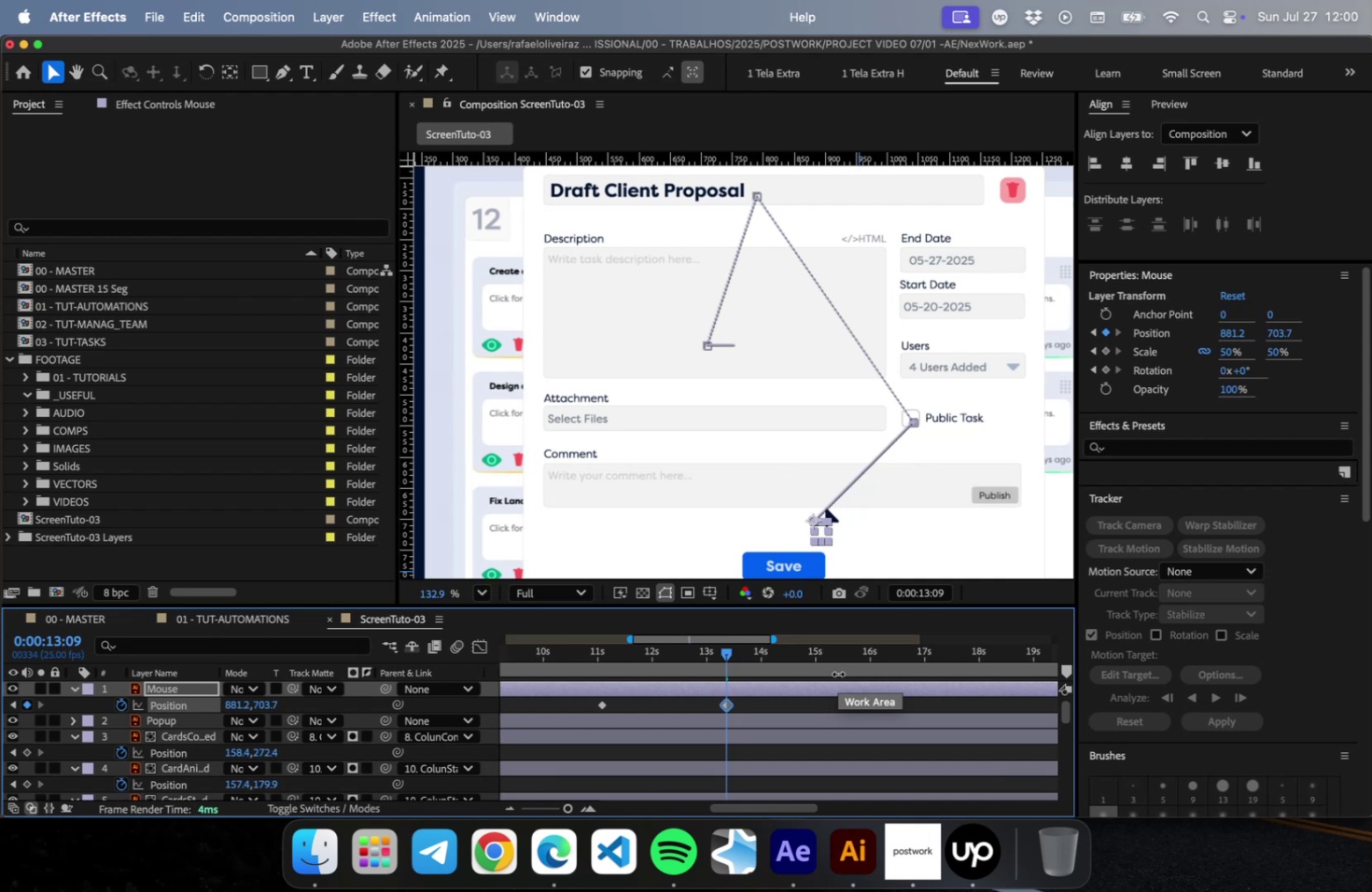 
key(Shift+ArrowLeft)
 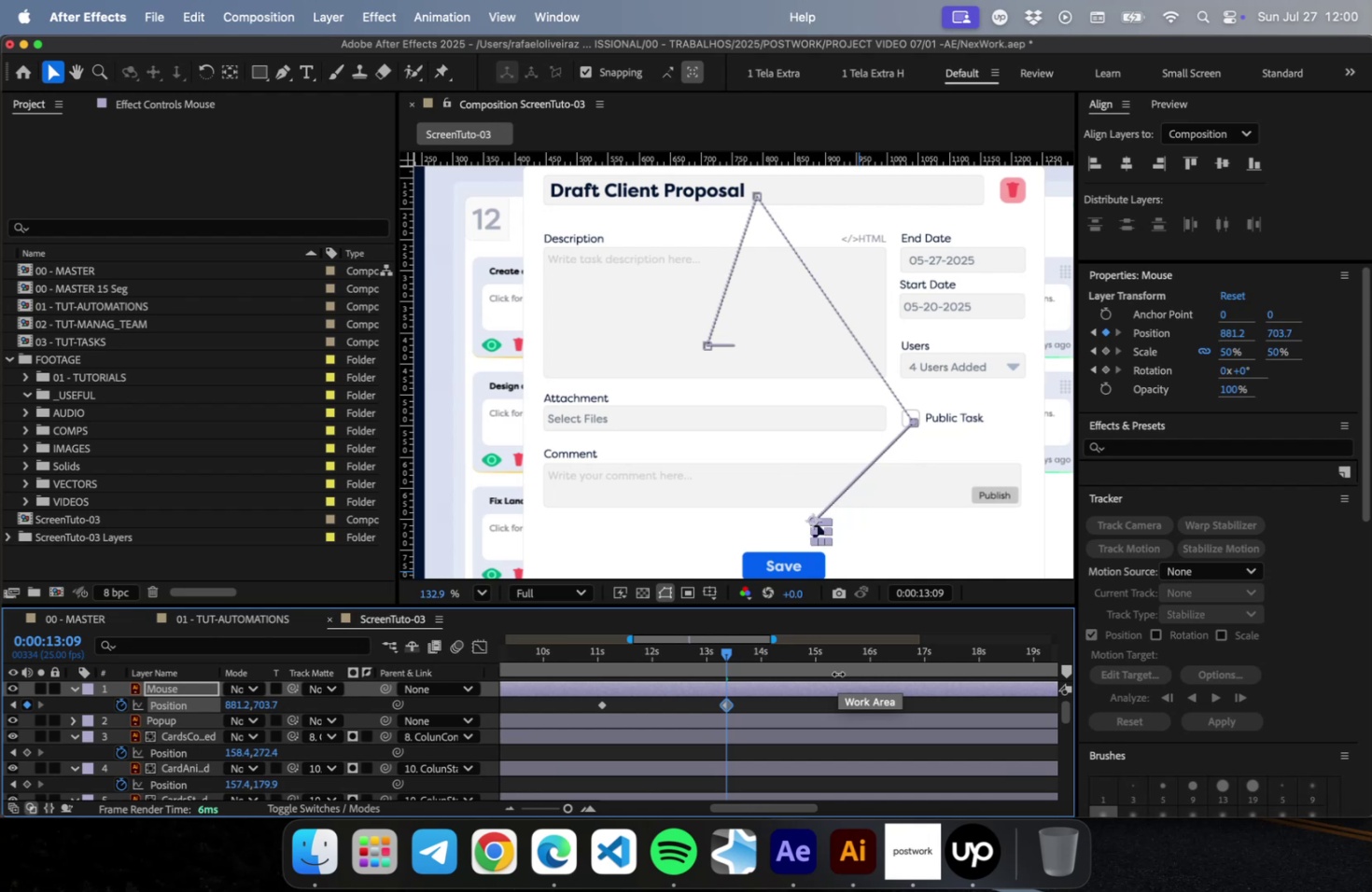 
key(Shift+ArrowDown)
 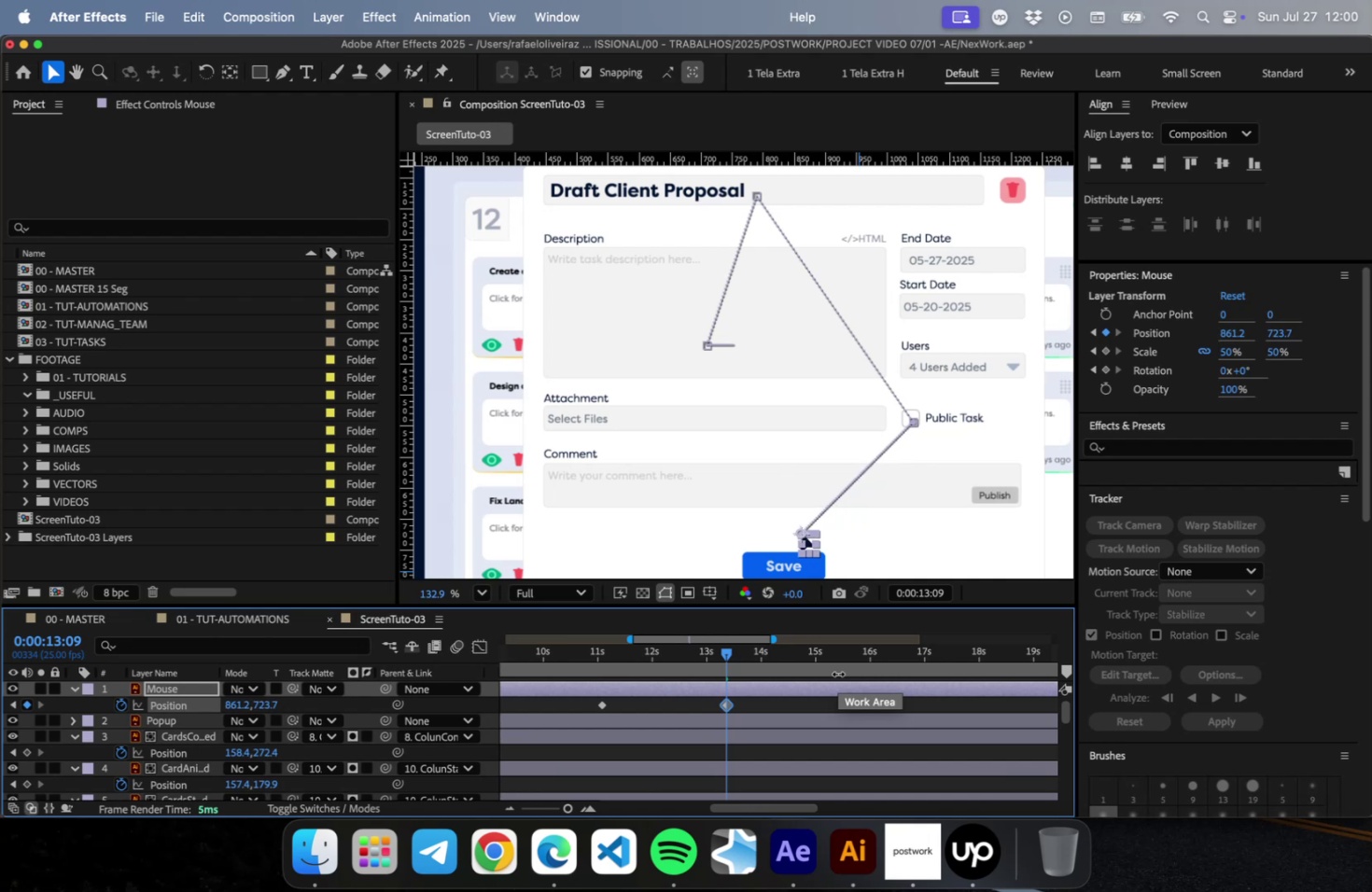 
key(Shift+ArrowDown)
 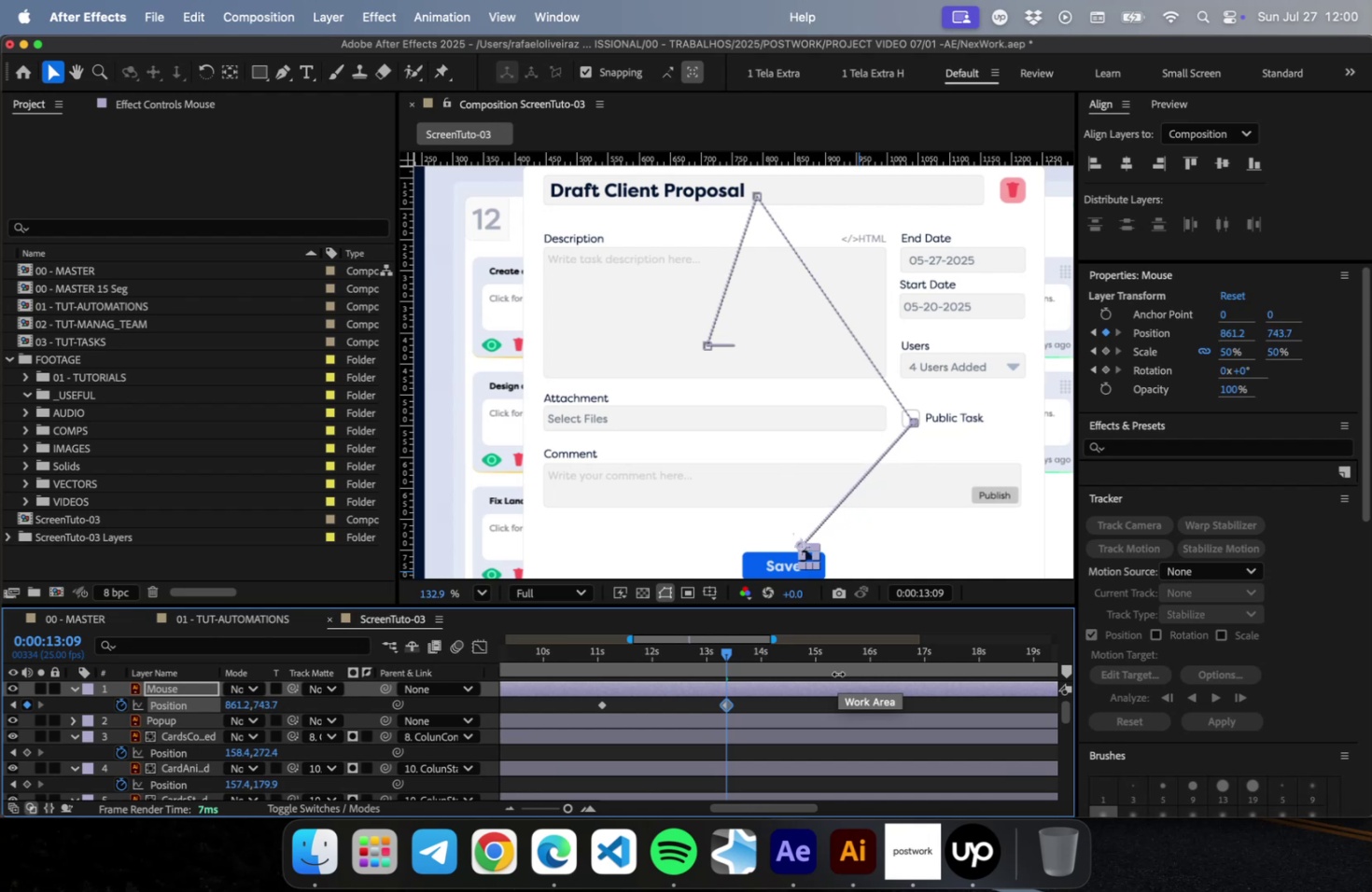 
key(Shift+ArrowDown)
 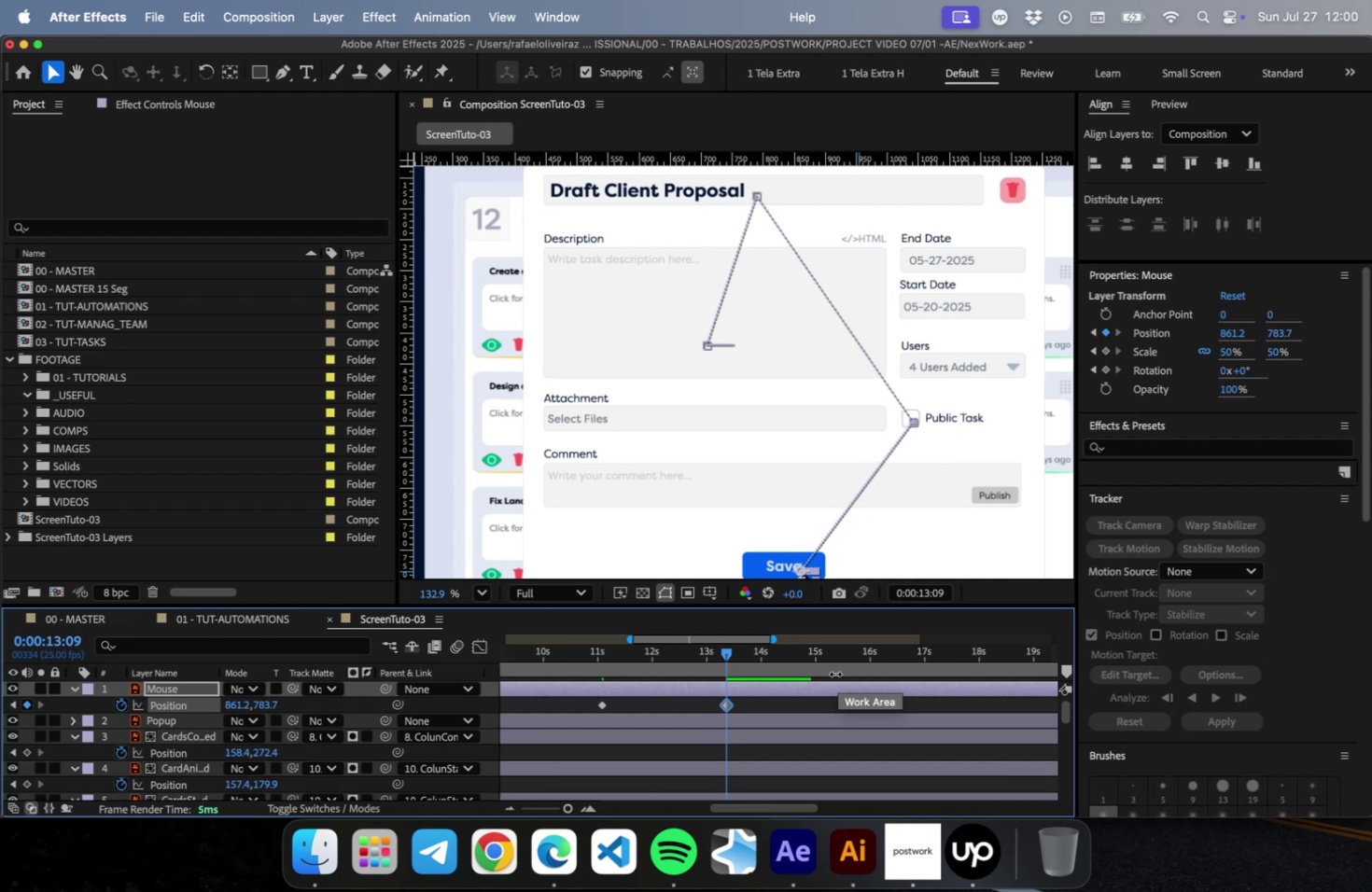 
key(Minus)
 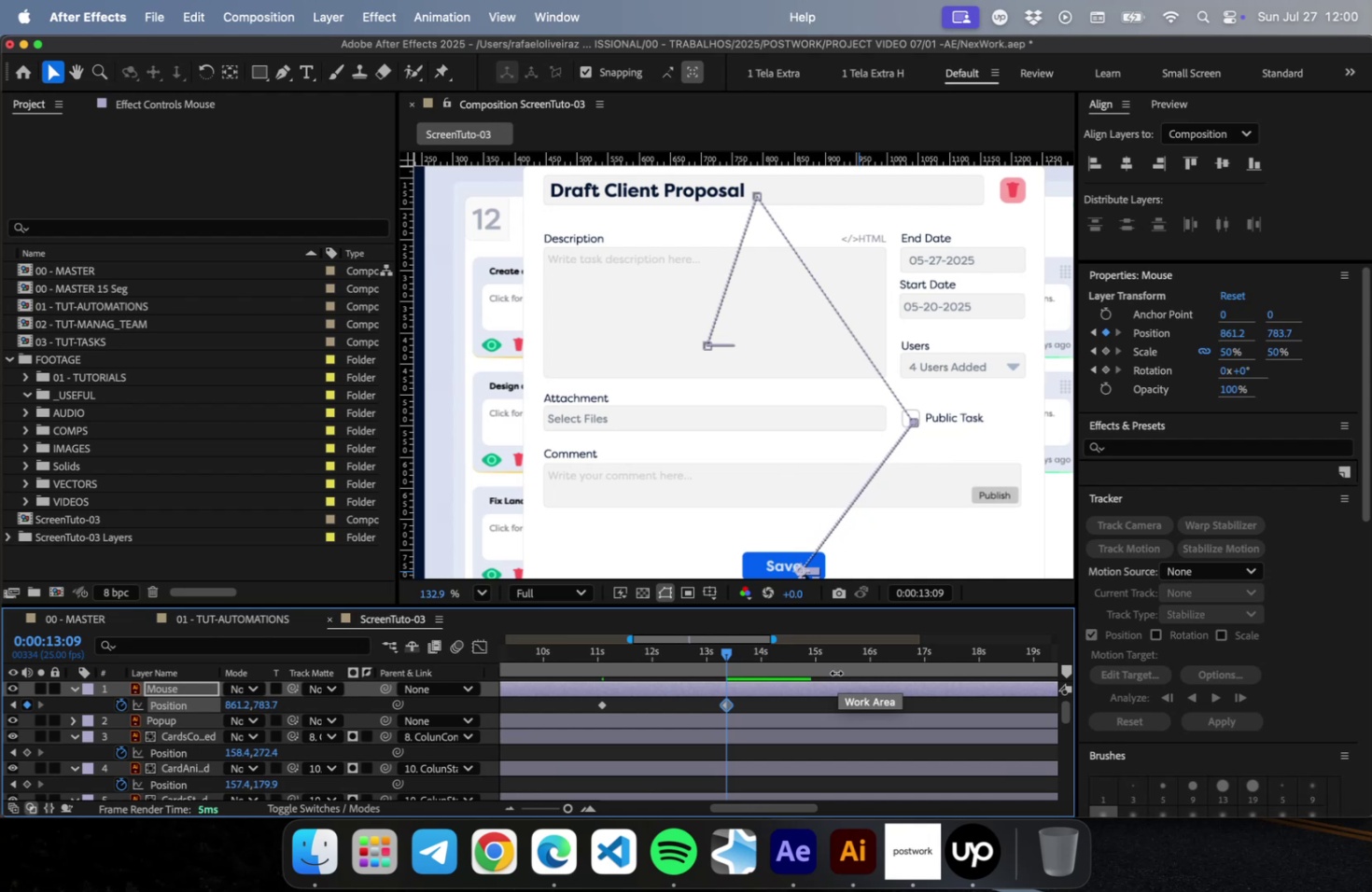 
key(Minus)
 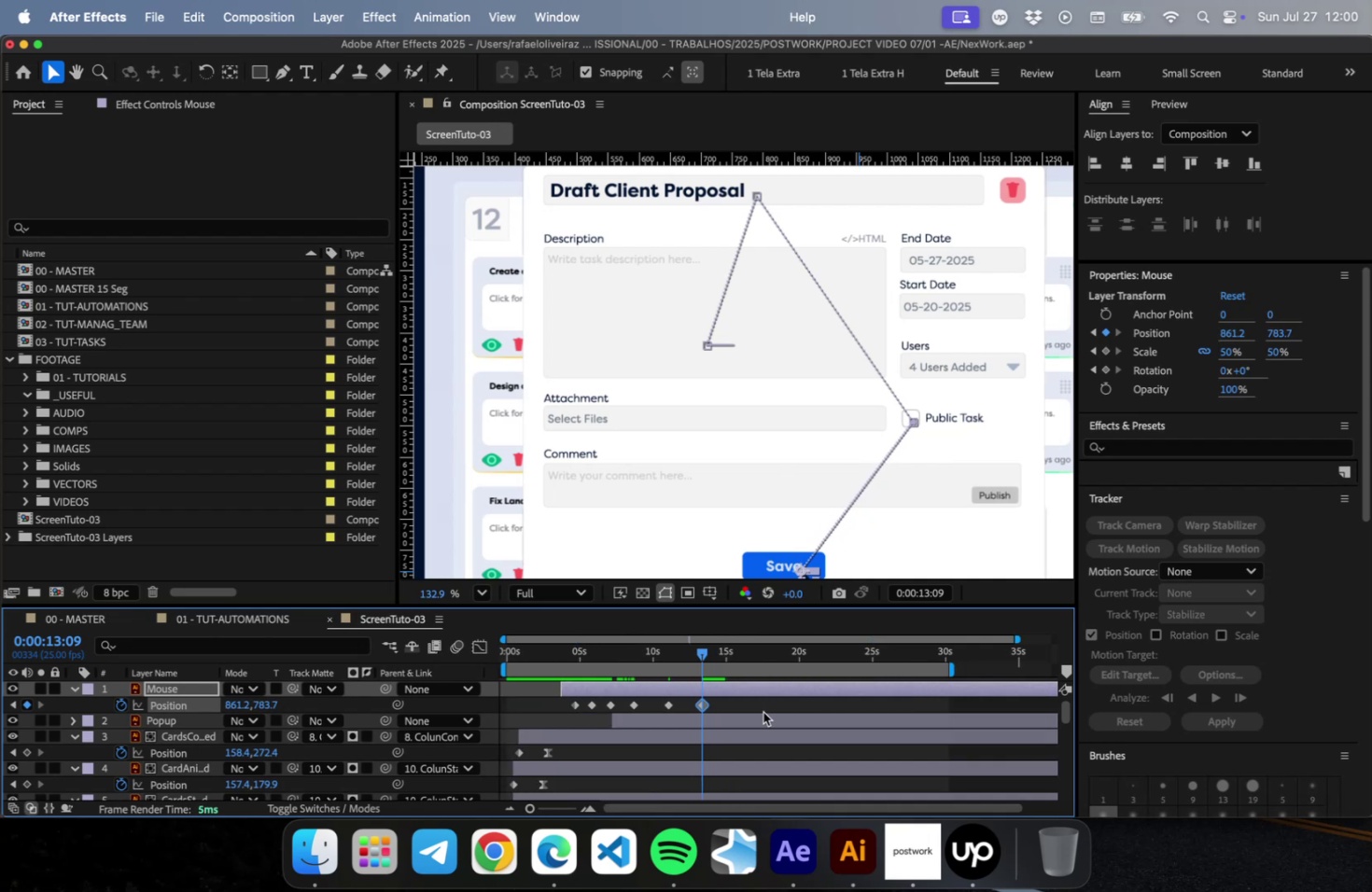 
left_click([763, 704])
 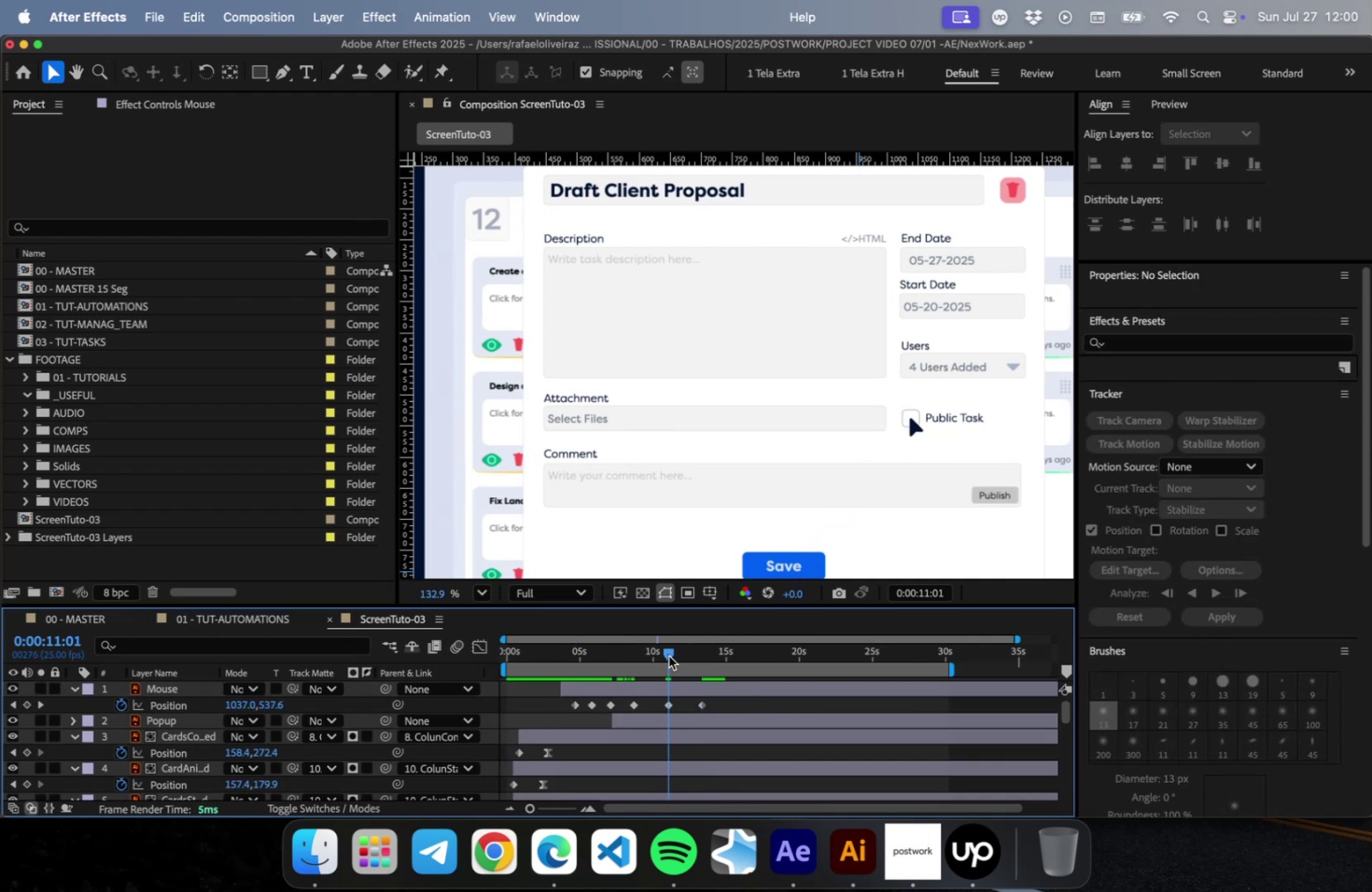 
wait(6.09)
 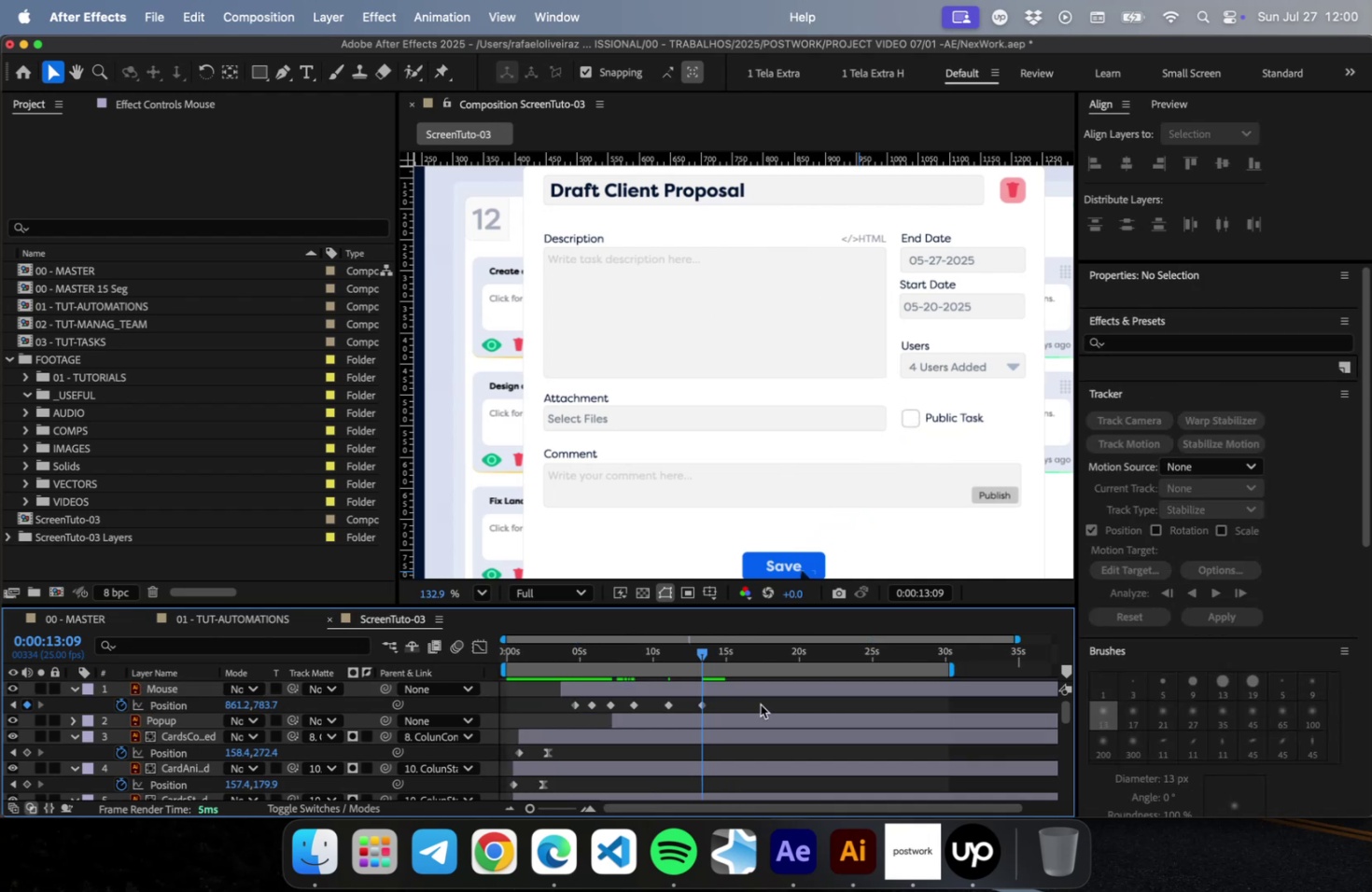 
scroll: coordinate [673, 348], scroll_direction: up, amount: 51.0
 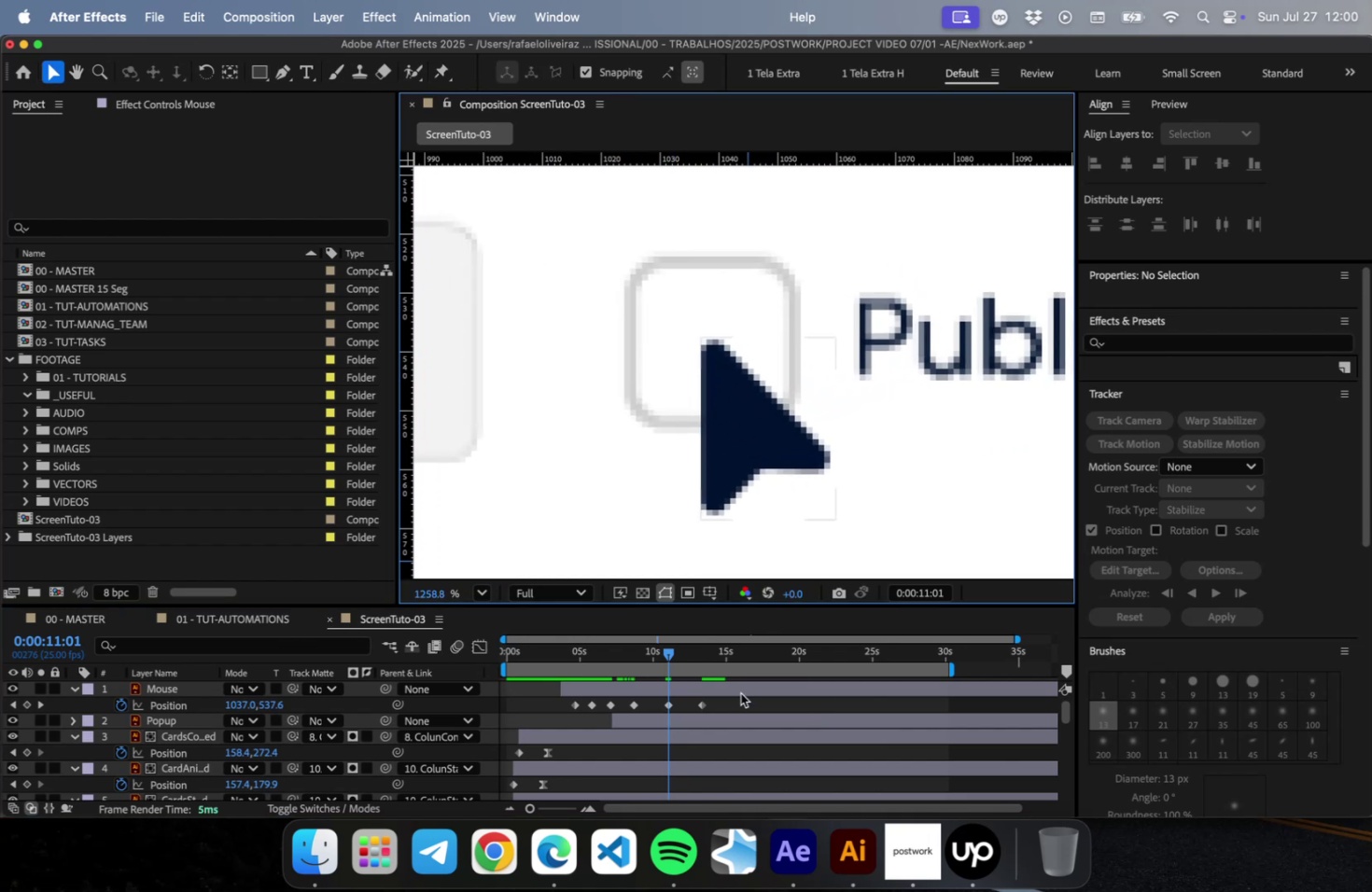 
left_click([720, 654])
 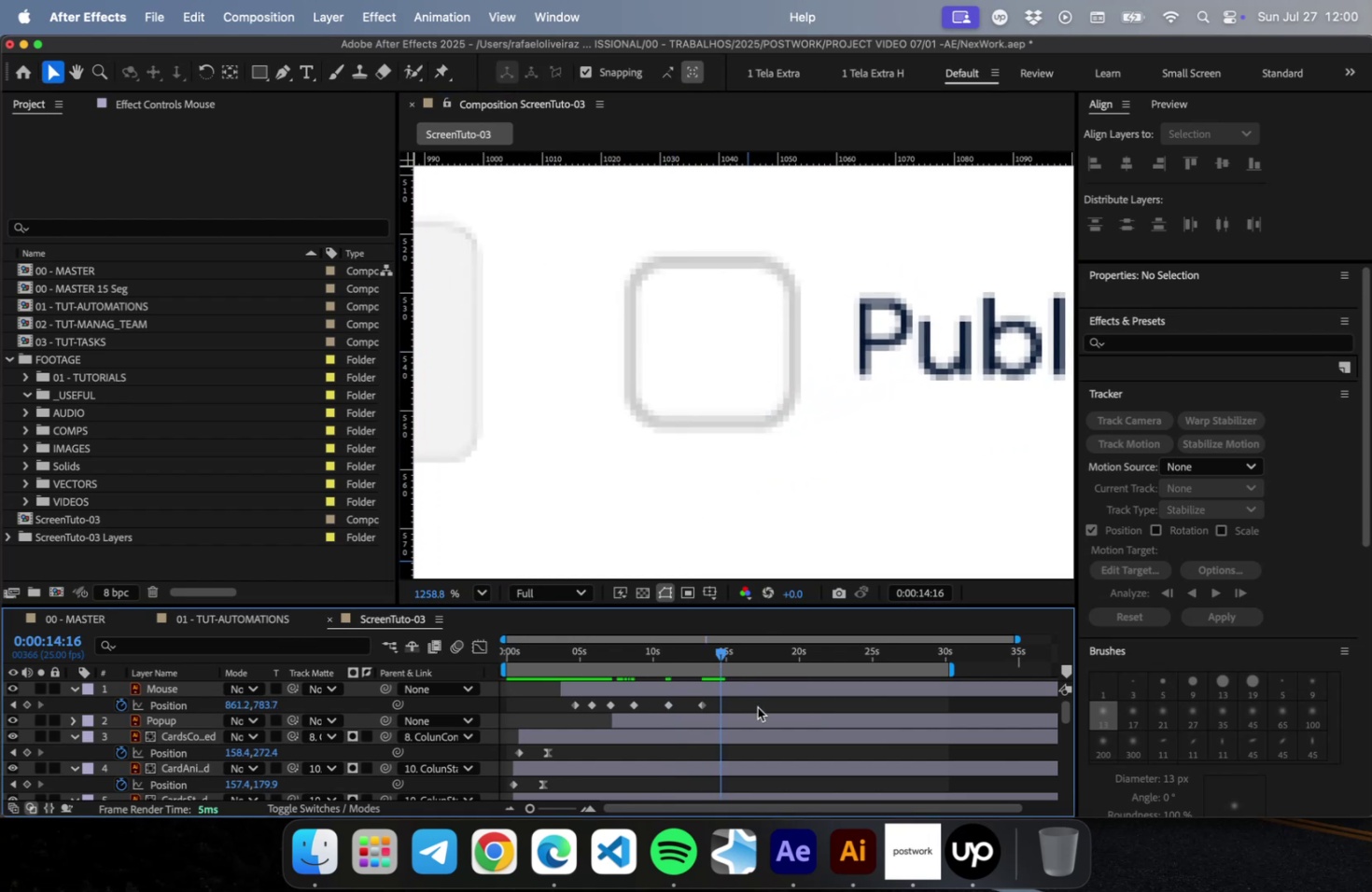 
left_click([757, 706])
 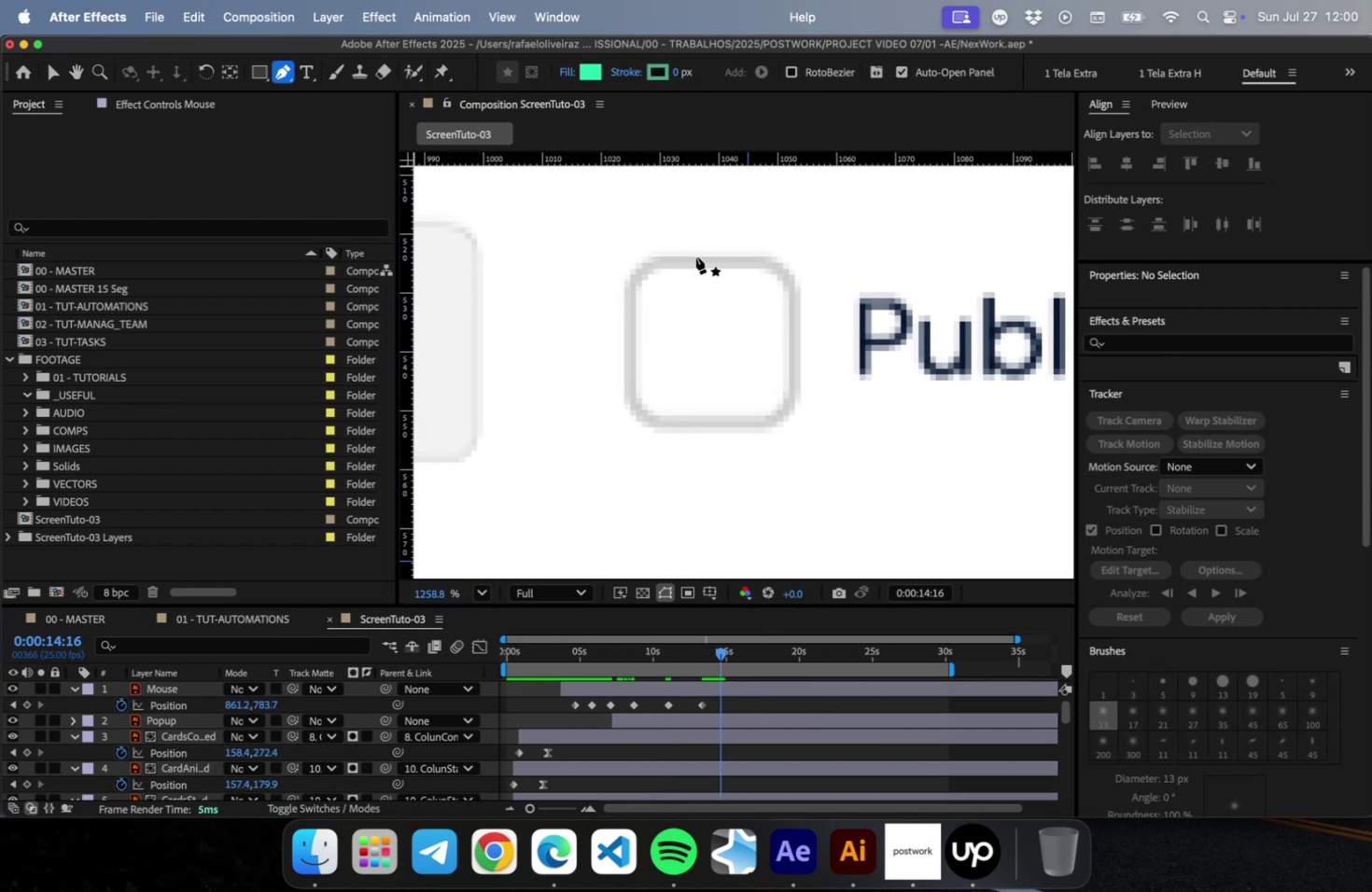 
left_click([653, 337])
 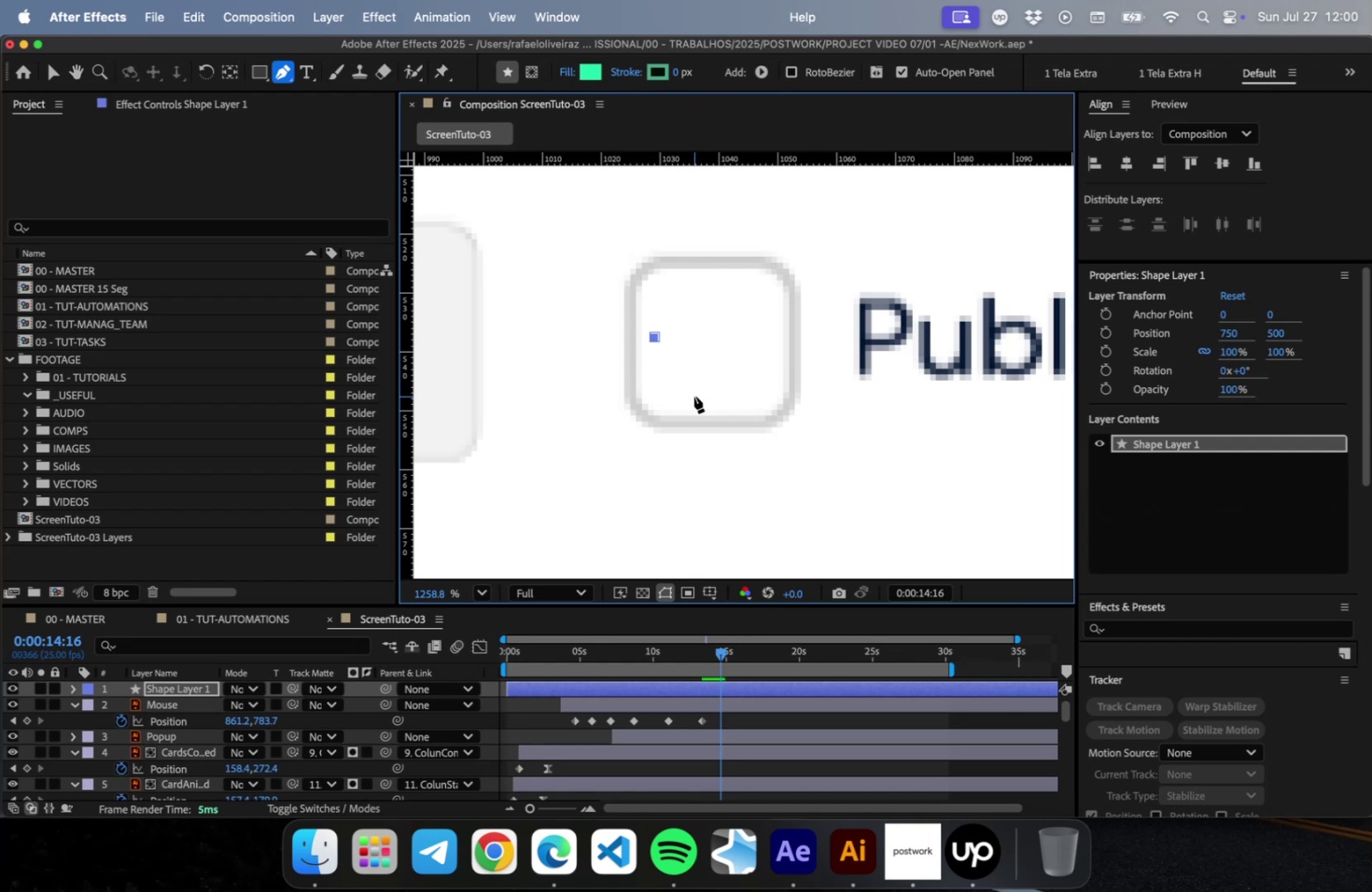 
left_click([703, 395])
 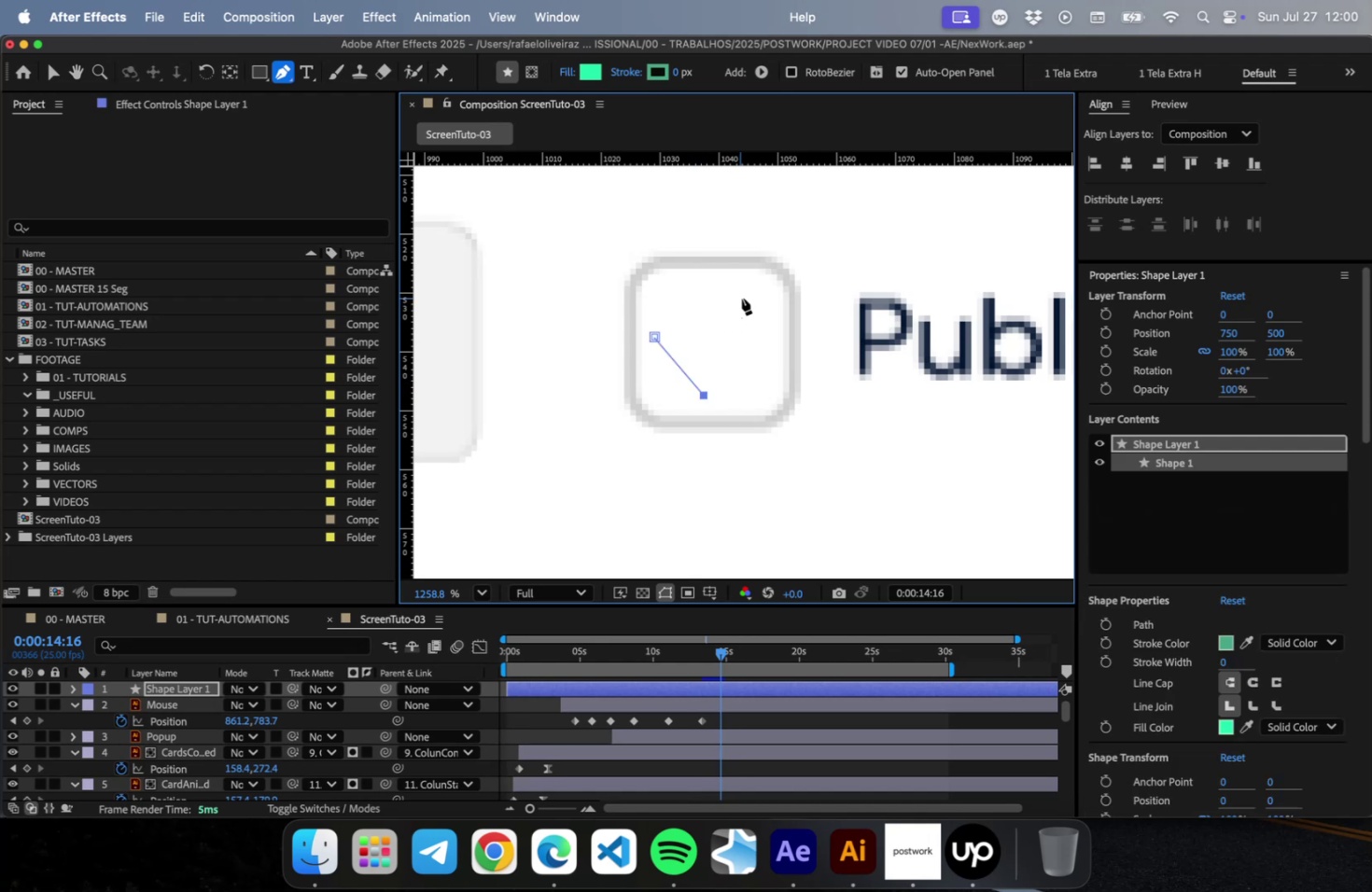 
left_click([759, 288])
 